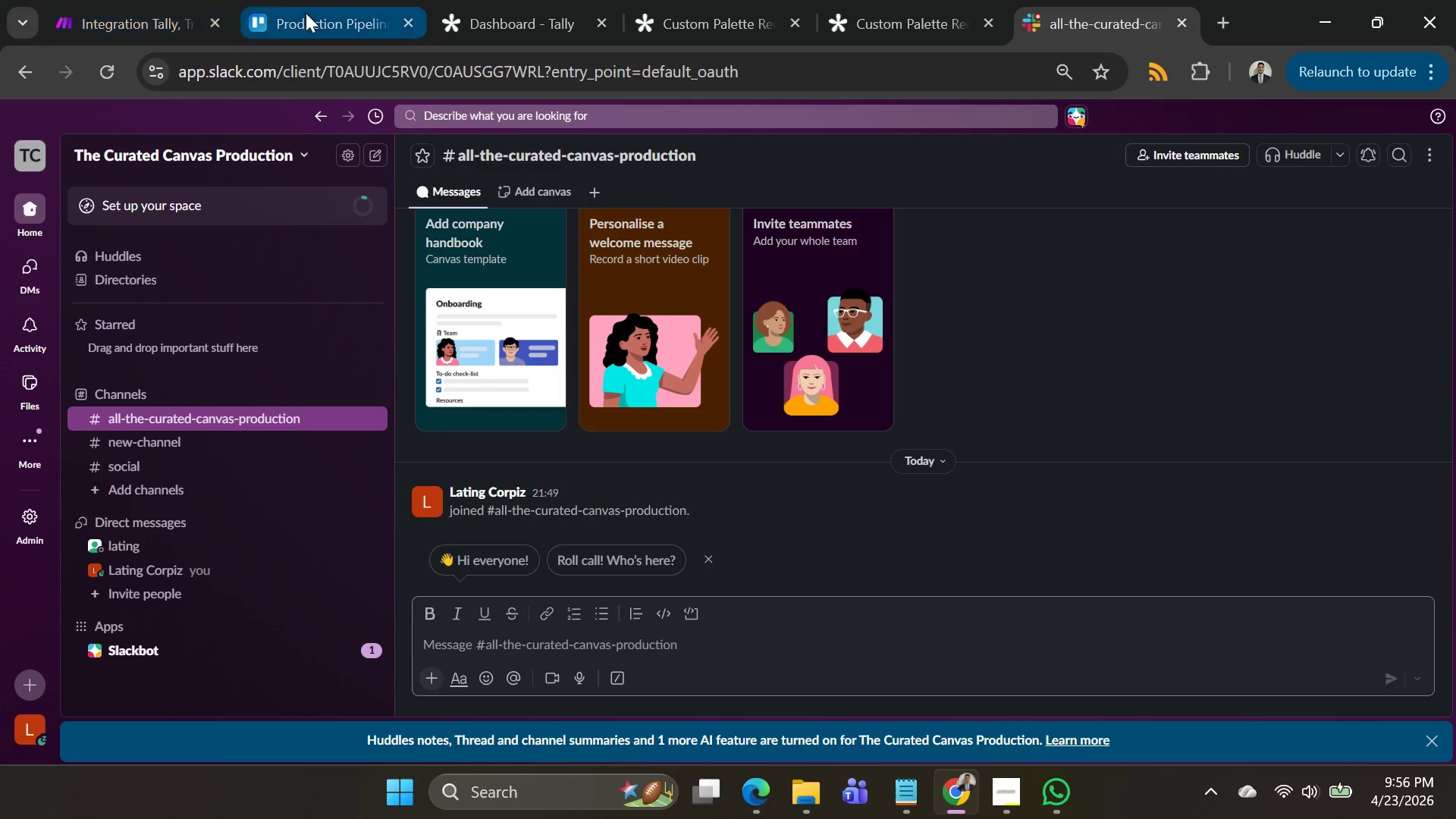 
wait(5.8)
 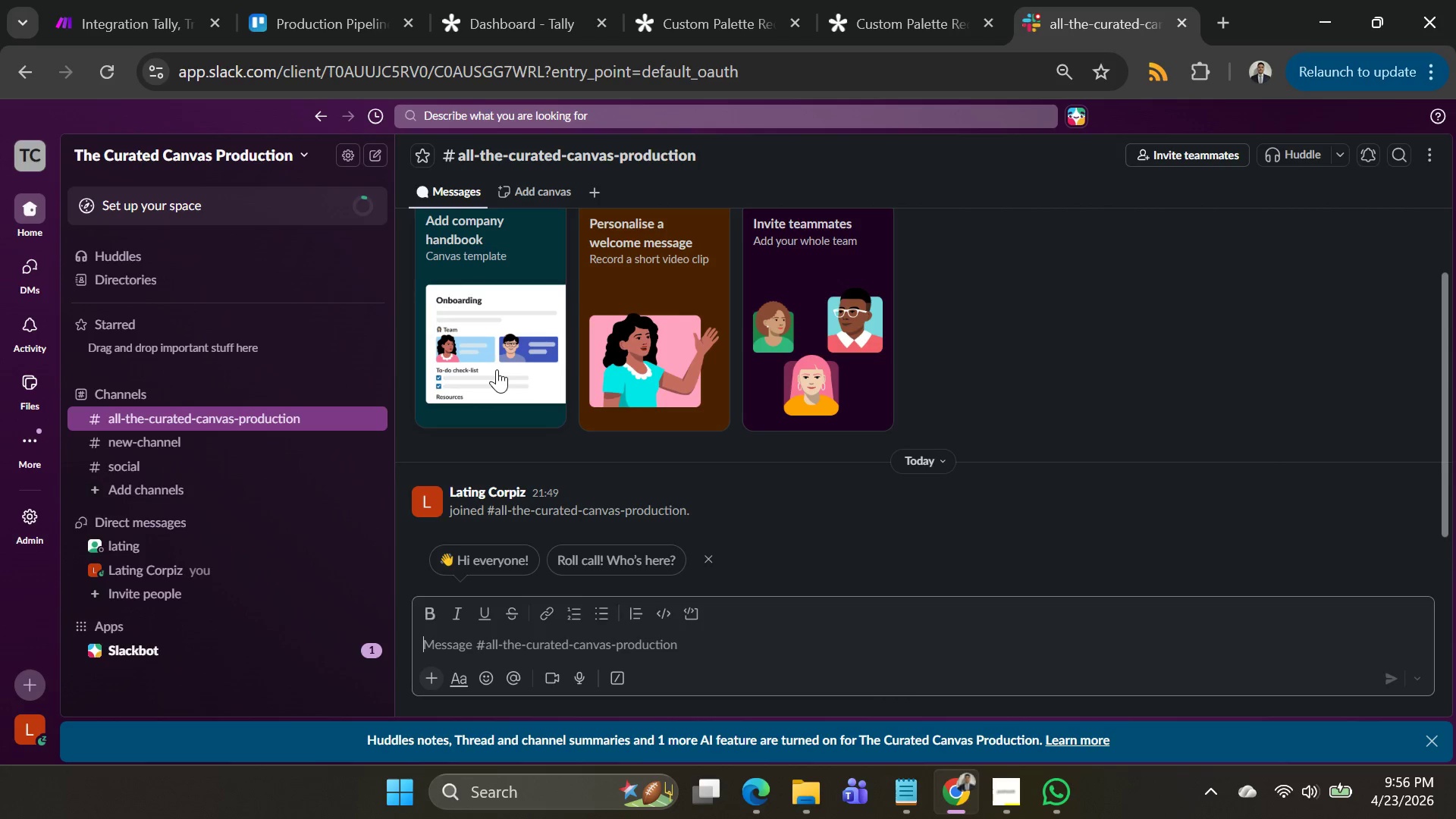 
left_click([158, 452])
 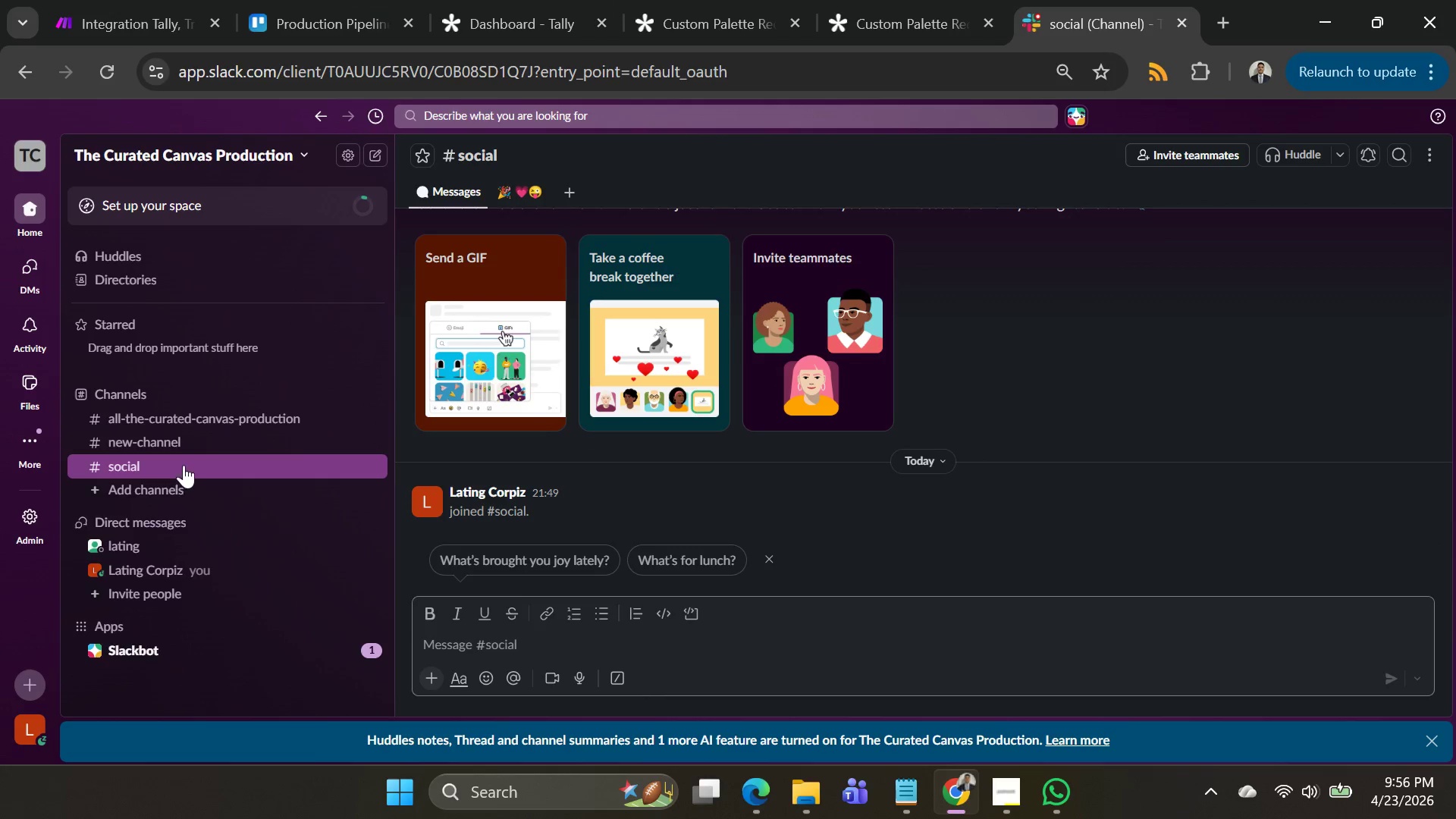 
left_click([191, 425])
 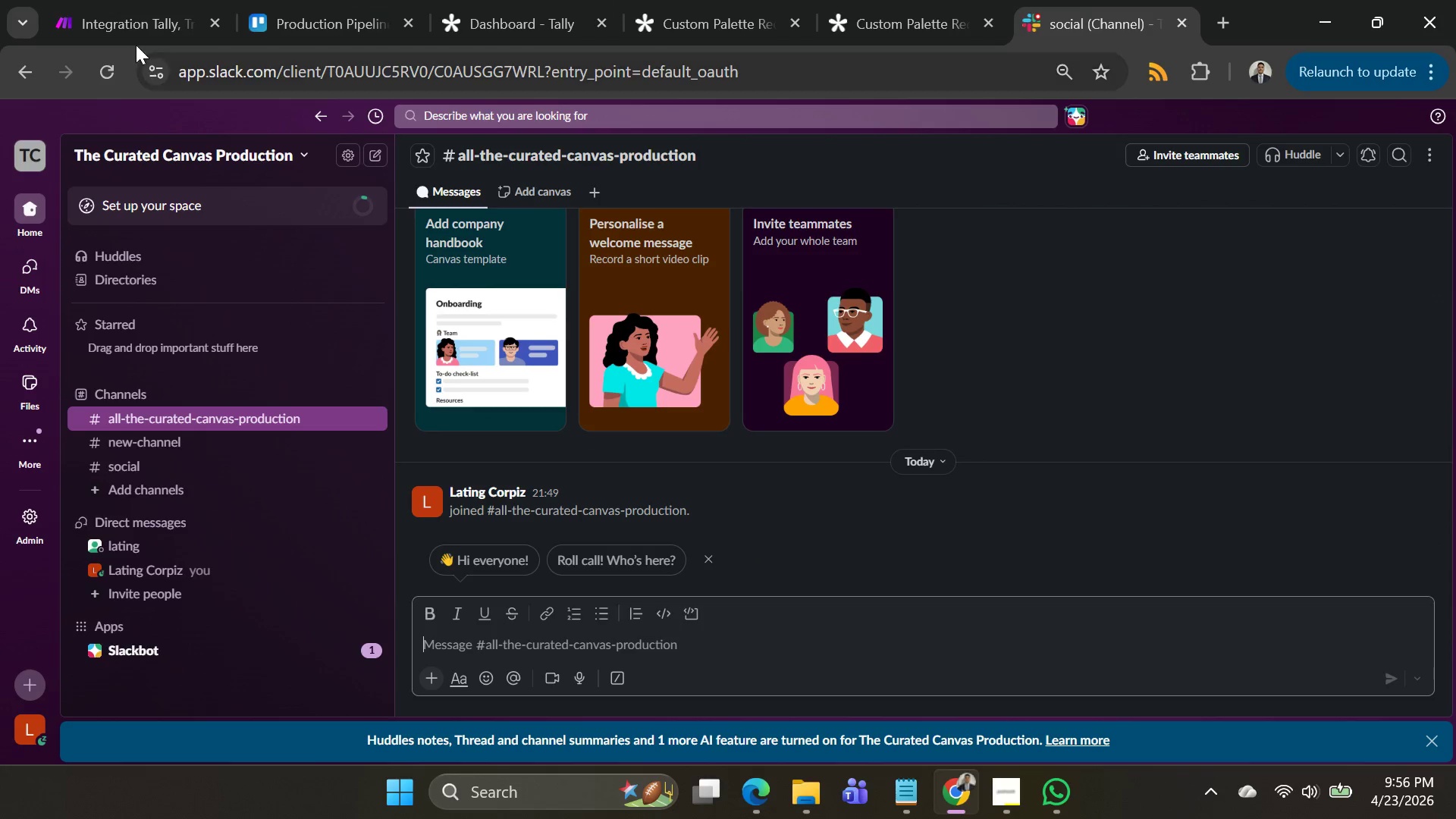 
left_click([124, 19])
 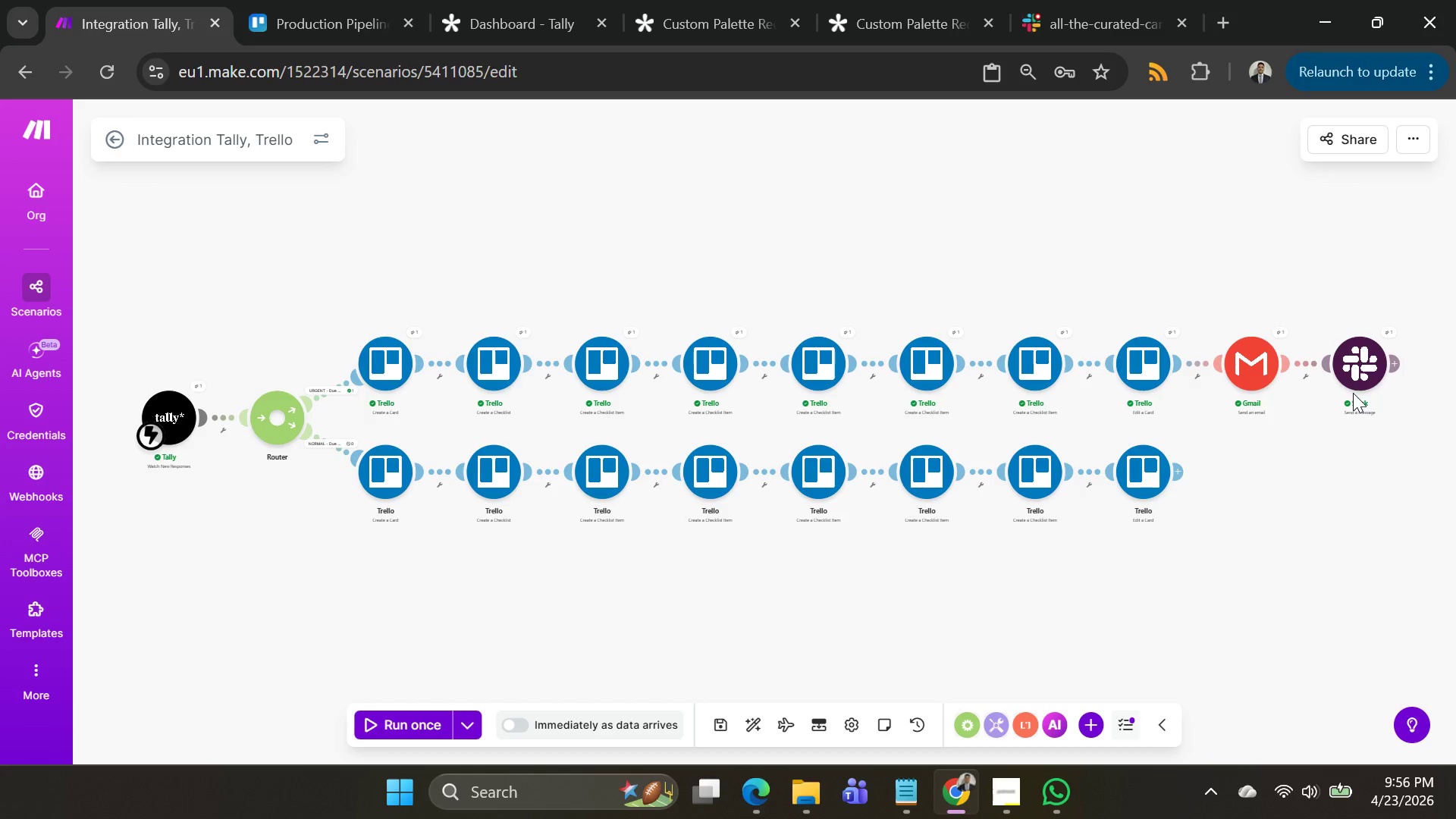 
left_click([1349, 355])
 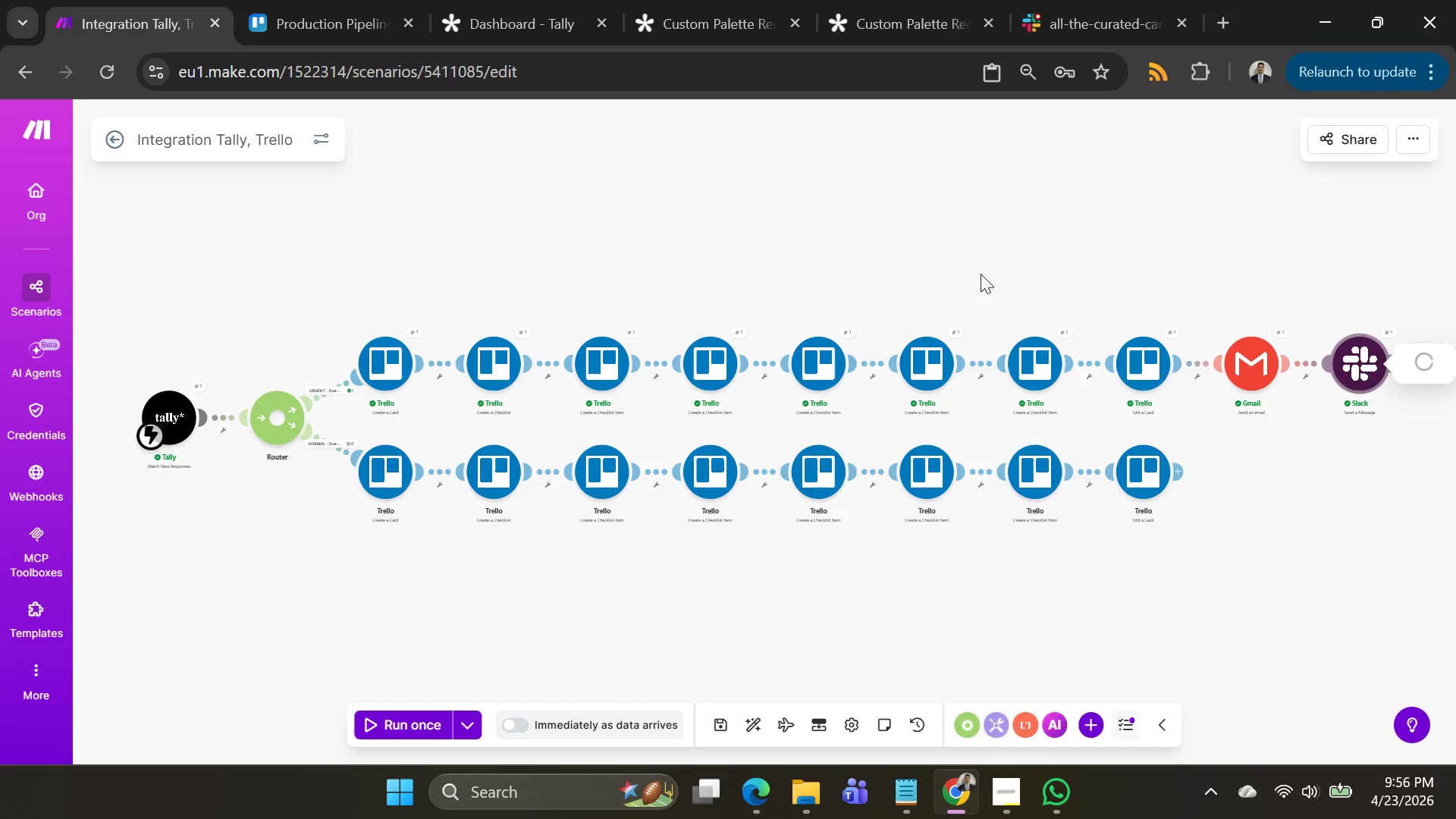 
left_click_drag(start_coordinate=[978, 209], to_coordinate=[577, 220])
 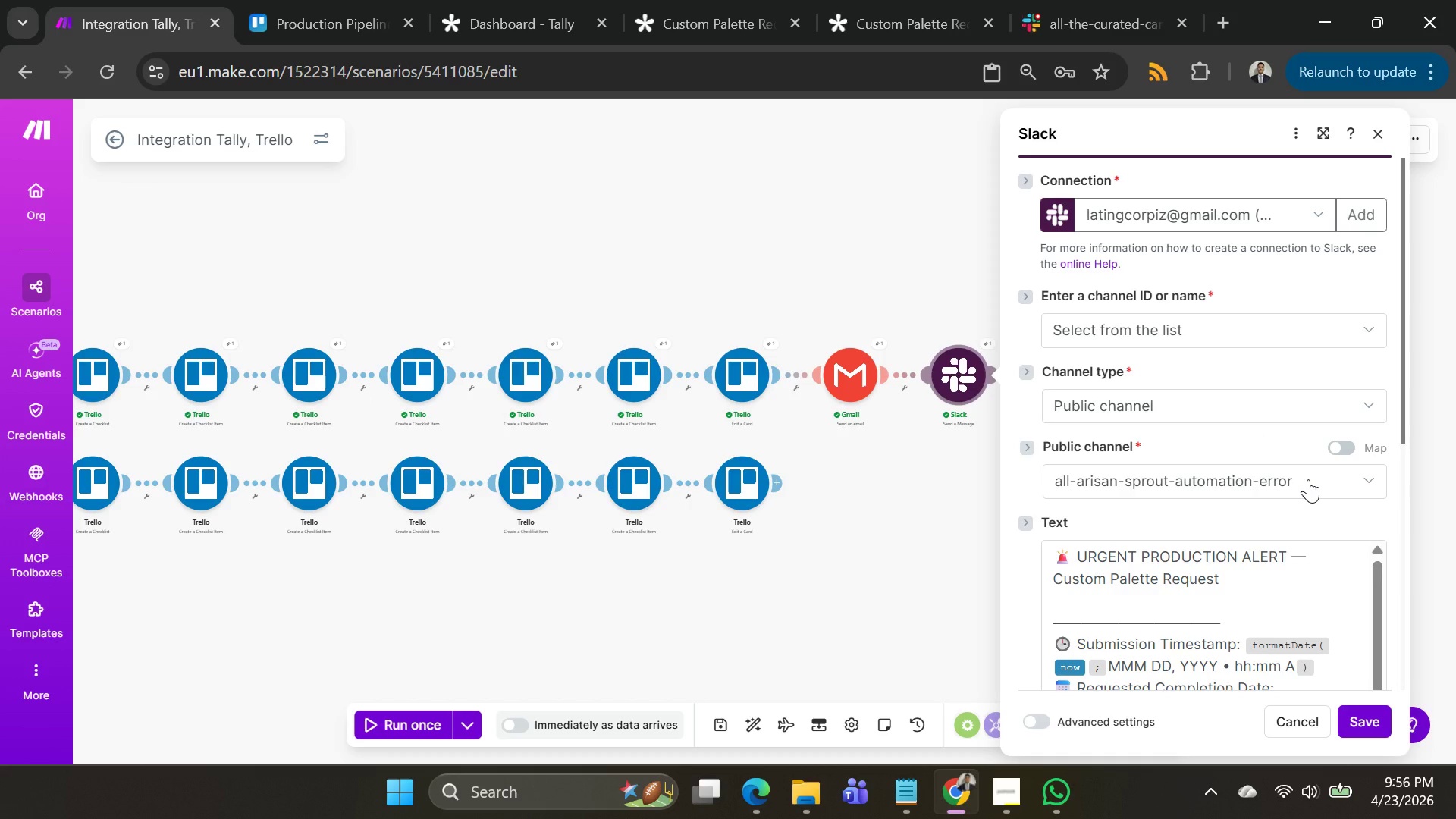 
left_click([1308, 479])
 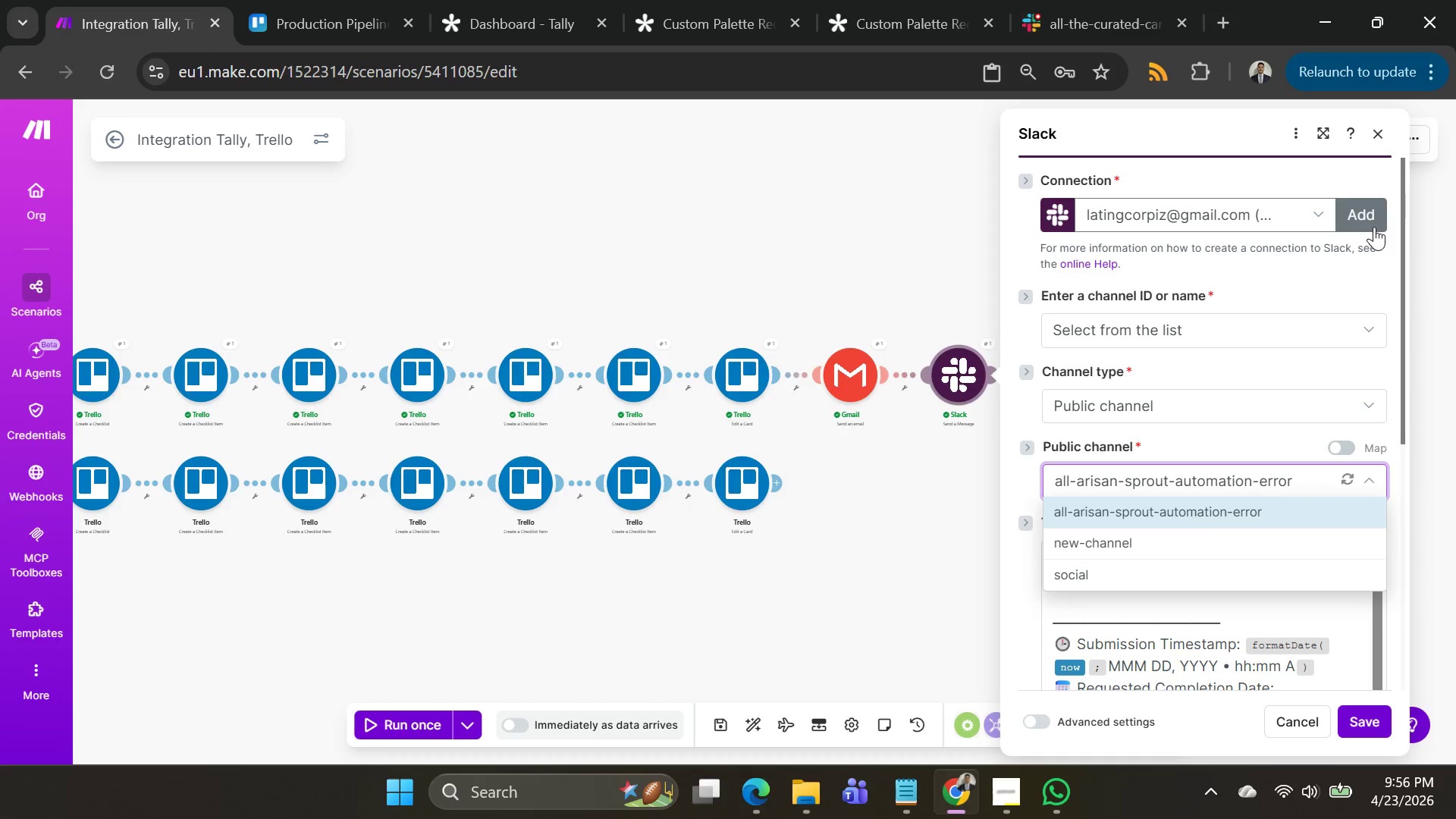 
wait(5.3)
 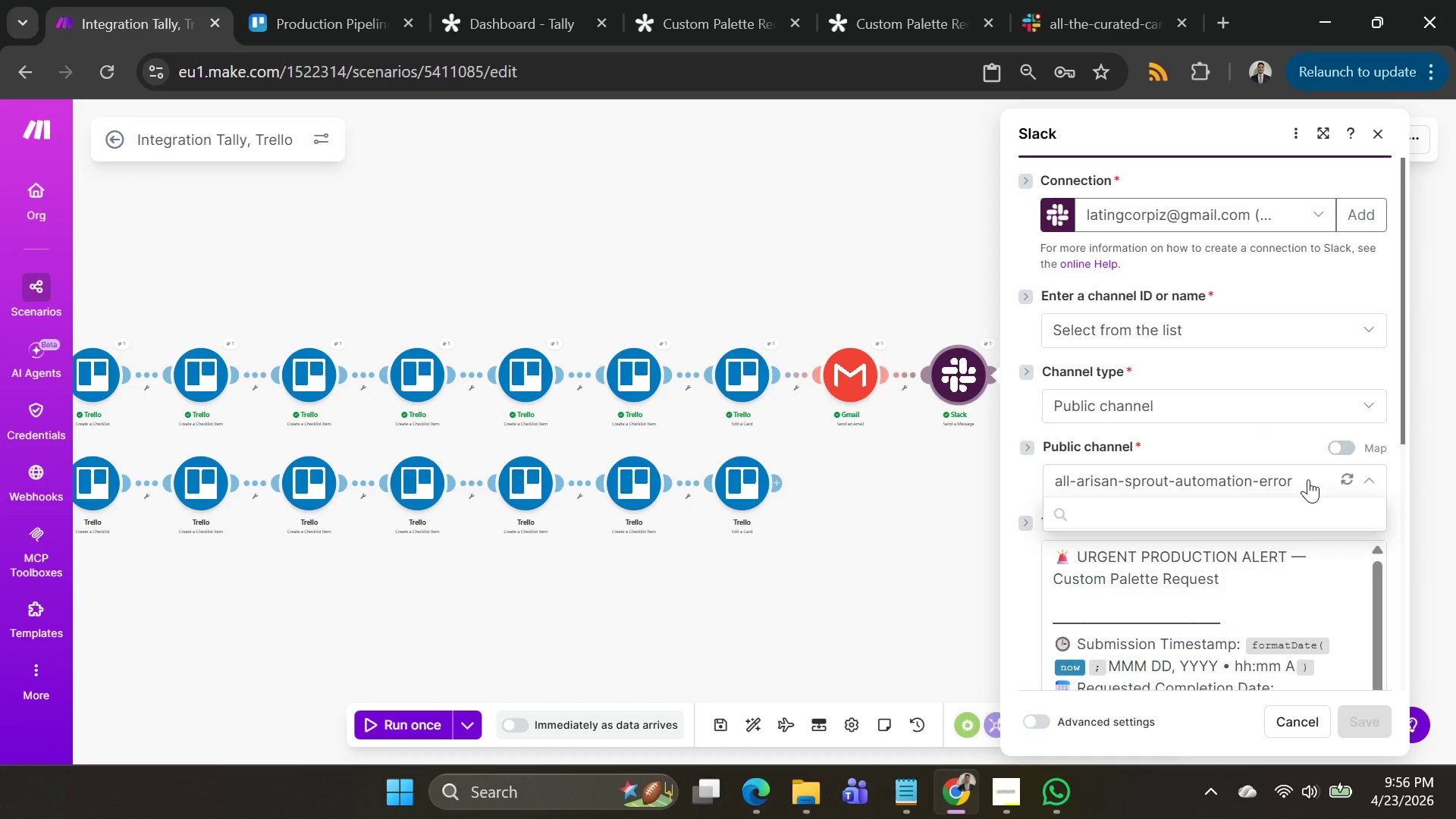 
left_click([1354, 334])
 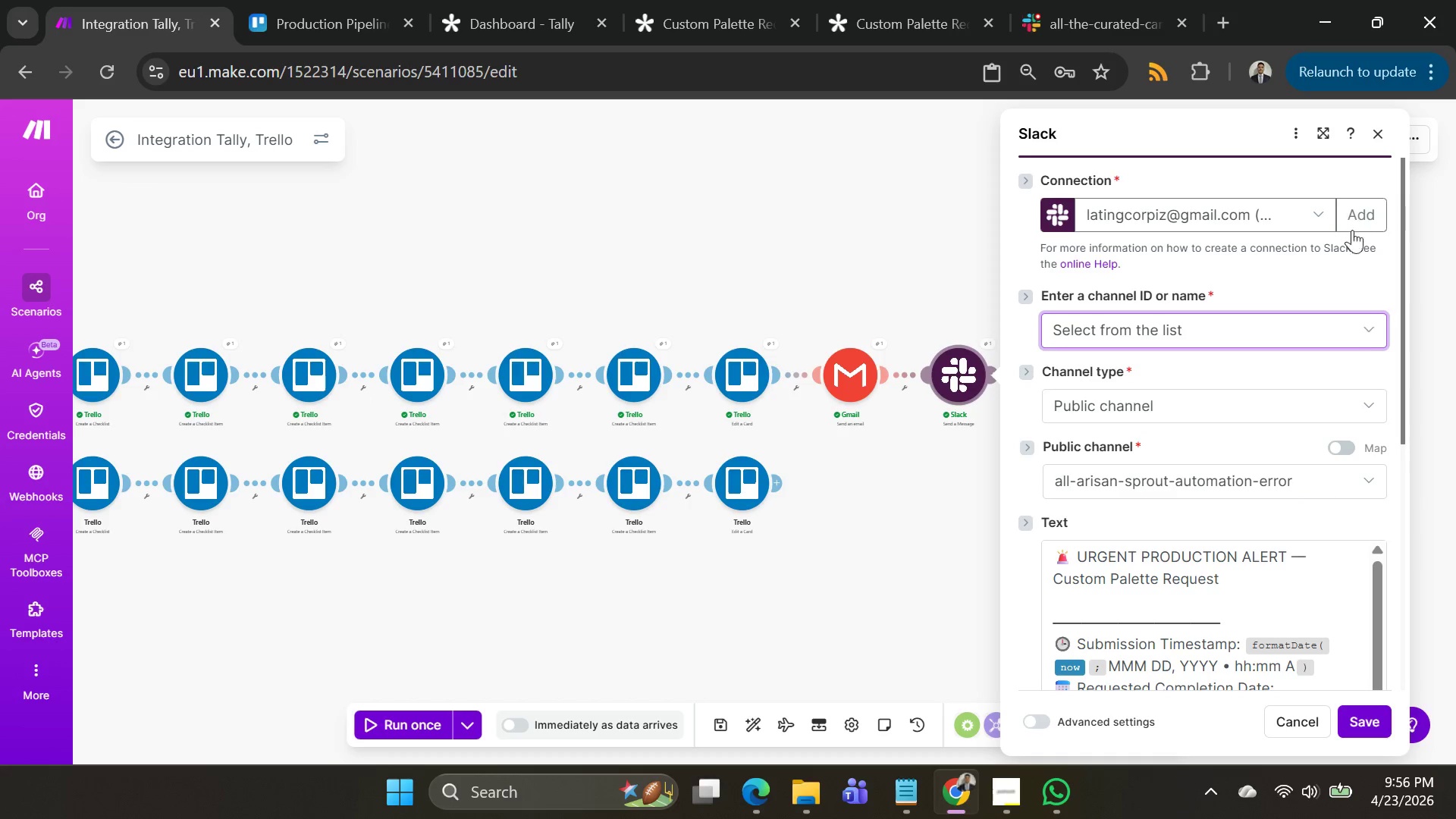 
left_click([1354, 218])
 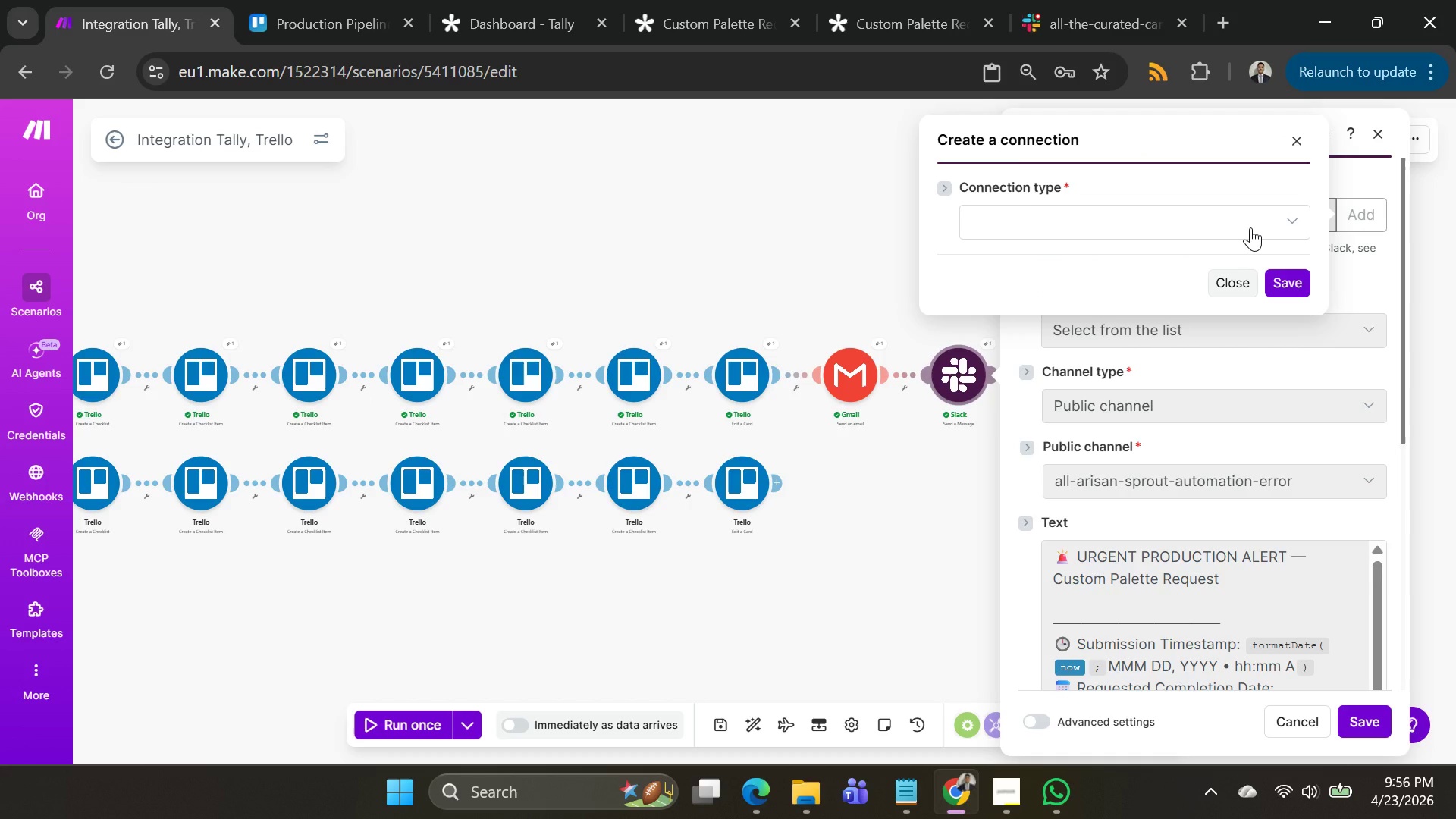 
left_click([1250, 228])
 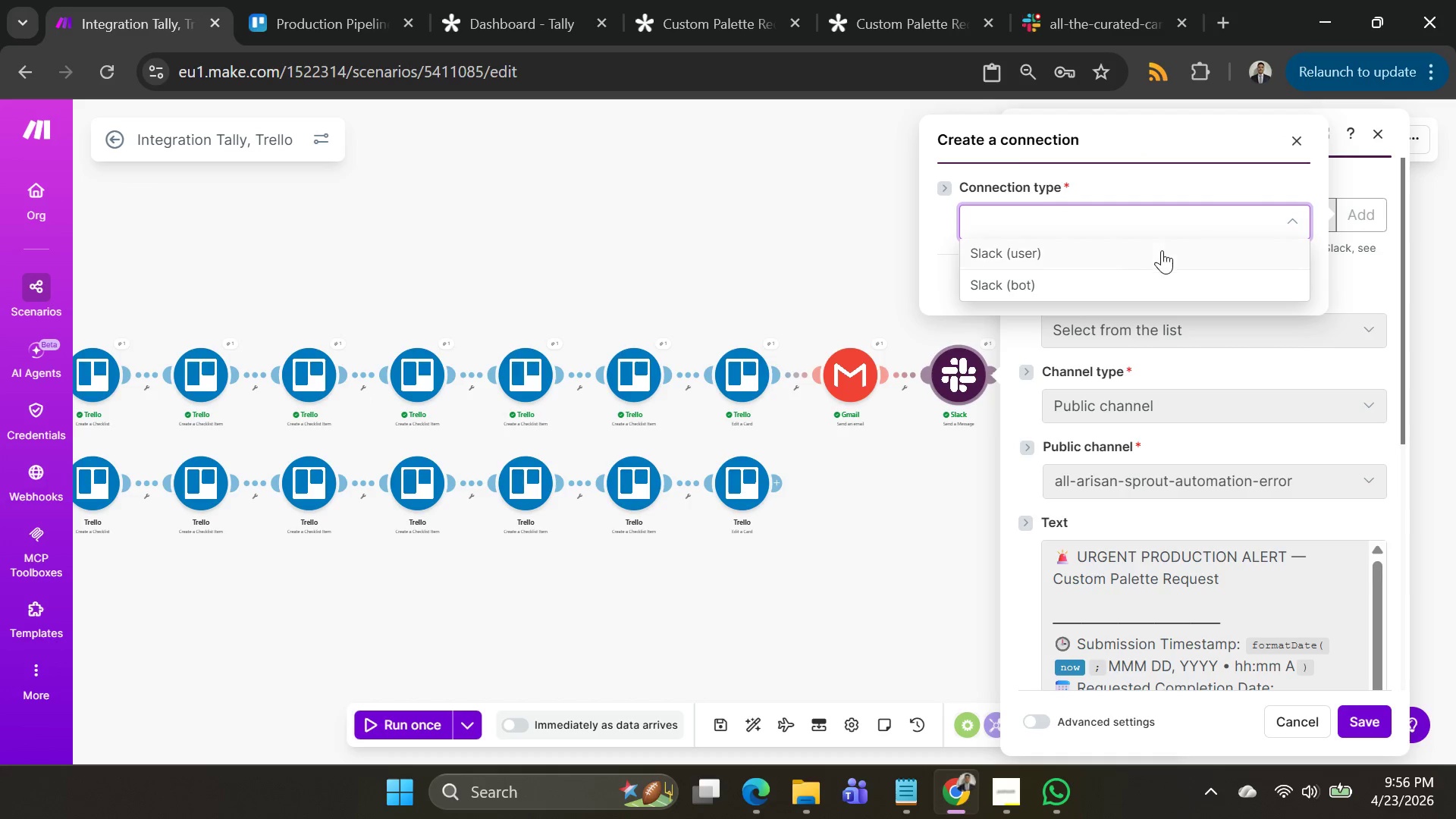 
left_click([1157, 251])
 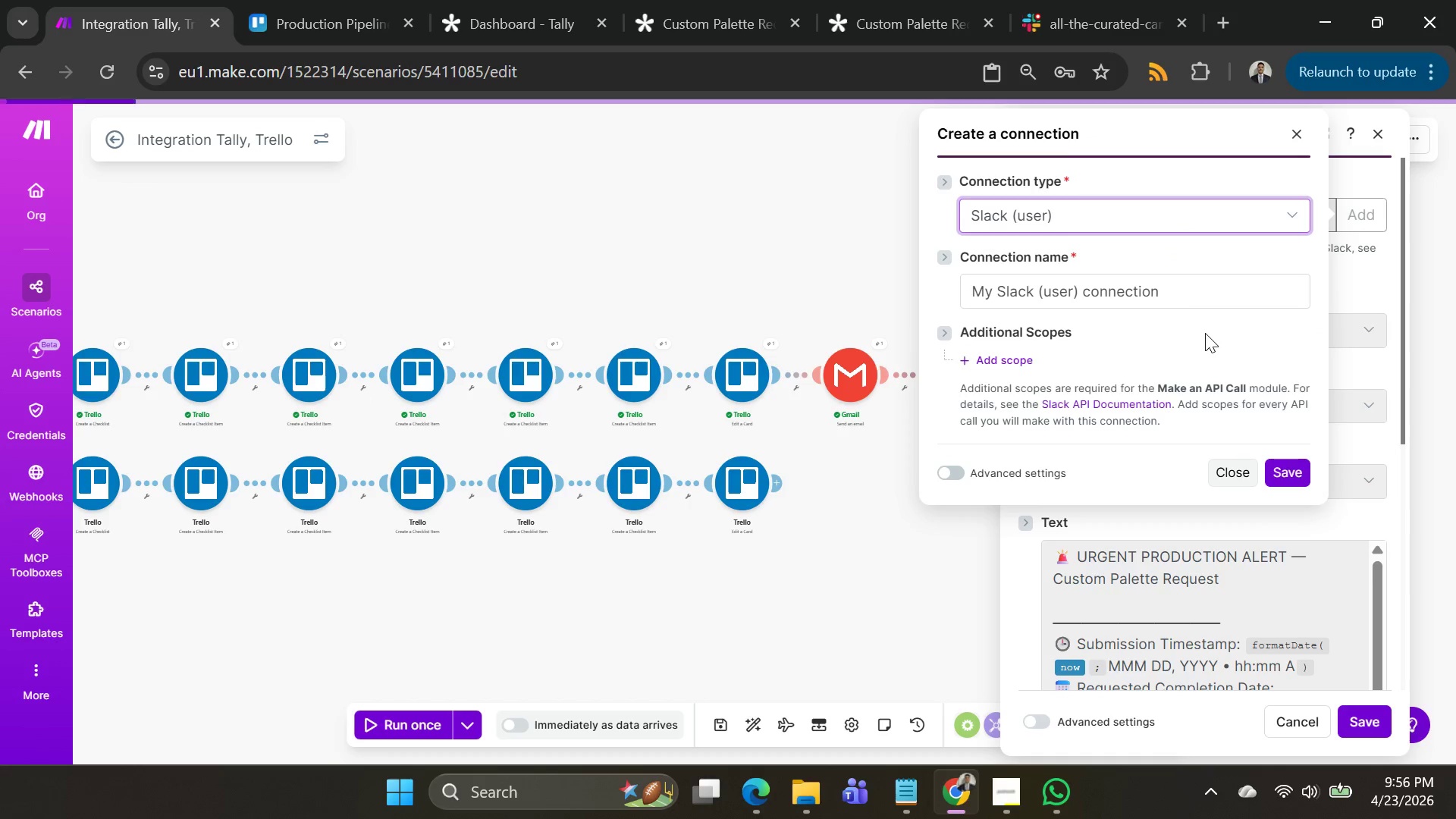 
left_click_drag(start_coordinate=[1178, 297], to_coordinate=[476, 281])
 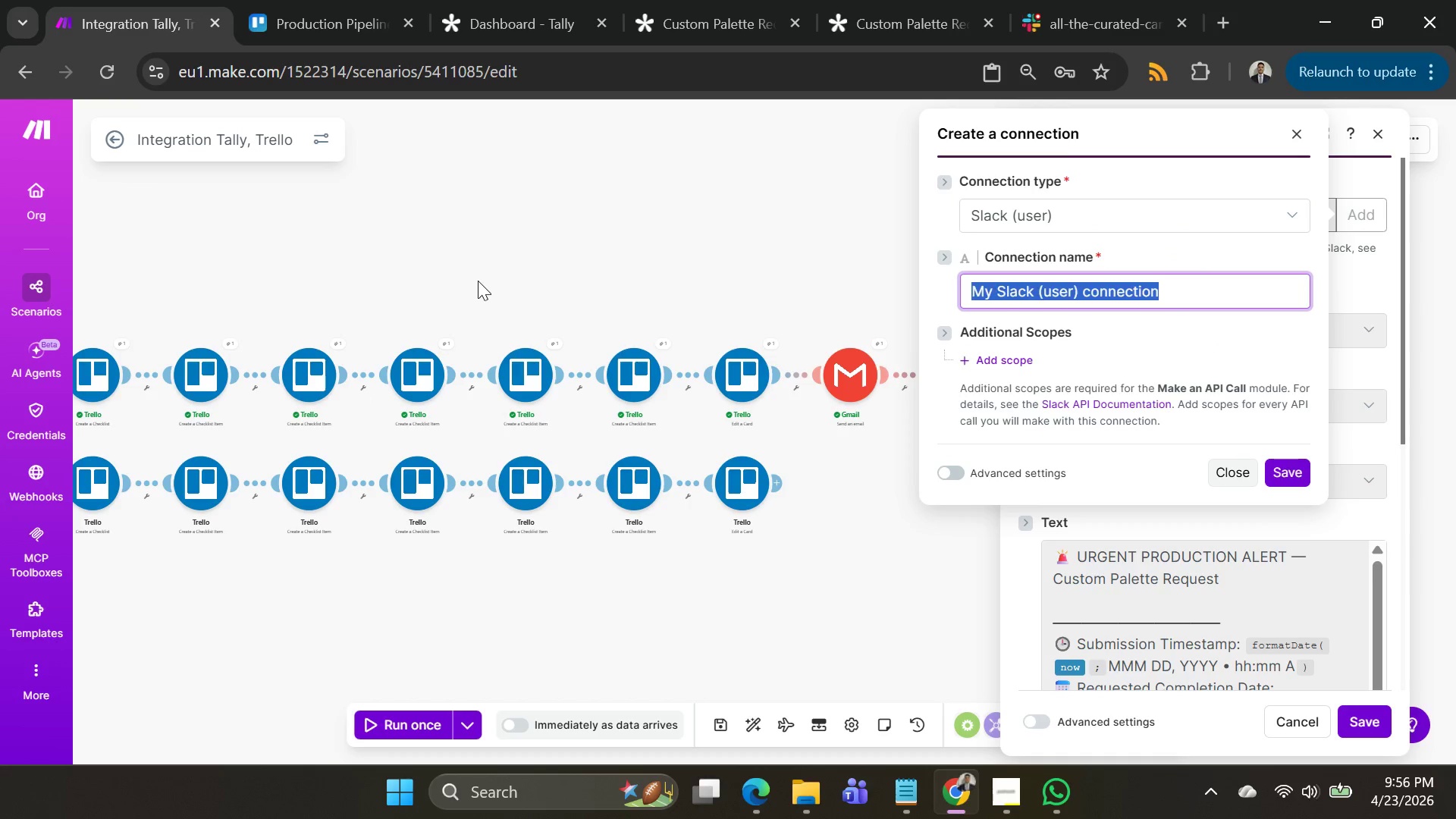 
type(latin)
 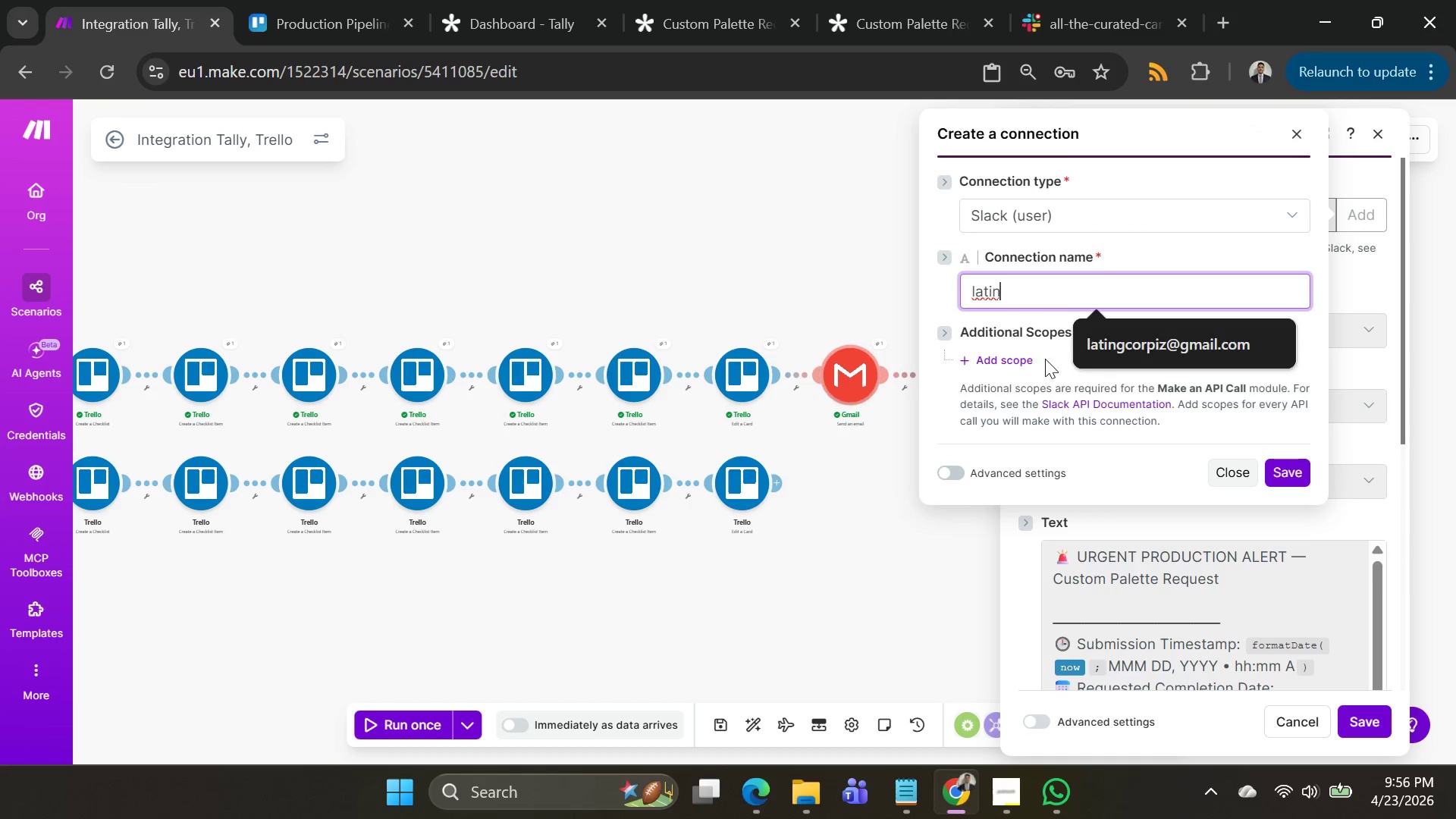 
left_click([1153, 353])
 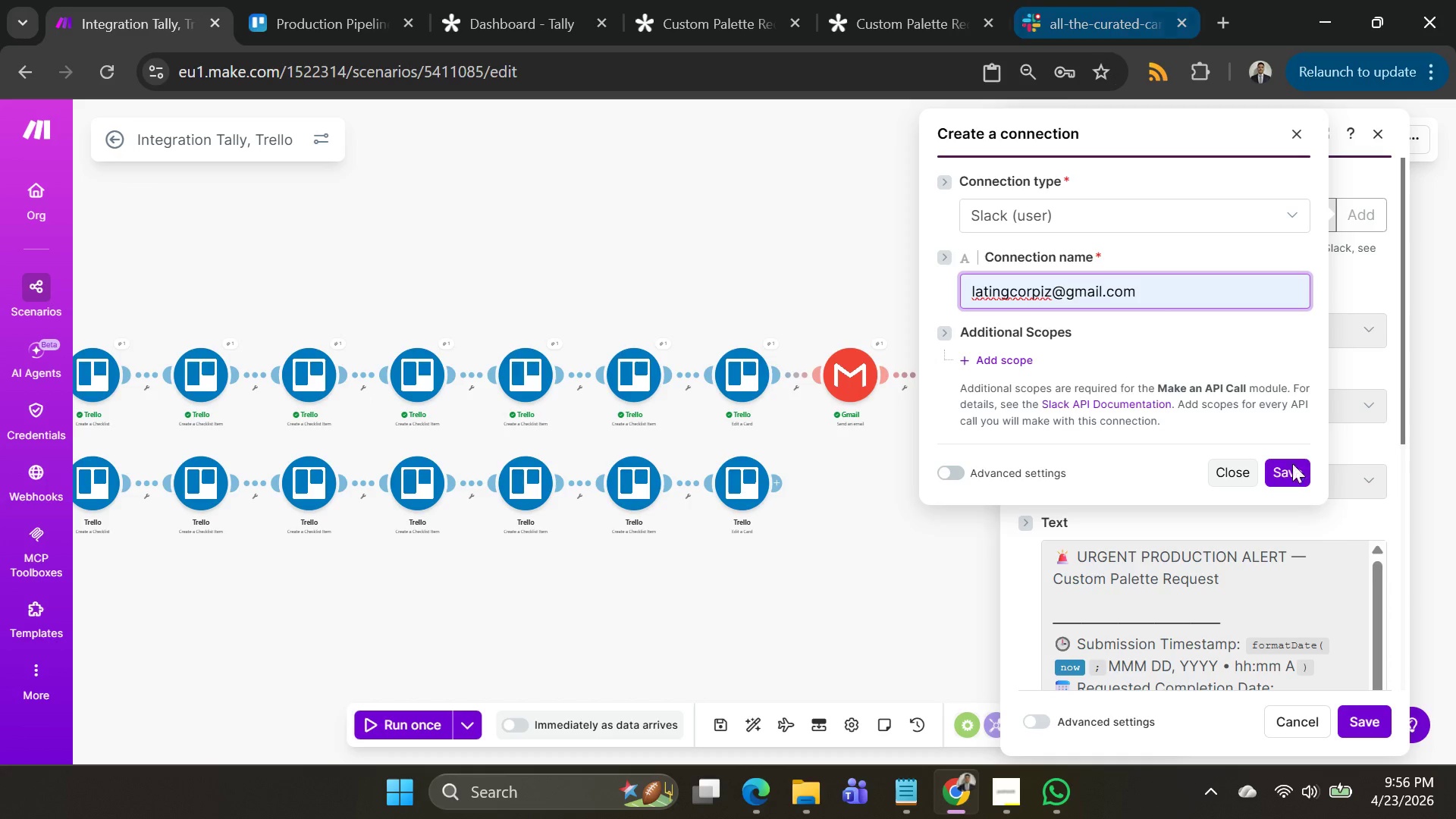 
left_click([1290, 466])
 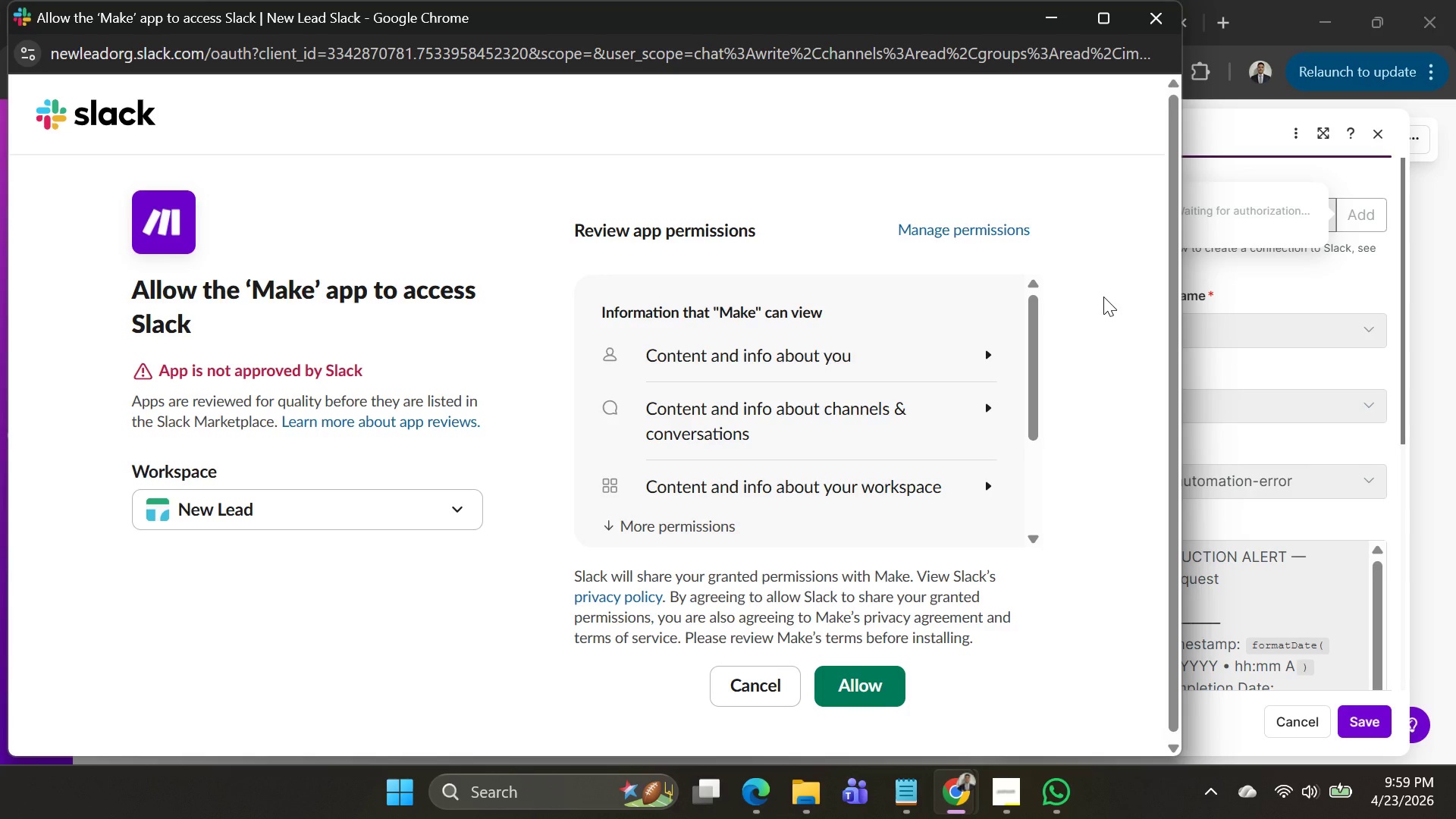 
wait(194.16)
 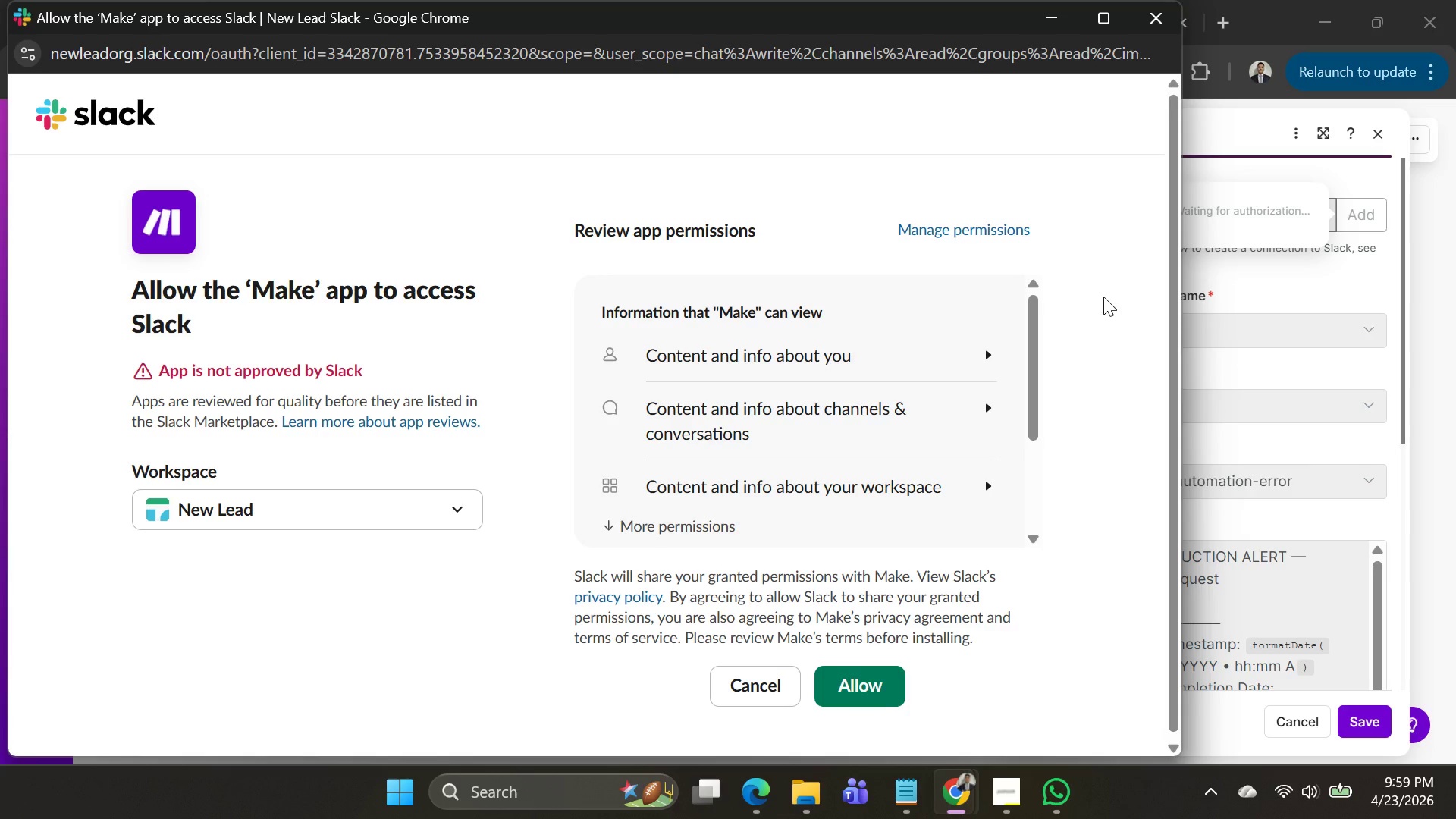 
left_click([359, 504])
 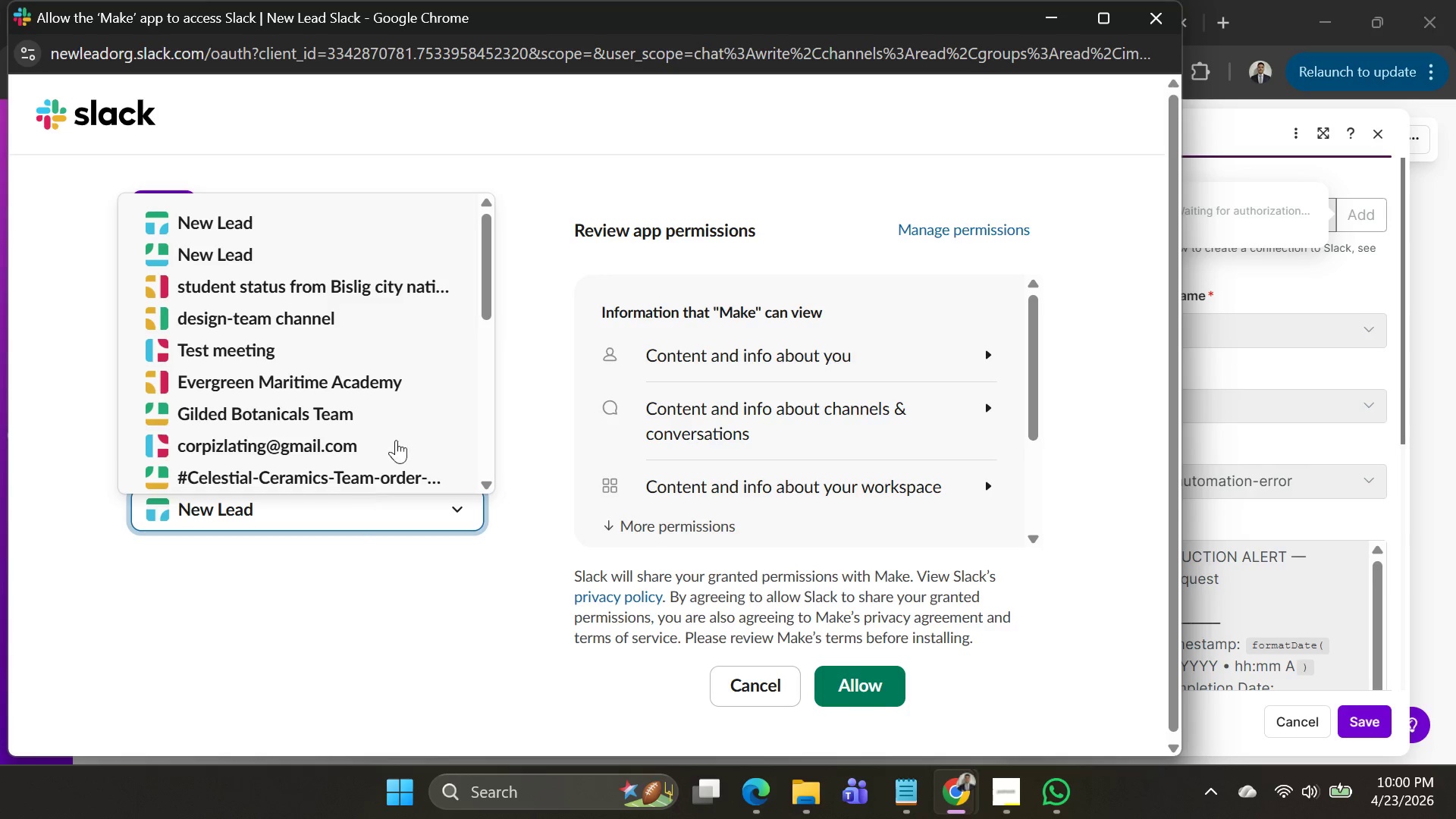 
scroll: coordinate [371, 402], scroll_direction: down, amount: 12.0
 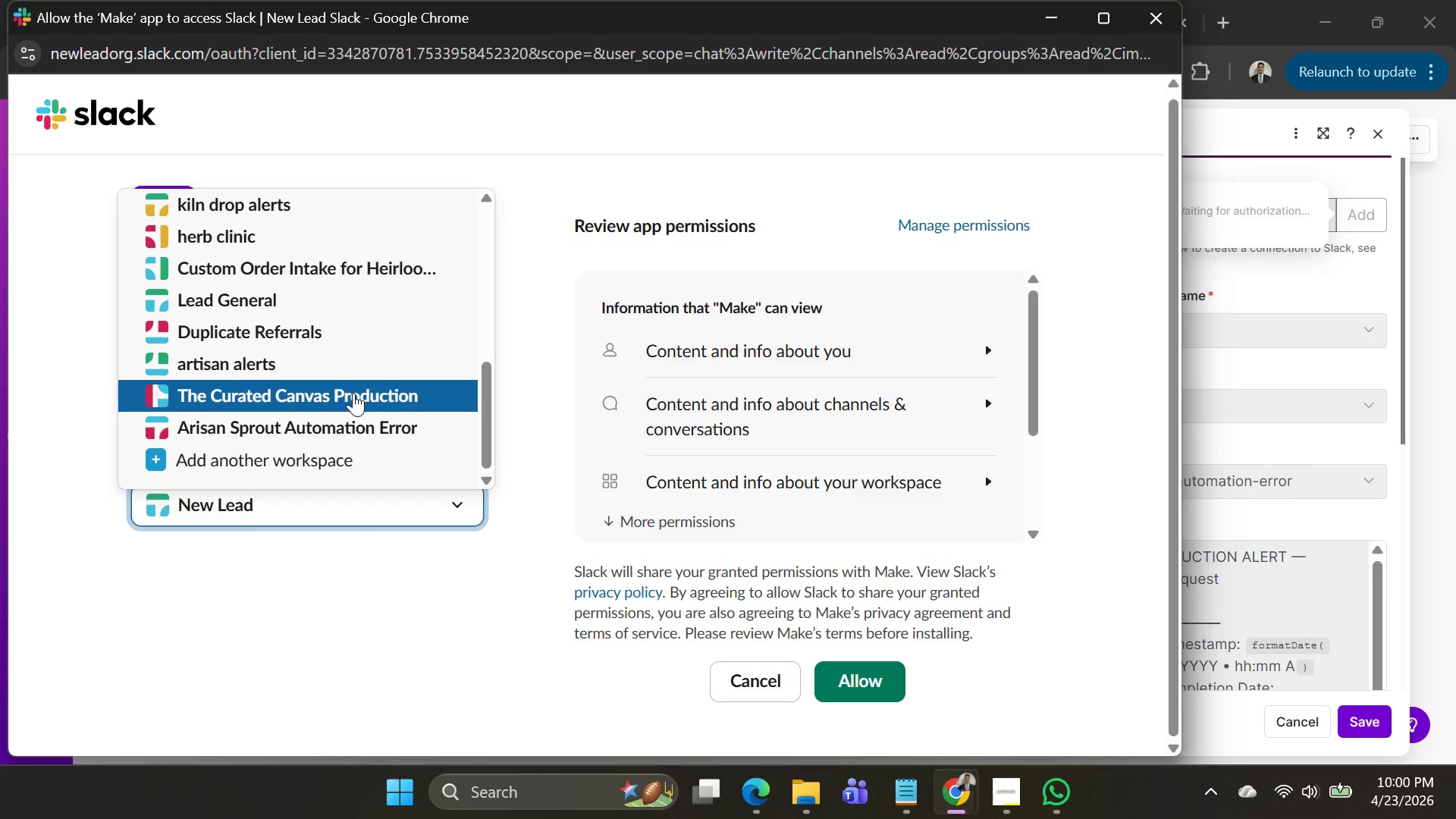 
wait(5.69)
 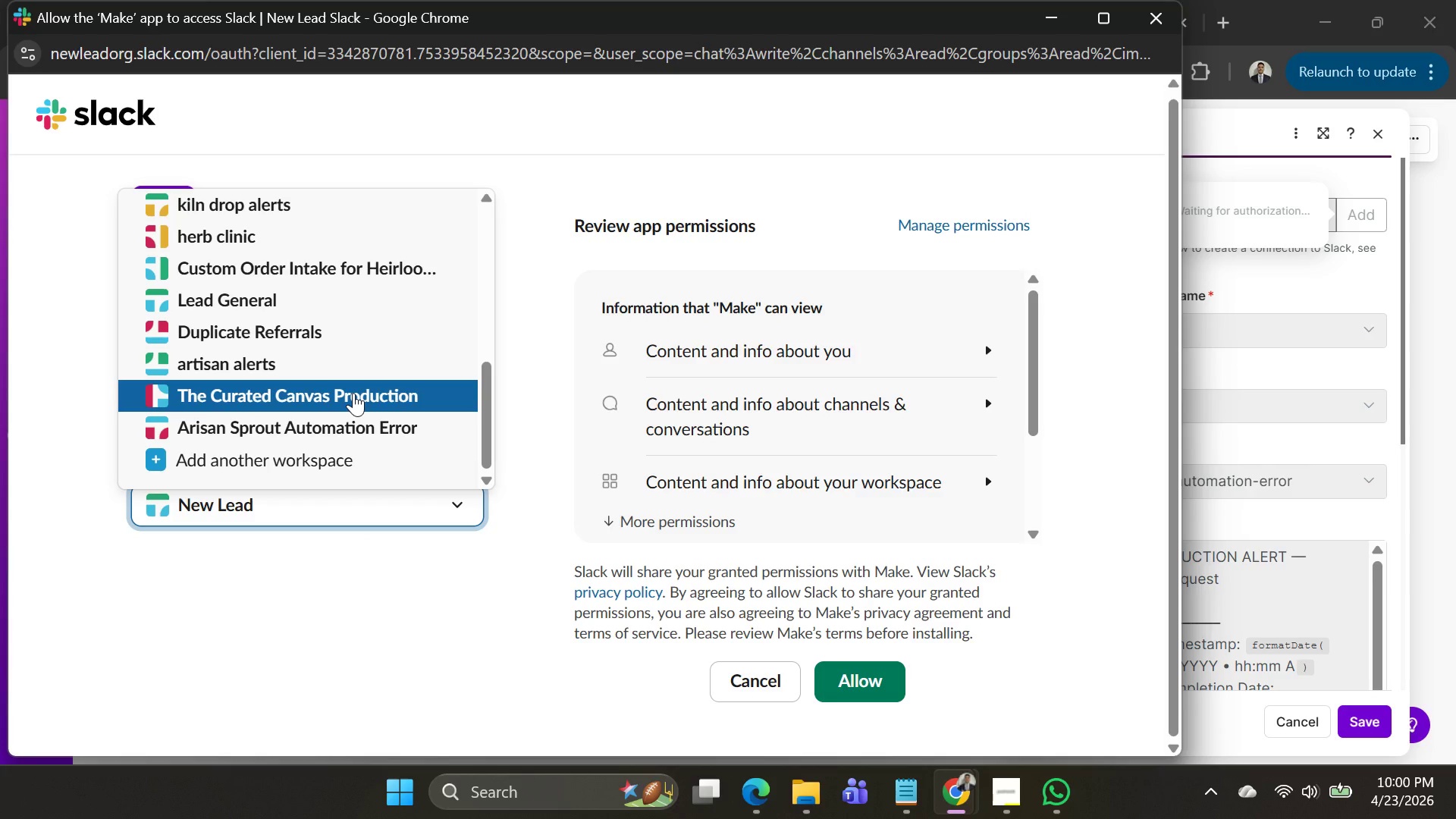 
left_click([353, 393])
 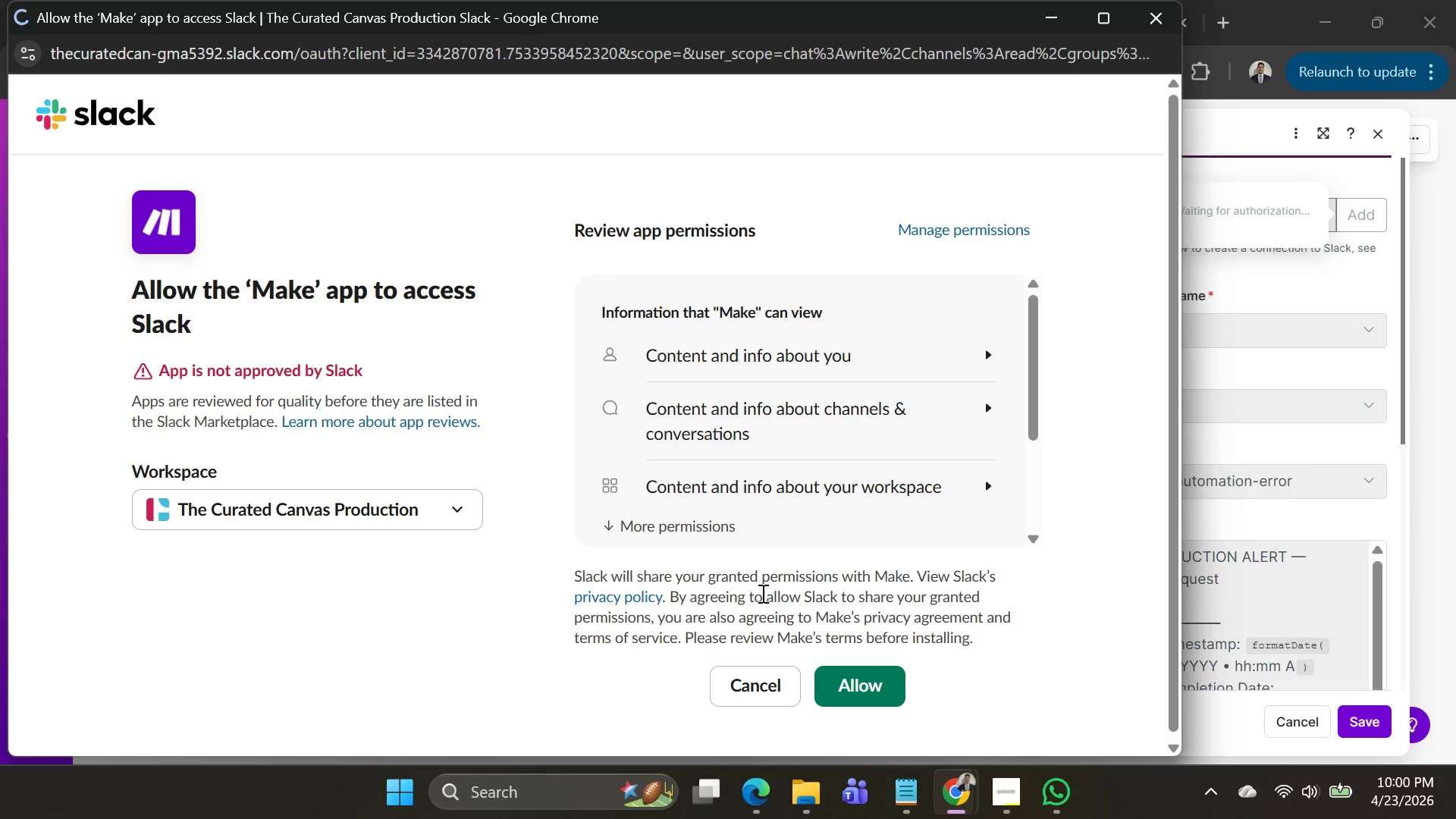 
left_click([842, 689])
 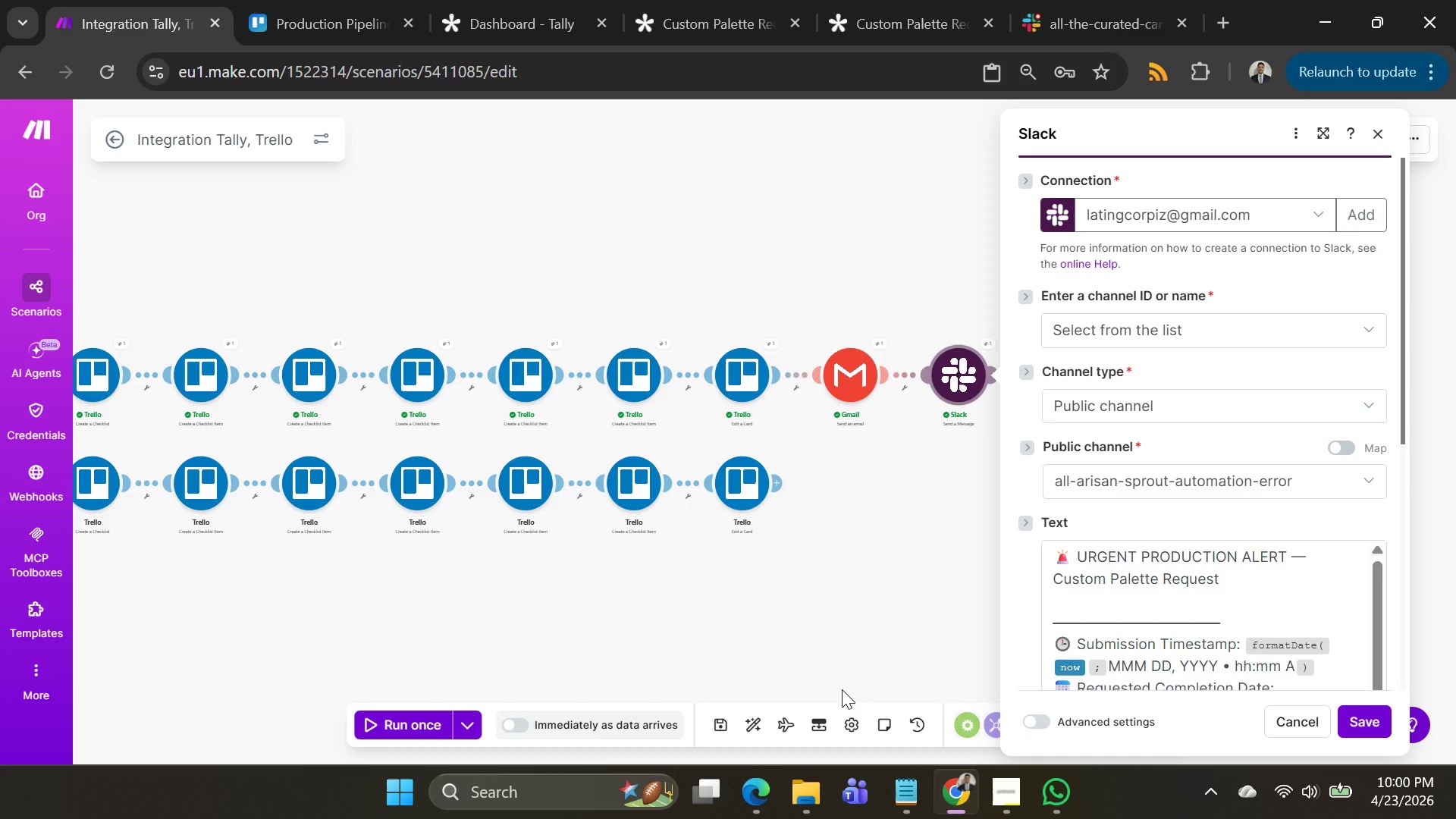 
wait(36.25)
 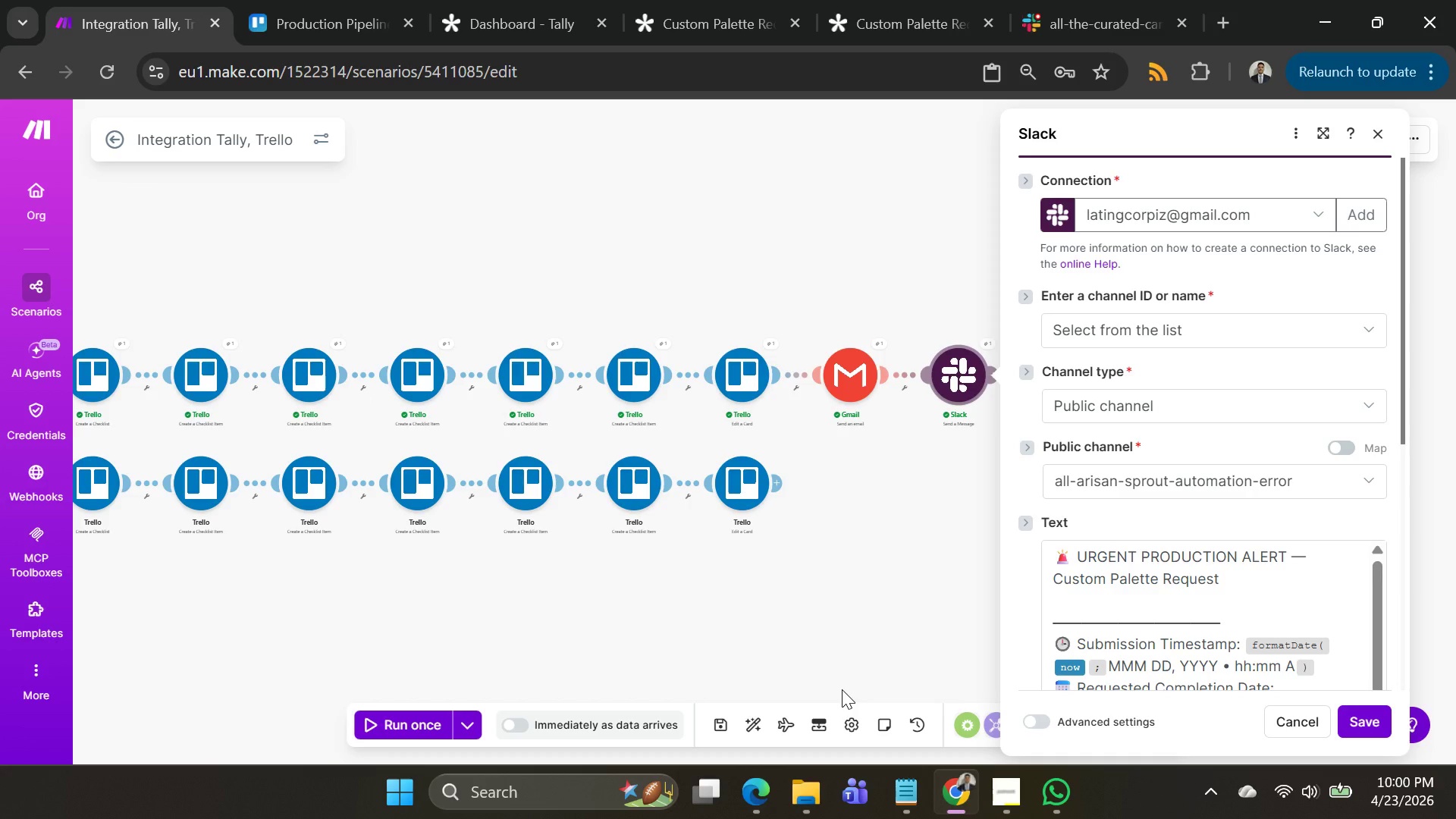 
left_click([1408, 748])
 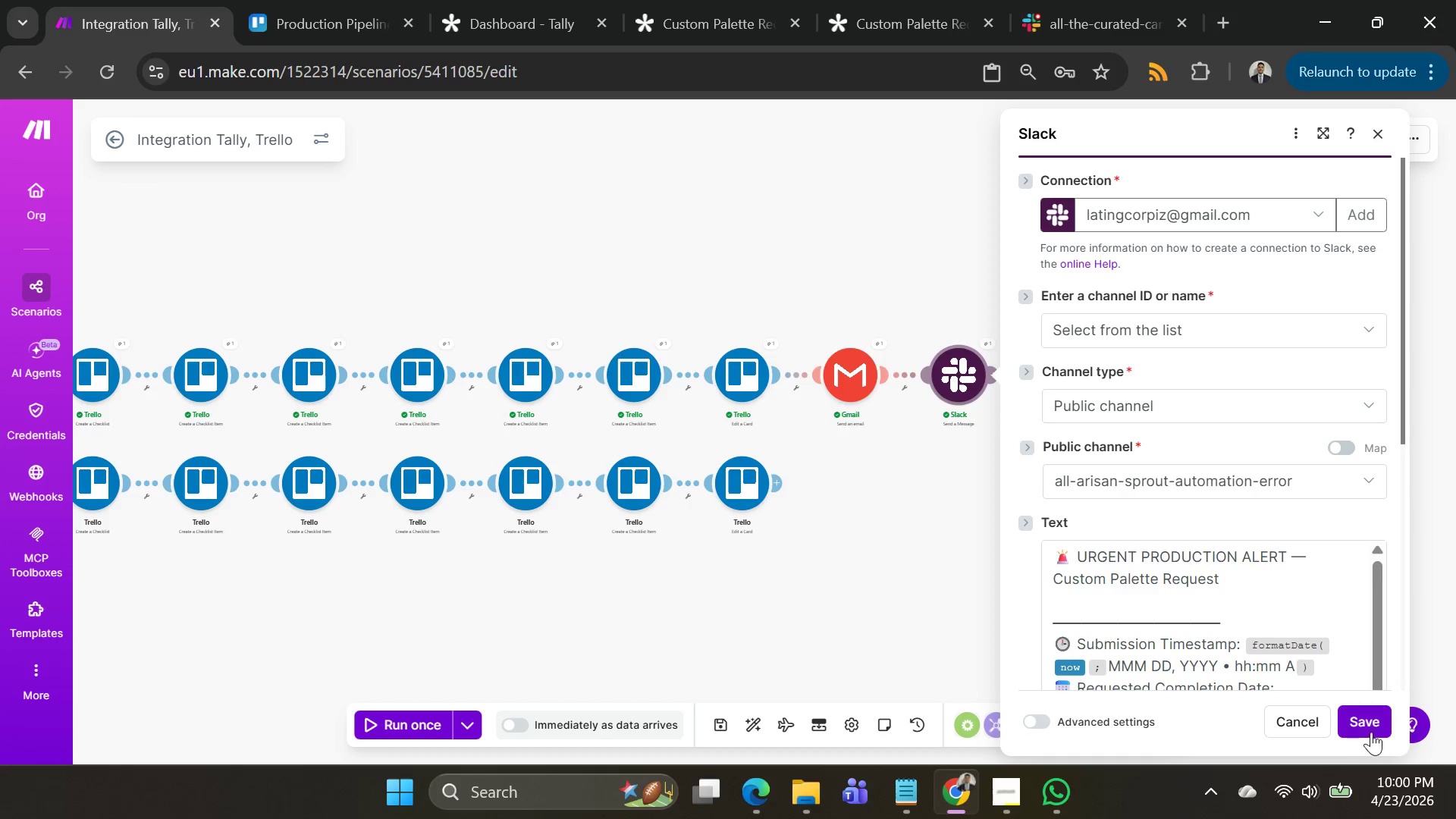 
left_click([1370, 731])
 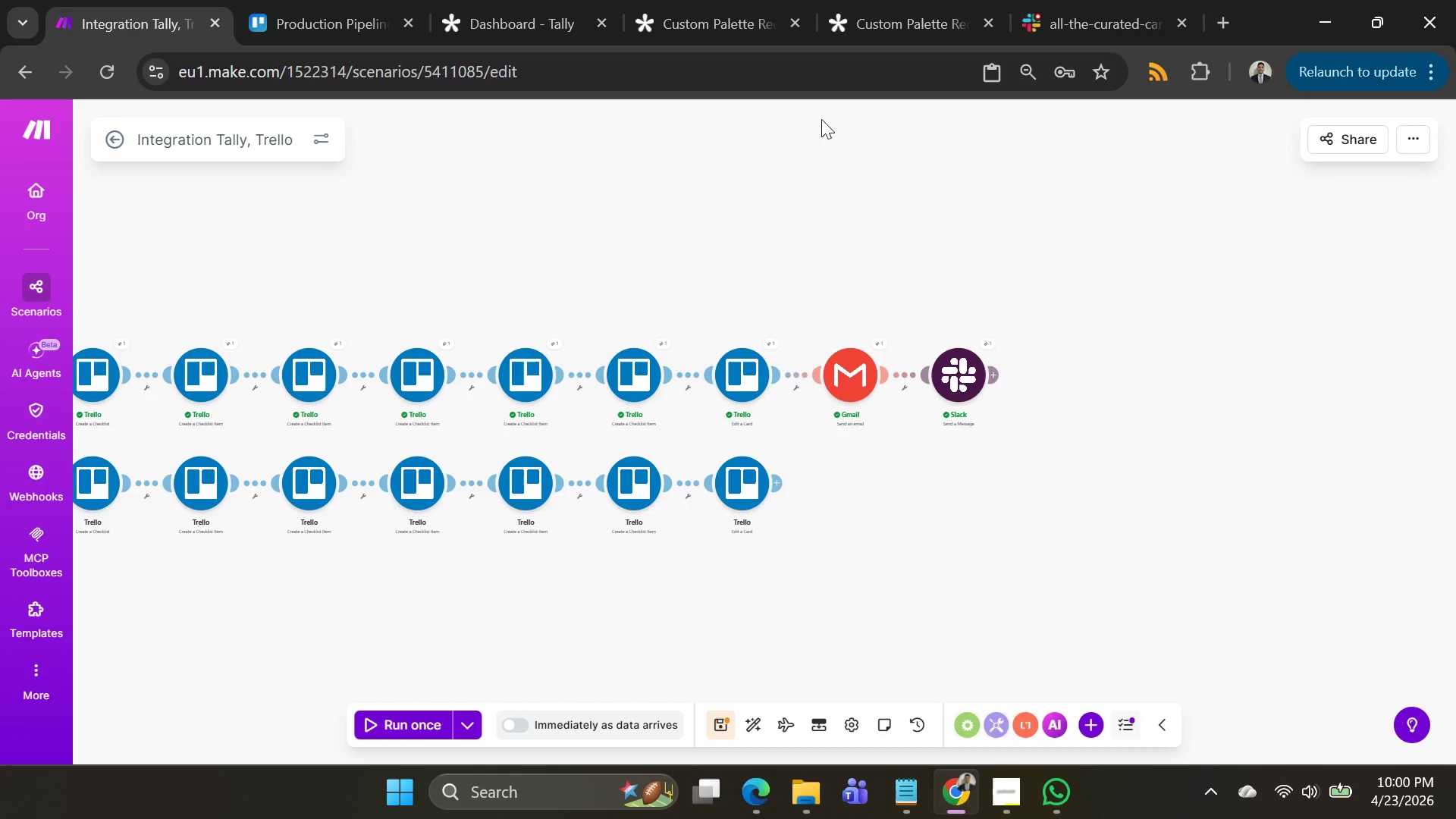 
left_click_drag(start_coordinate=[881, 209], to_coordinate=[1181, 140])
 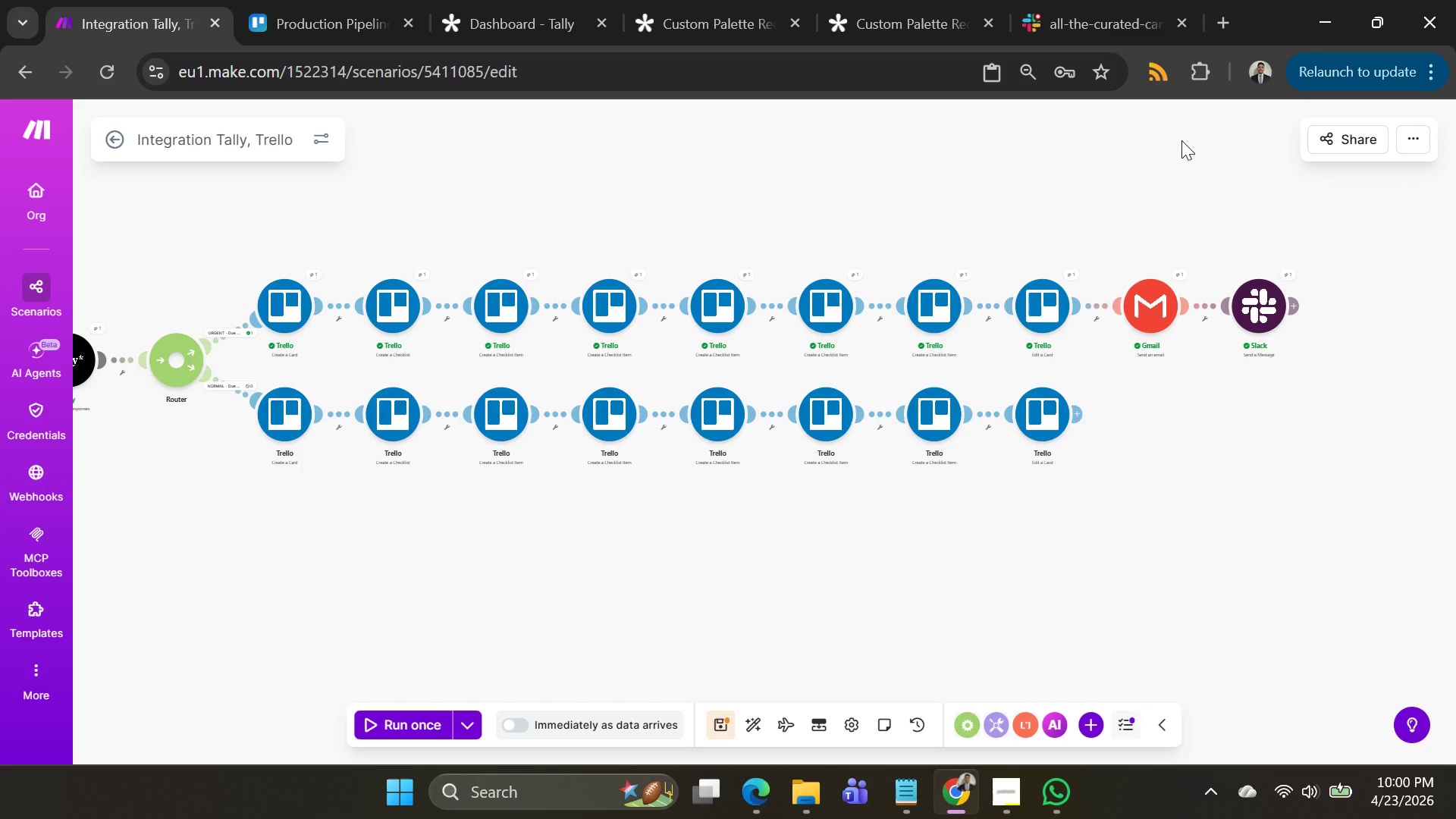 
wait(11.45)
 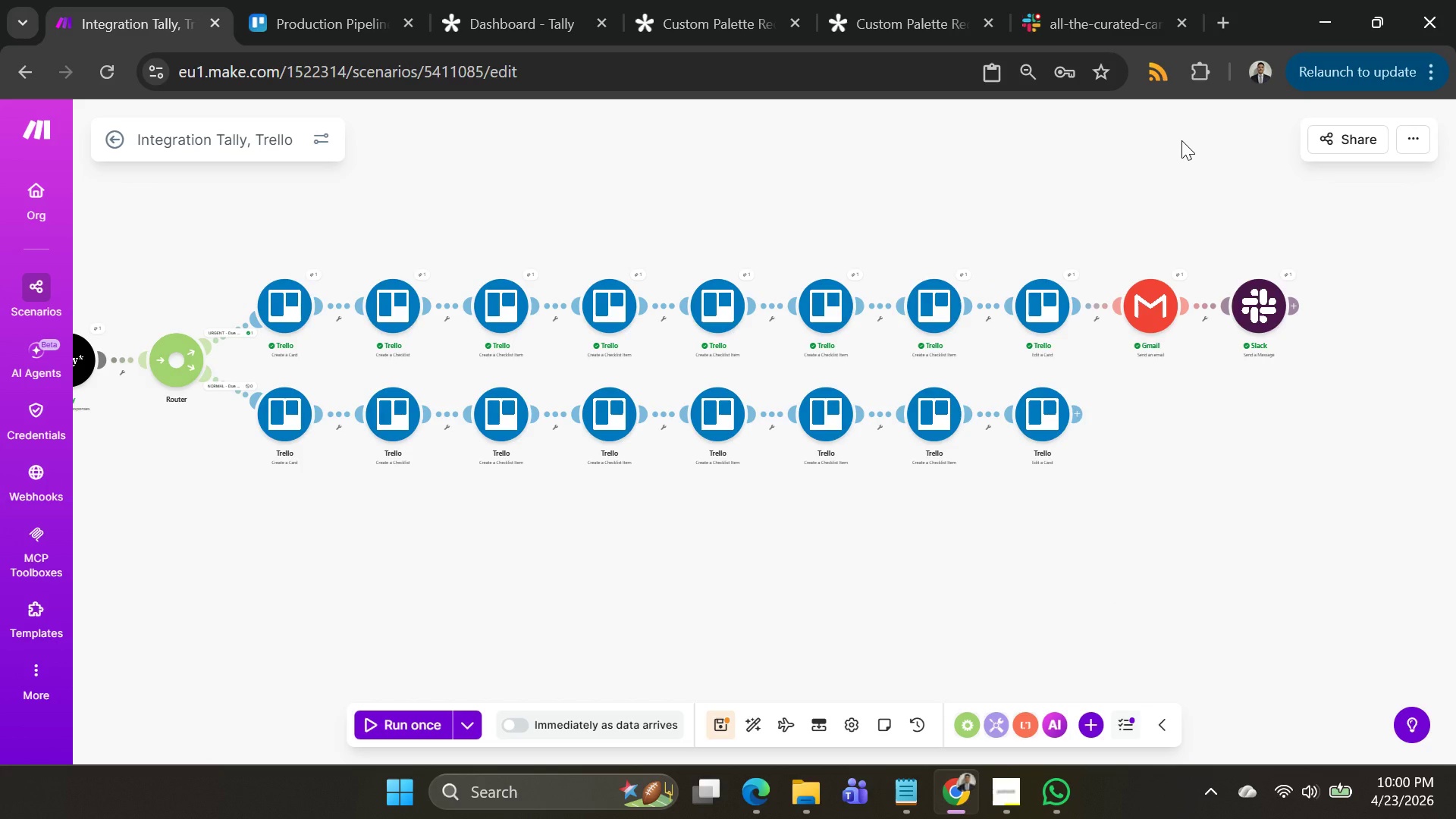 
left_click([469, 728])
 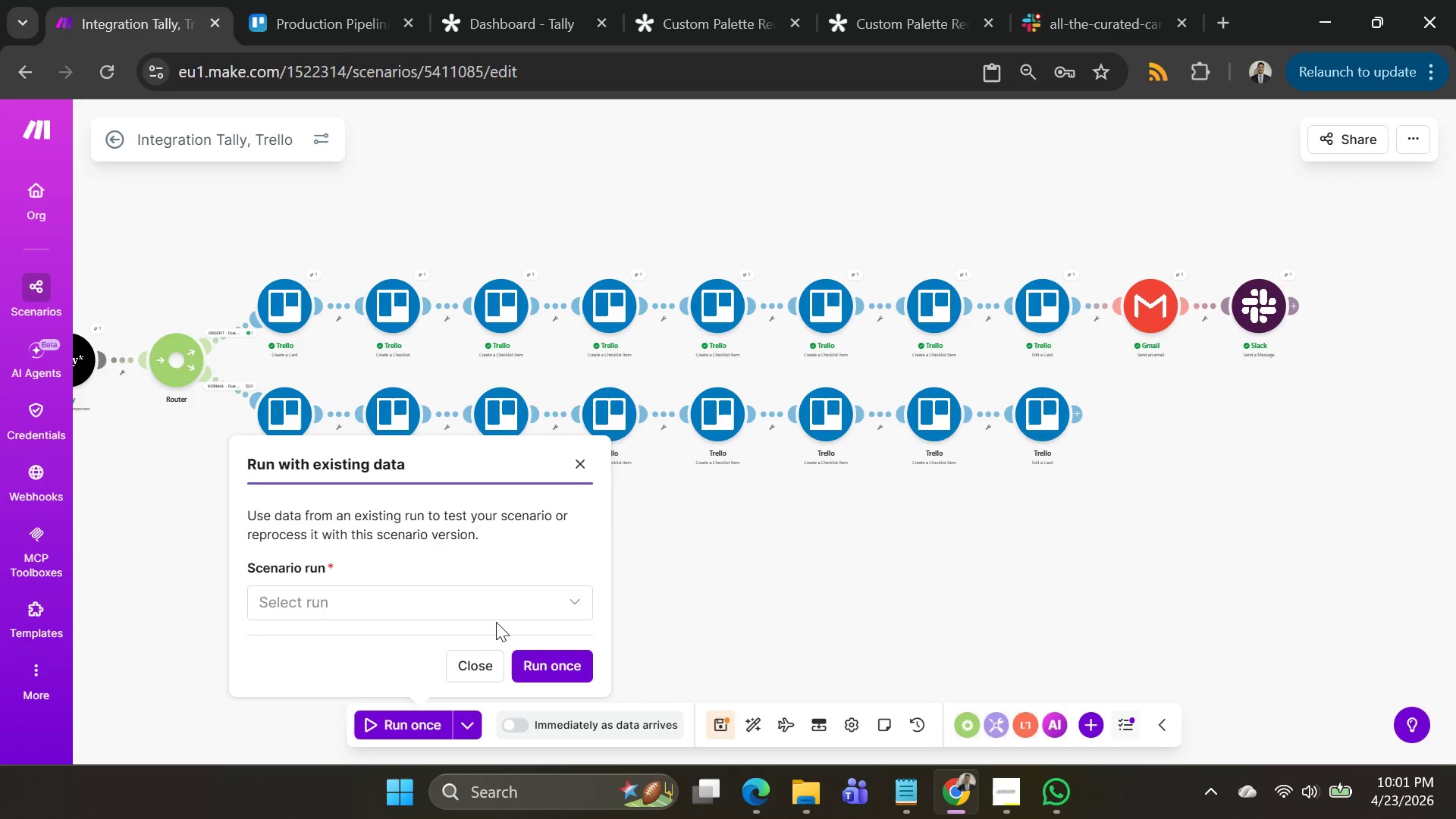 
left_click([496, 609])
 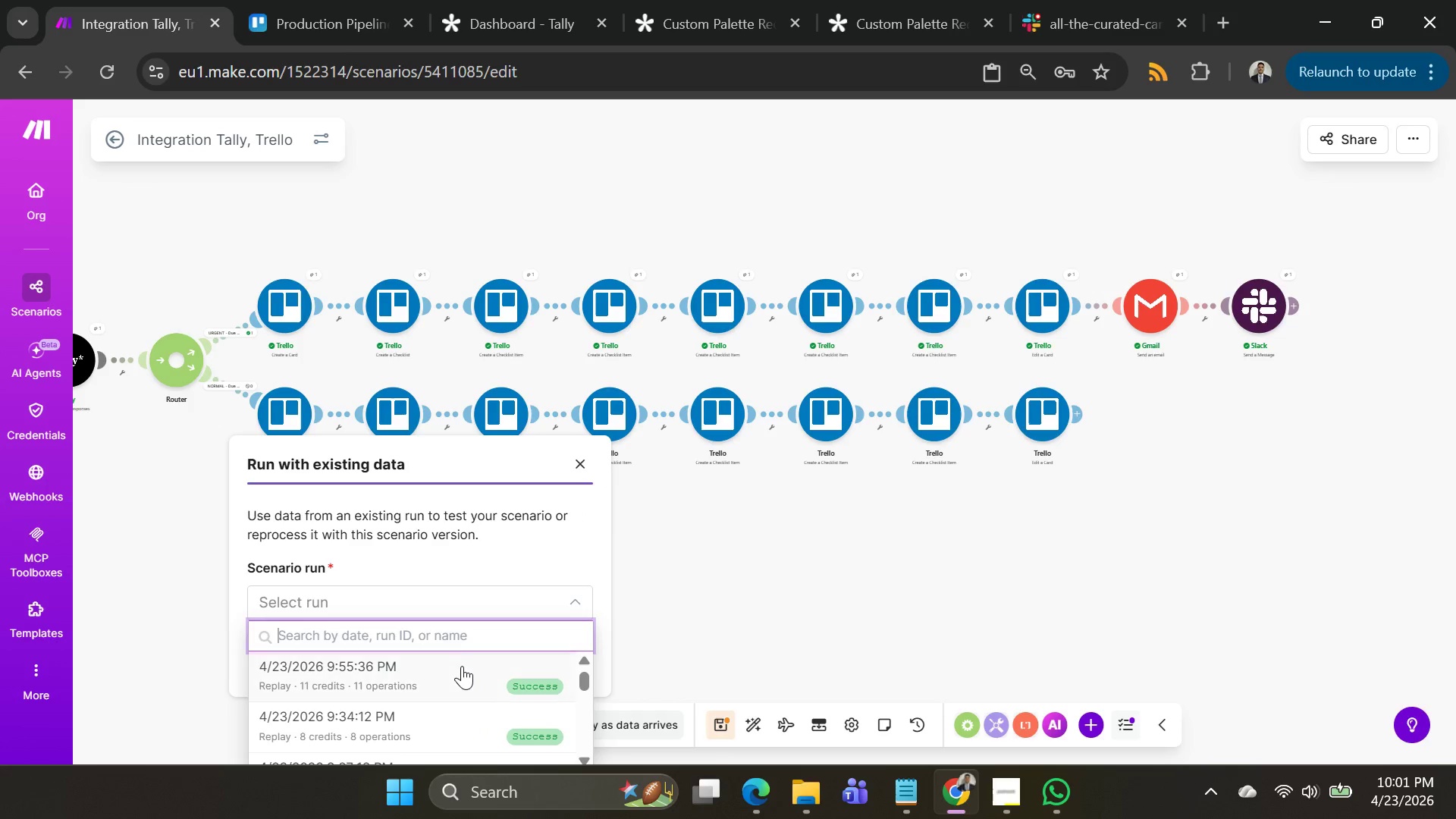 
left_click([462, 668])
 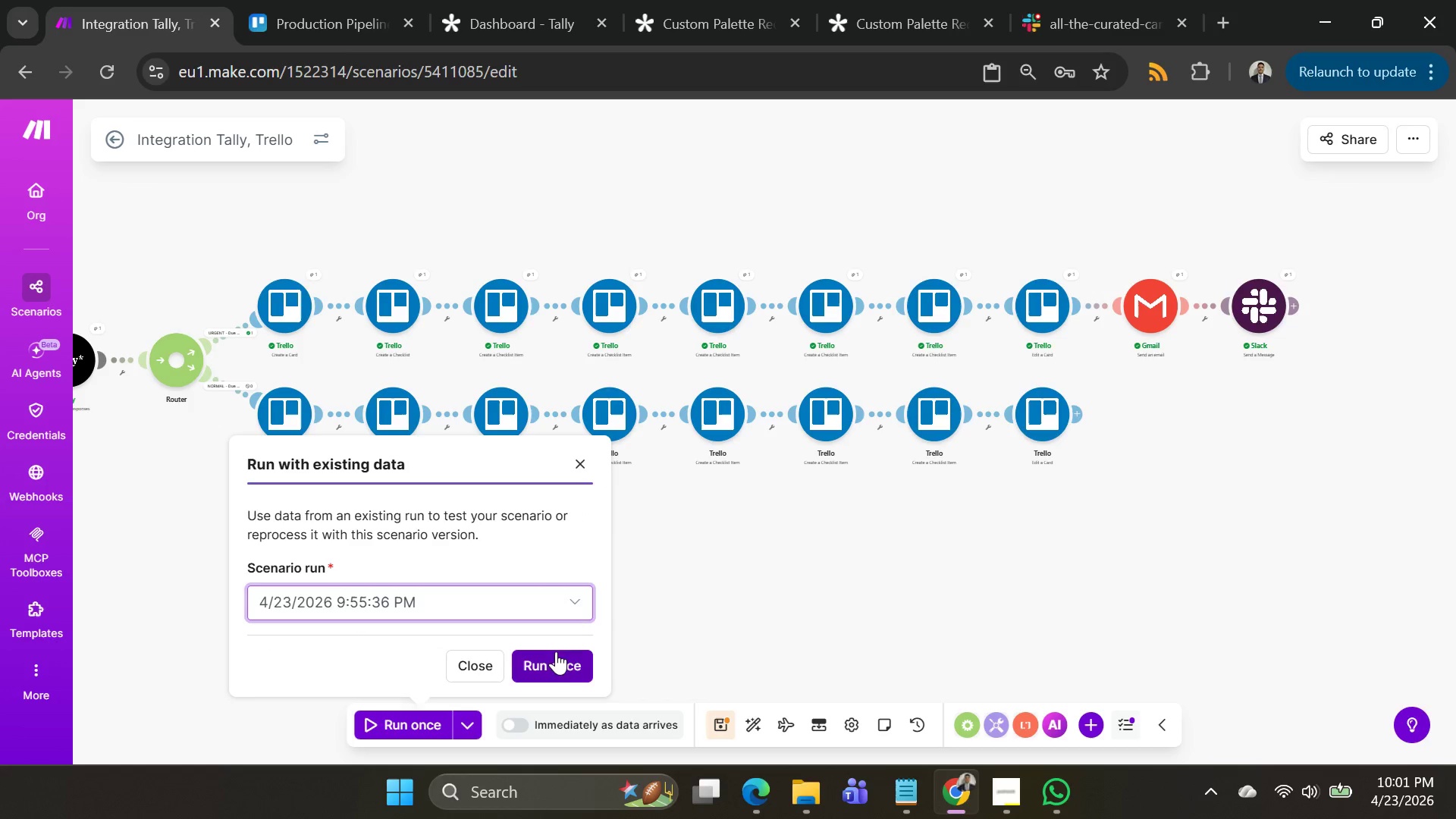 
left_click([559, 660])
 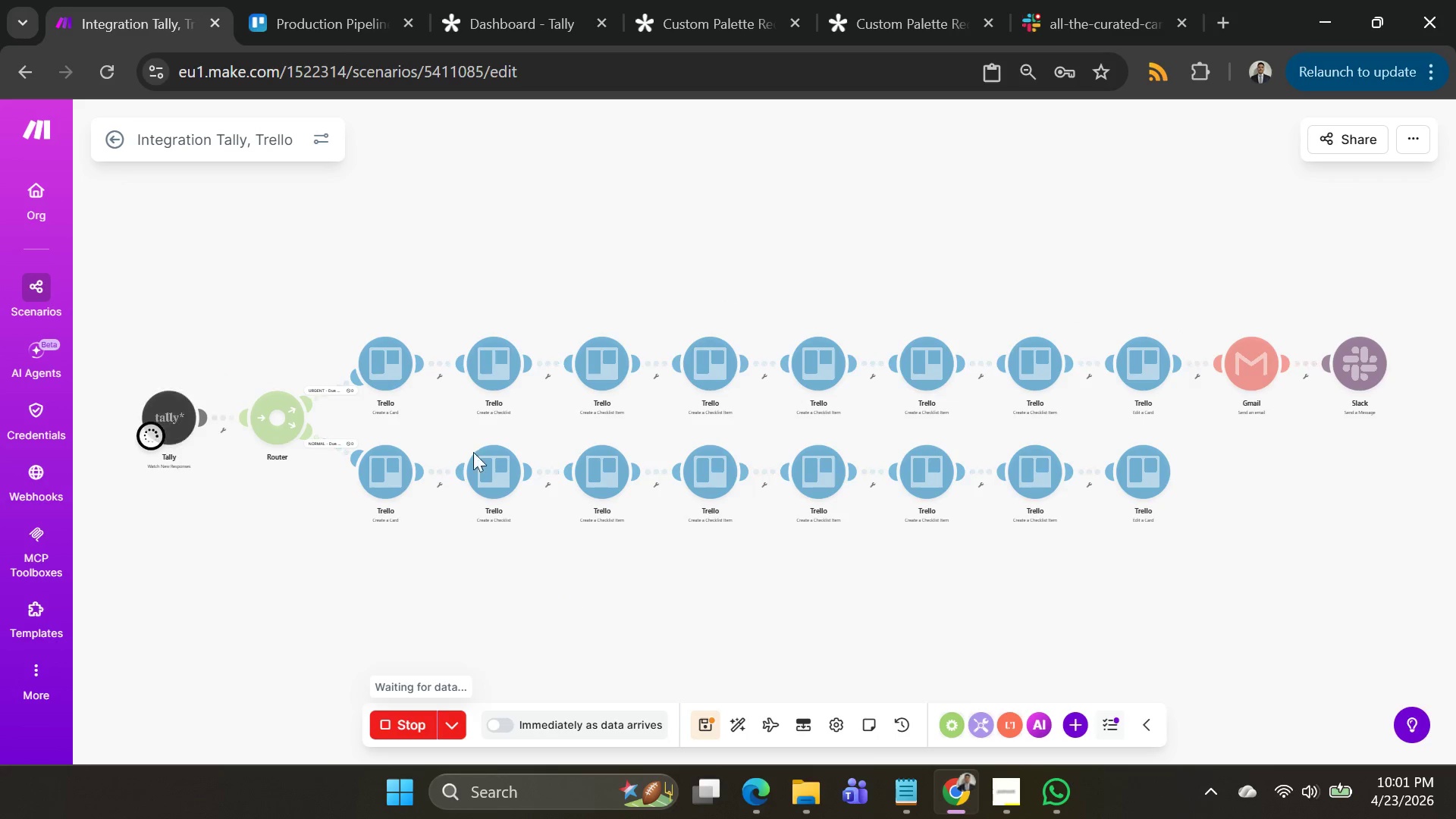 
mouse_move([561, 362])
 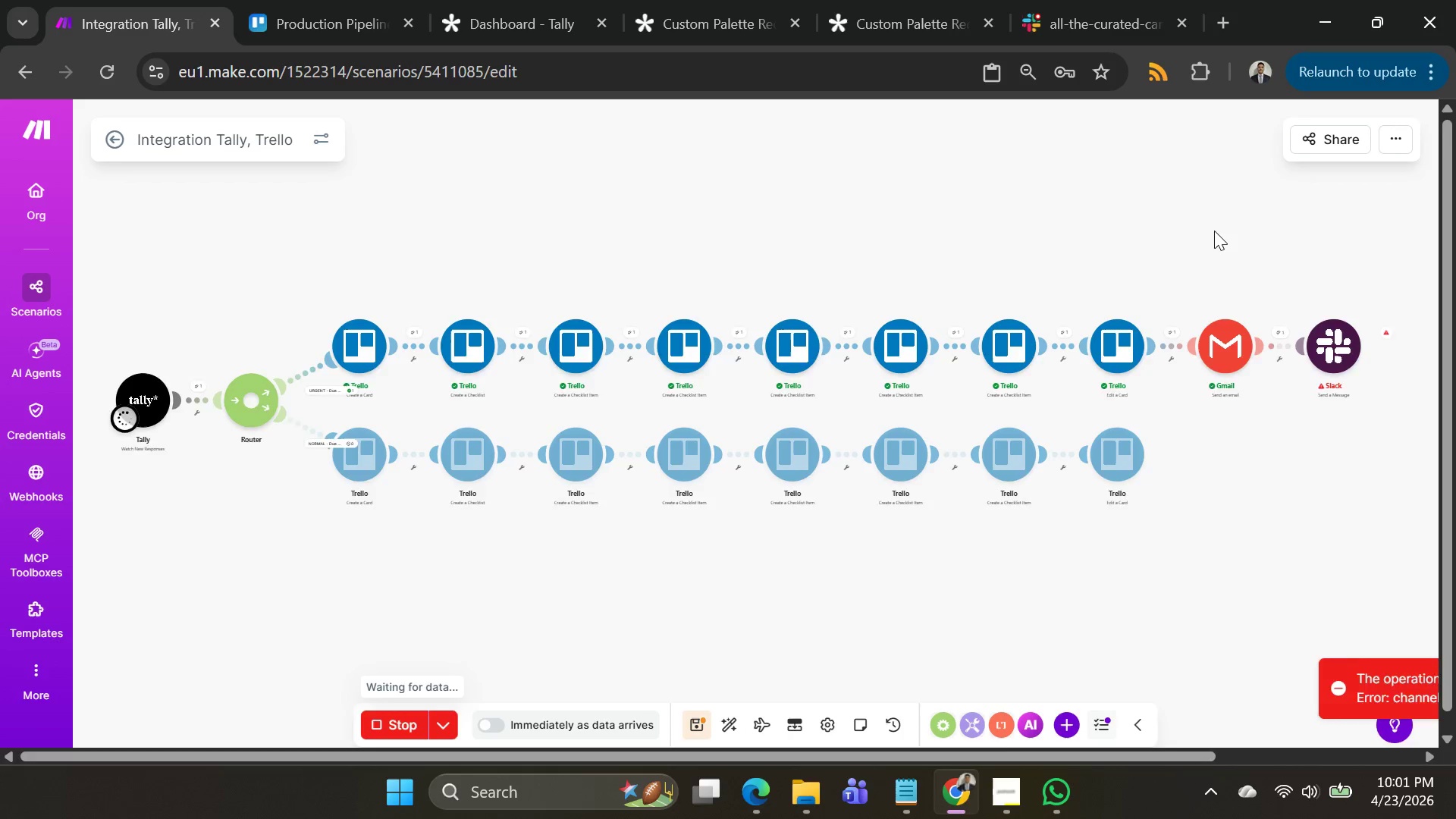 
wait(5.33)
 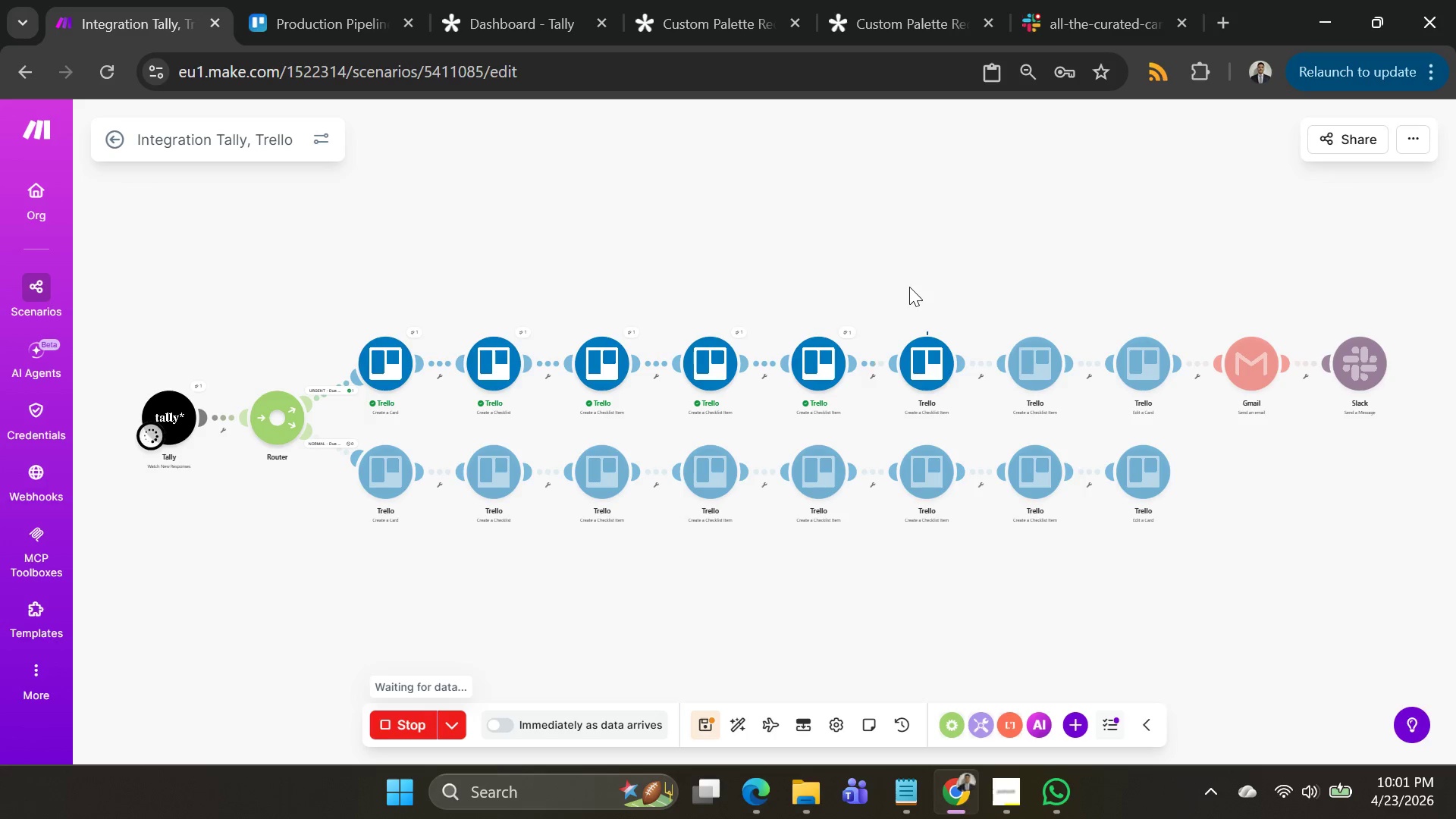 
left_click([1354, 366])
 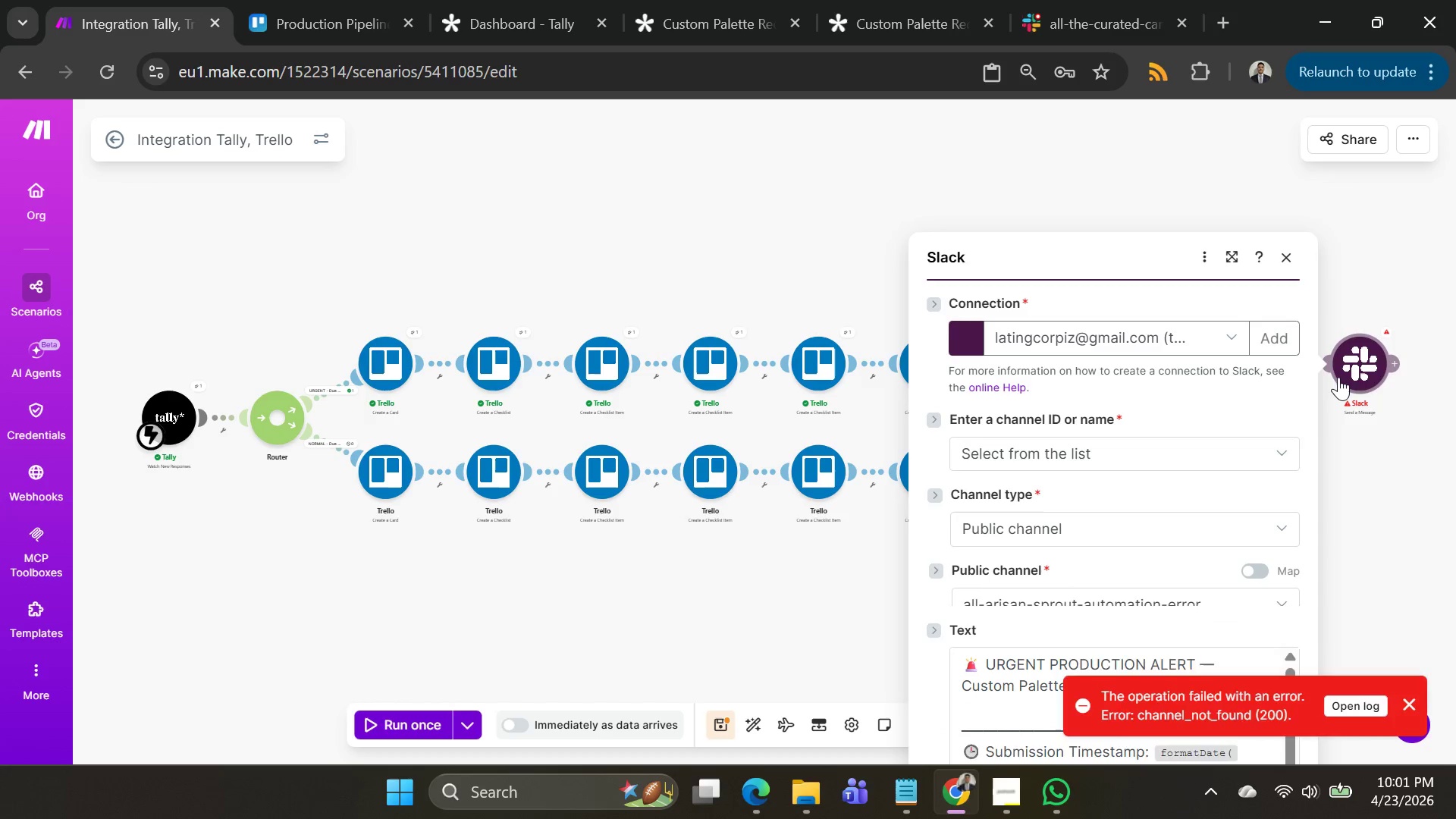 
scroll: coordinate [1116, 446], scroll_direction: down, amount: 1.0
 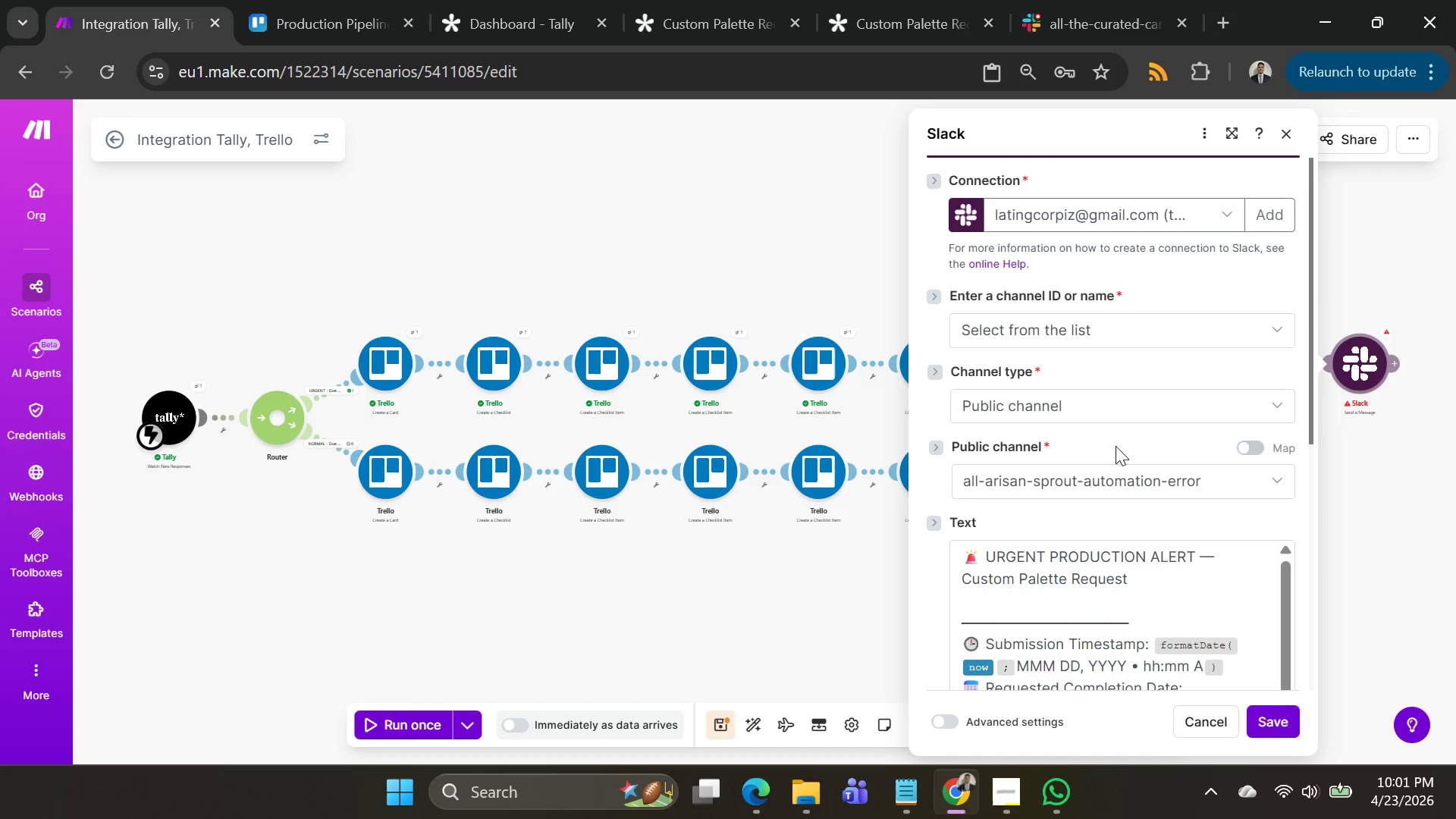 
scroll: coordinate [1116, 446], scroll_direction: up, amount: 4.0
 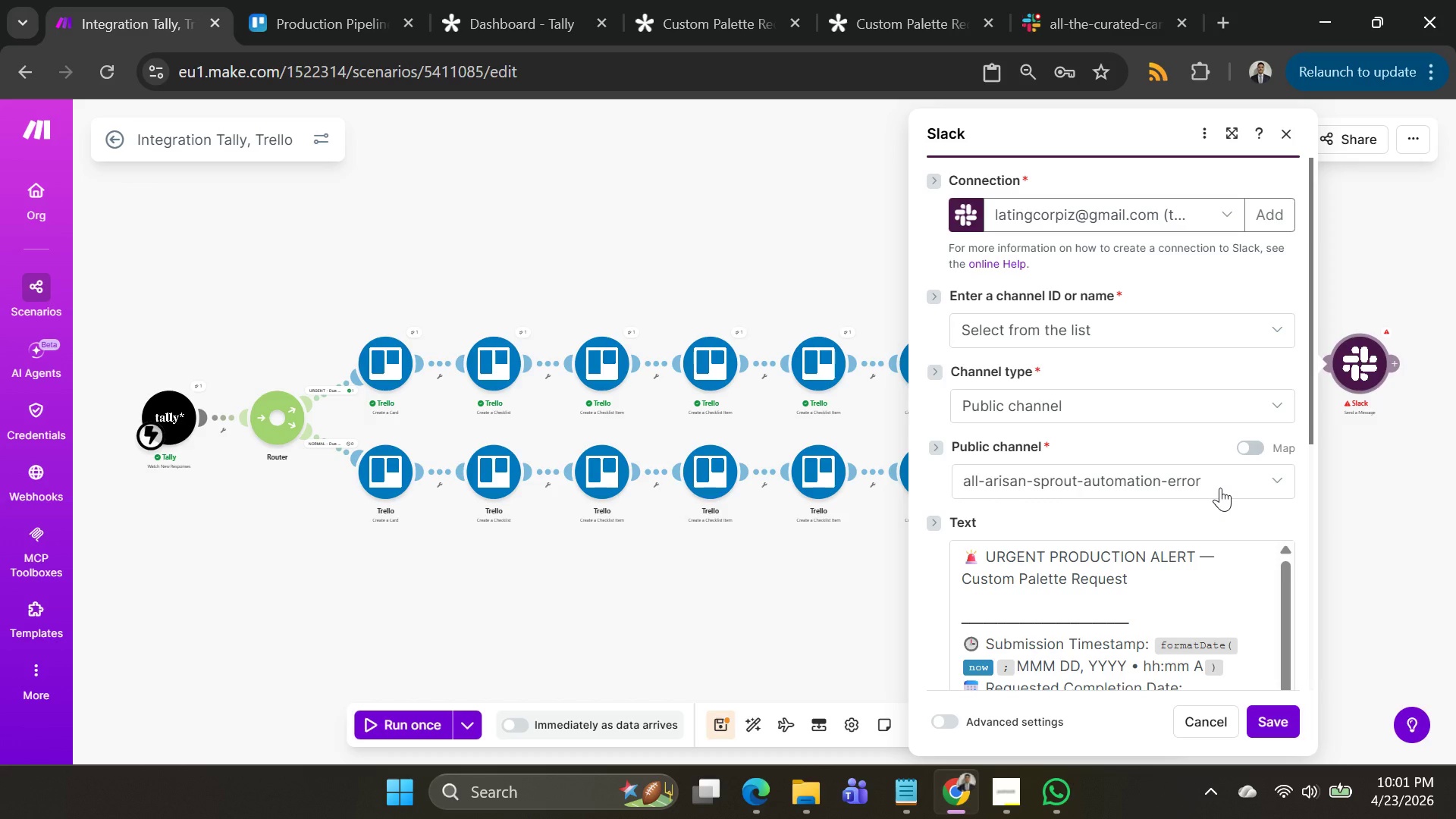 
left_click([1219, 491])
 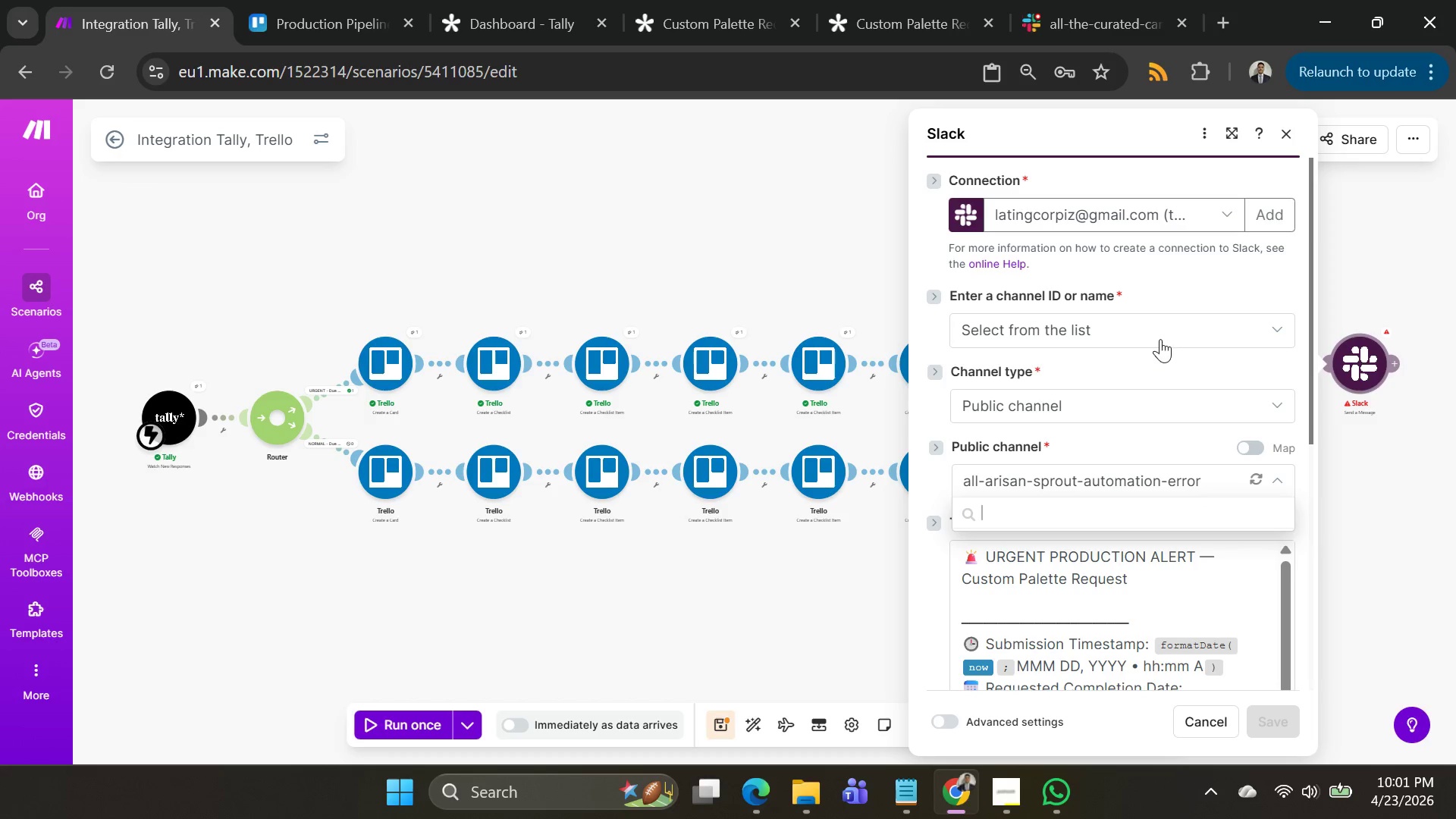 
left_click([1168, 412])
 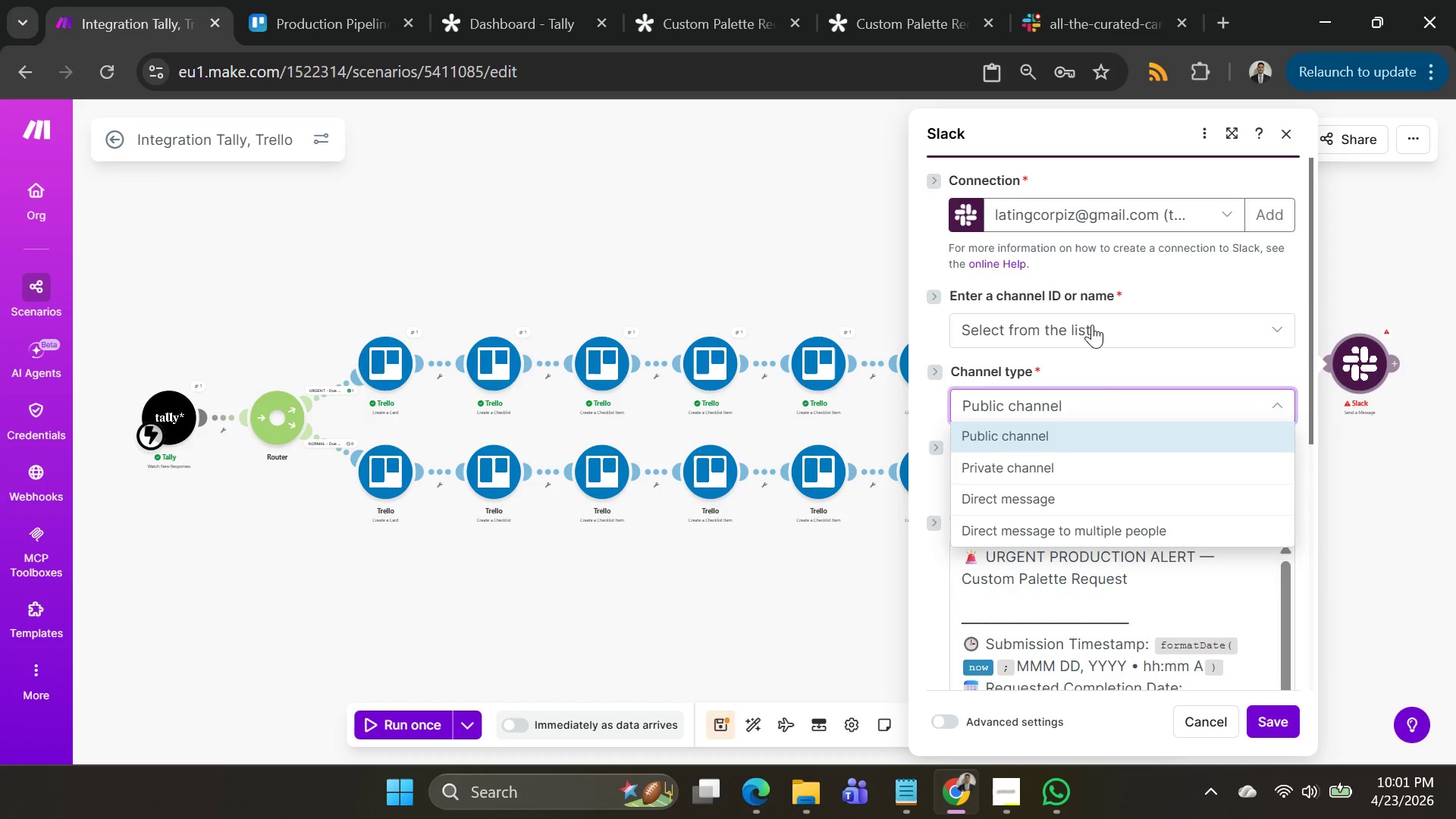 
left_click([1083, 315])
 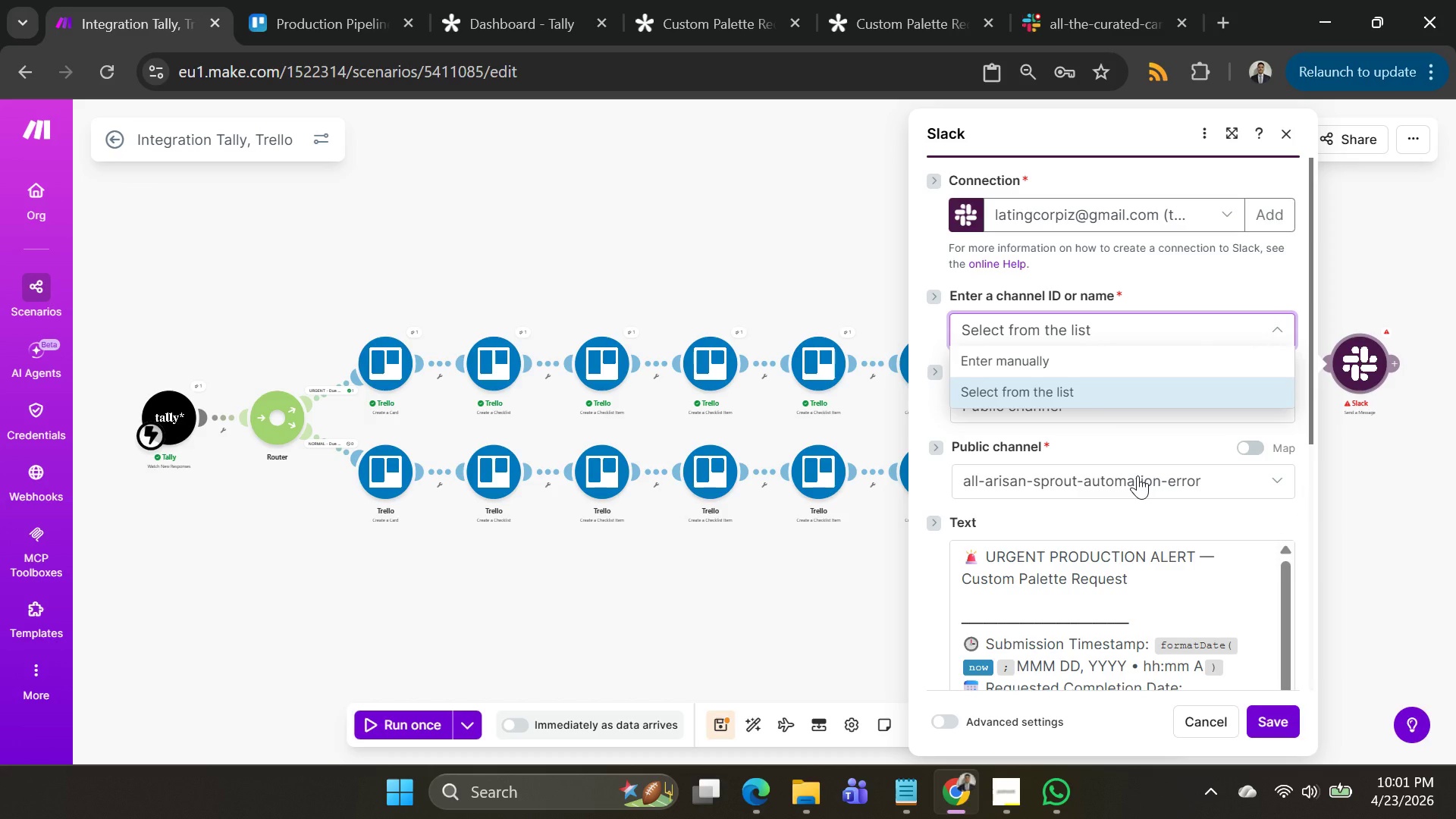 
left_click([1138, 475])
 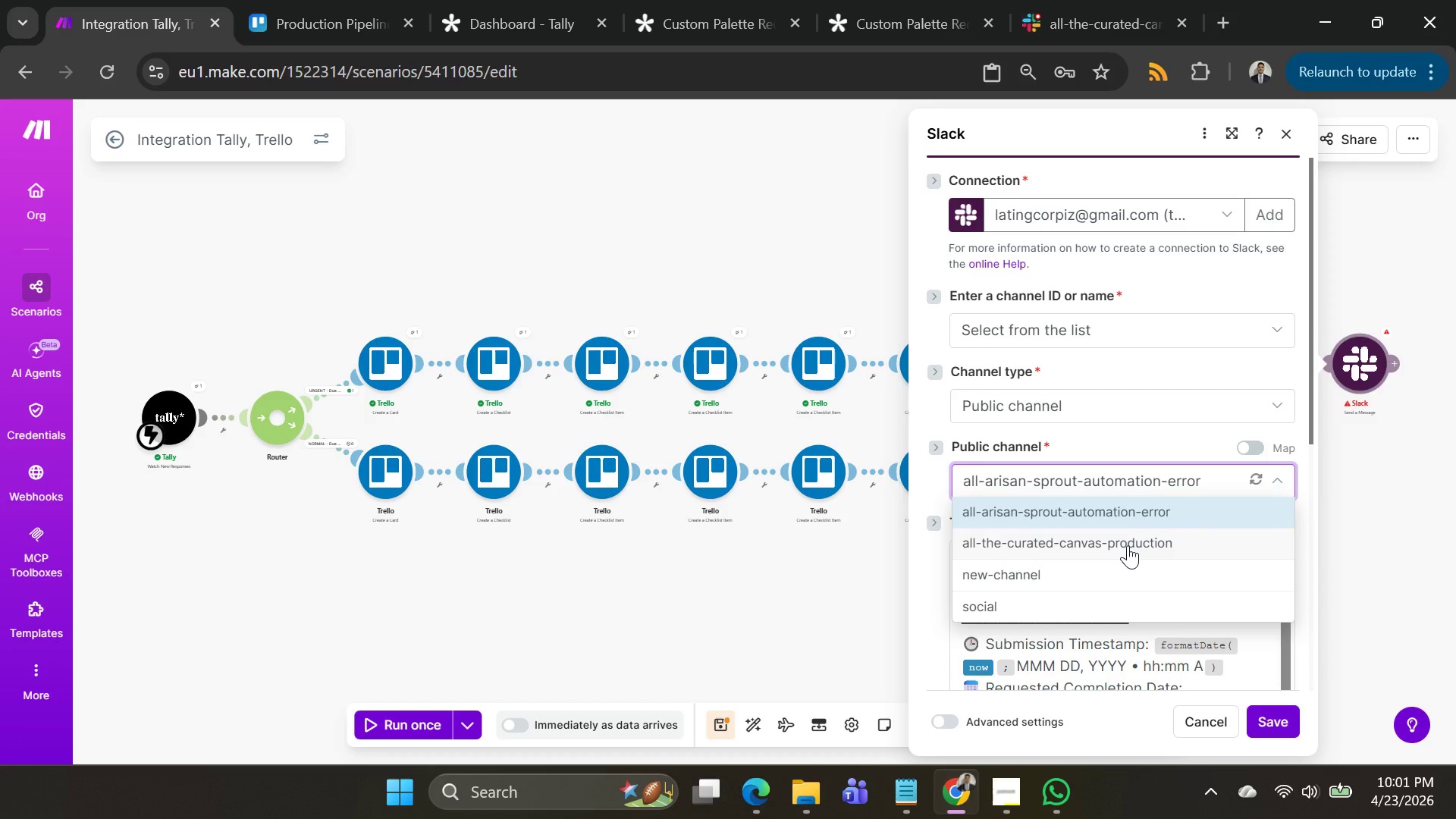 
left_click([1128, 545])
 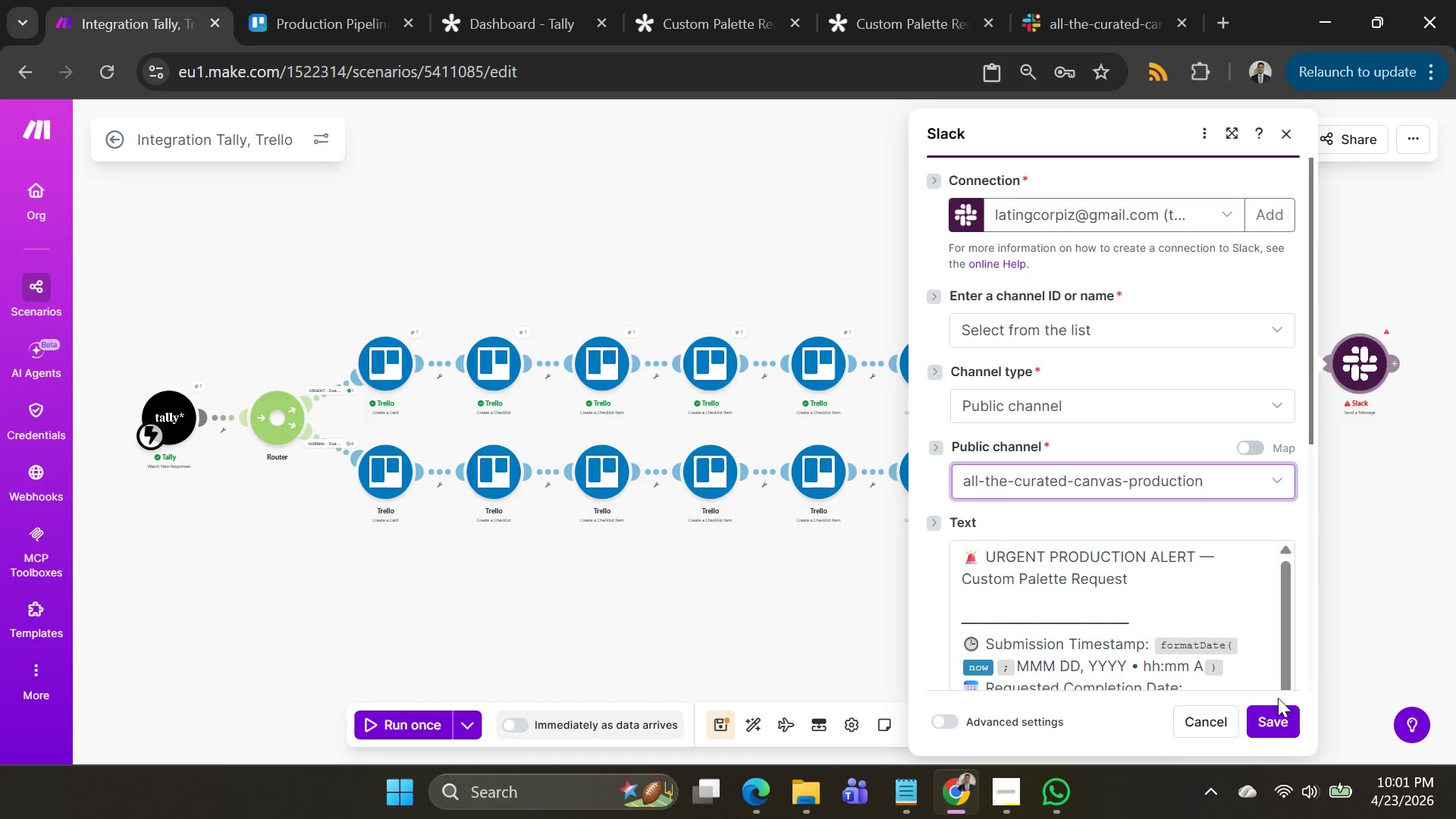 
left_click([1269, 719])
 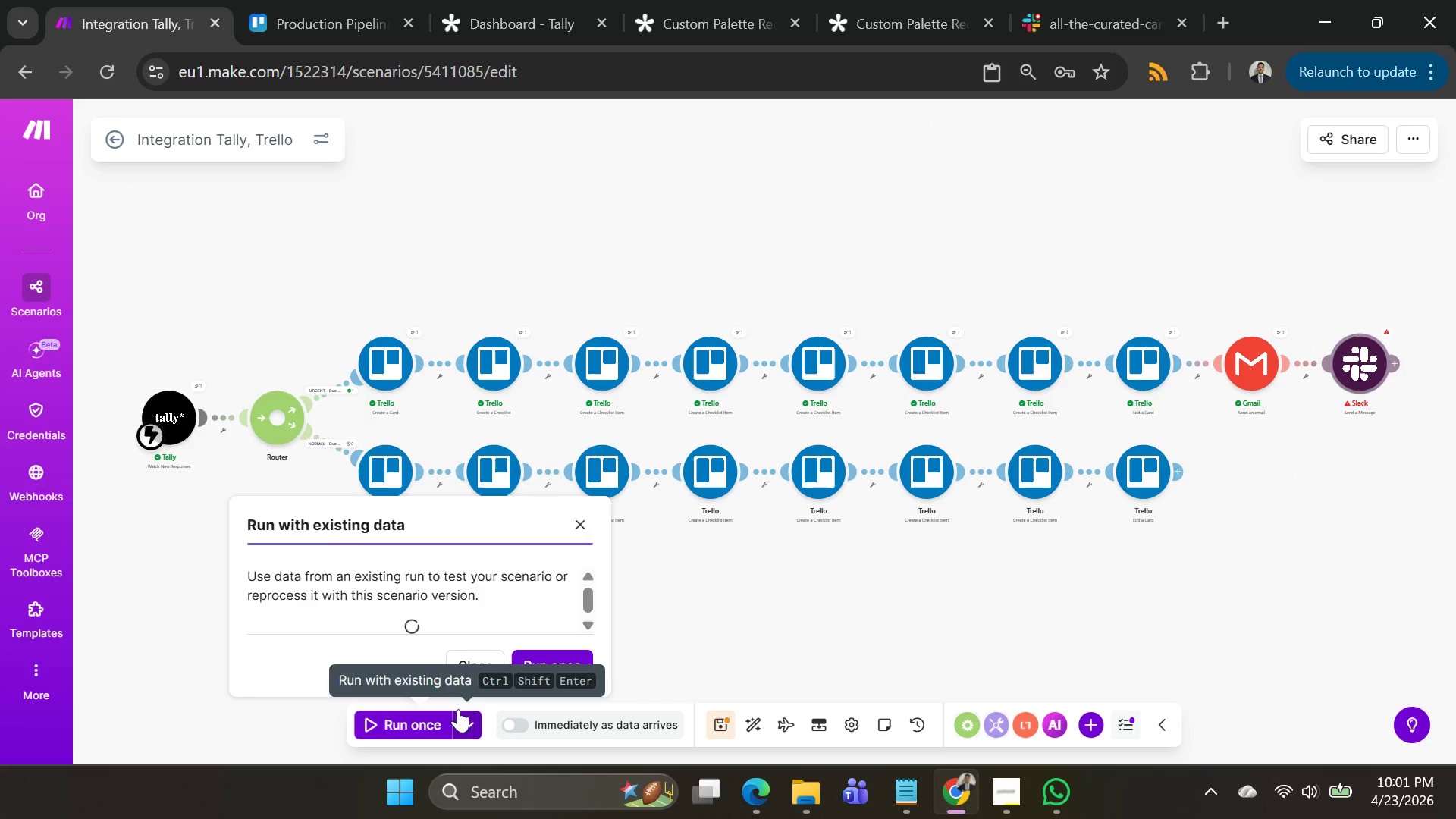 
left_click([441, 601])
 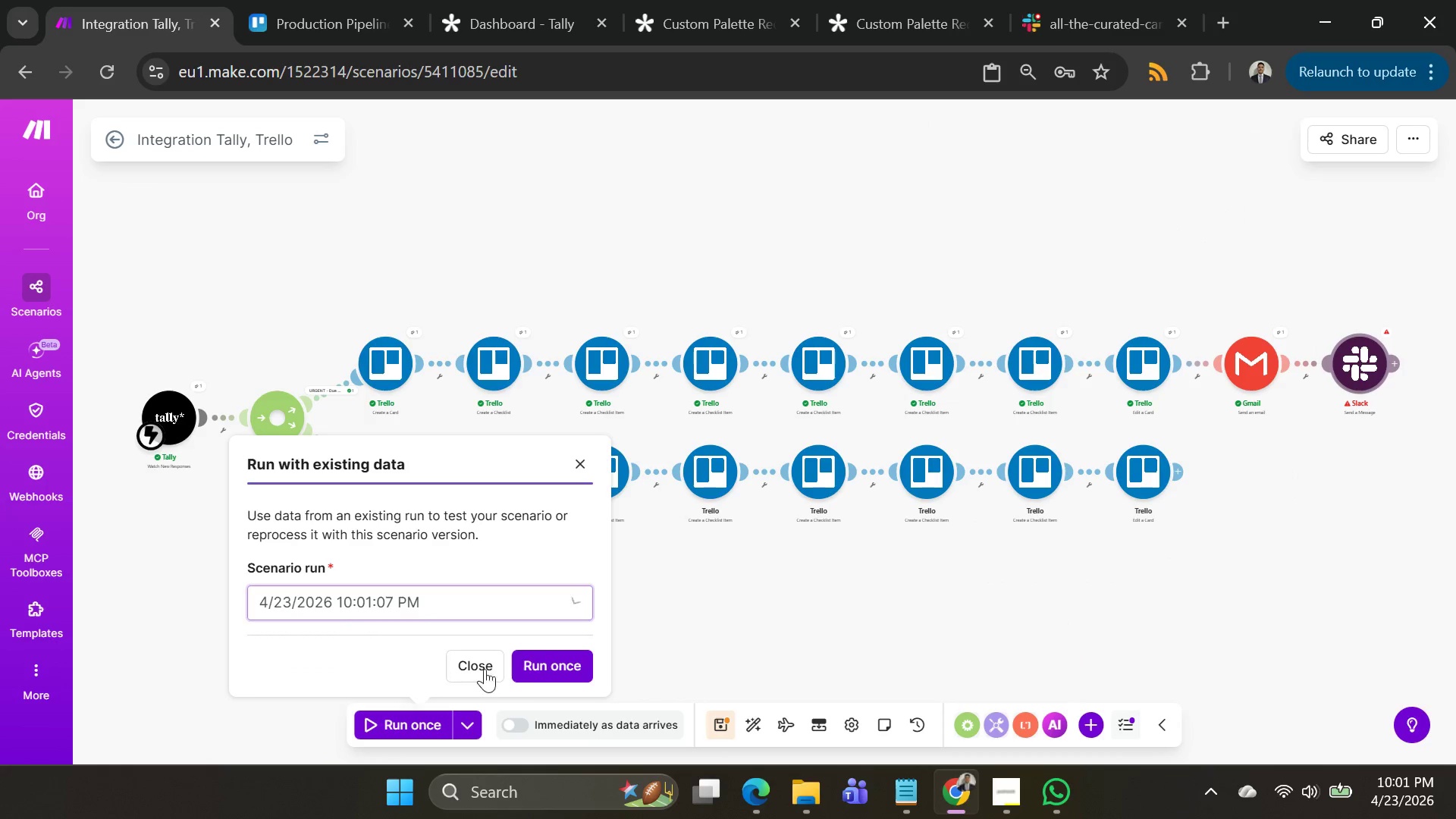 
double_click([549, 666])
 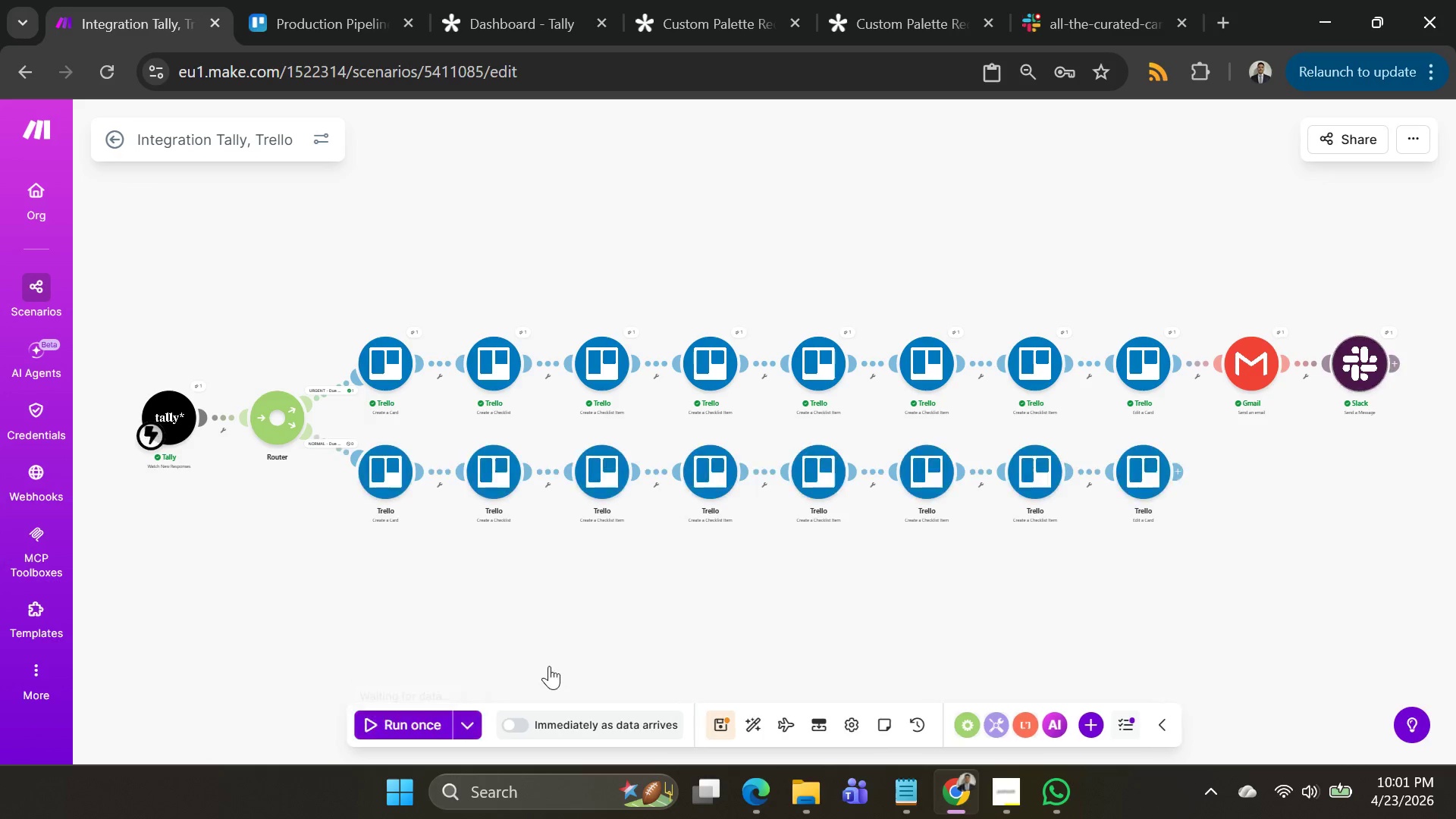 
wait(7.98)
 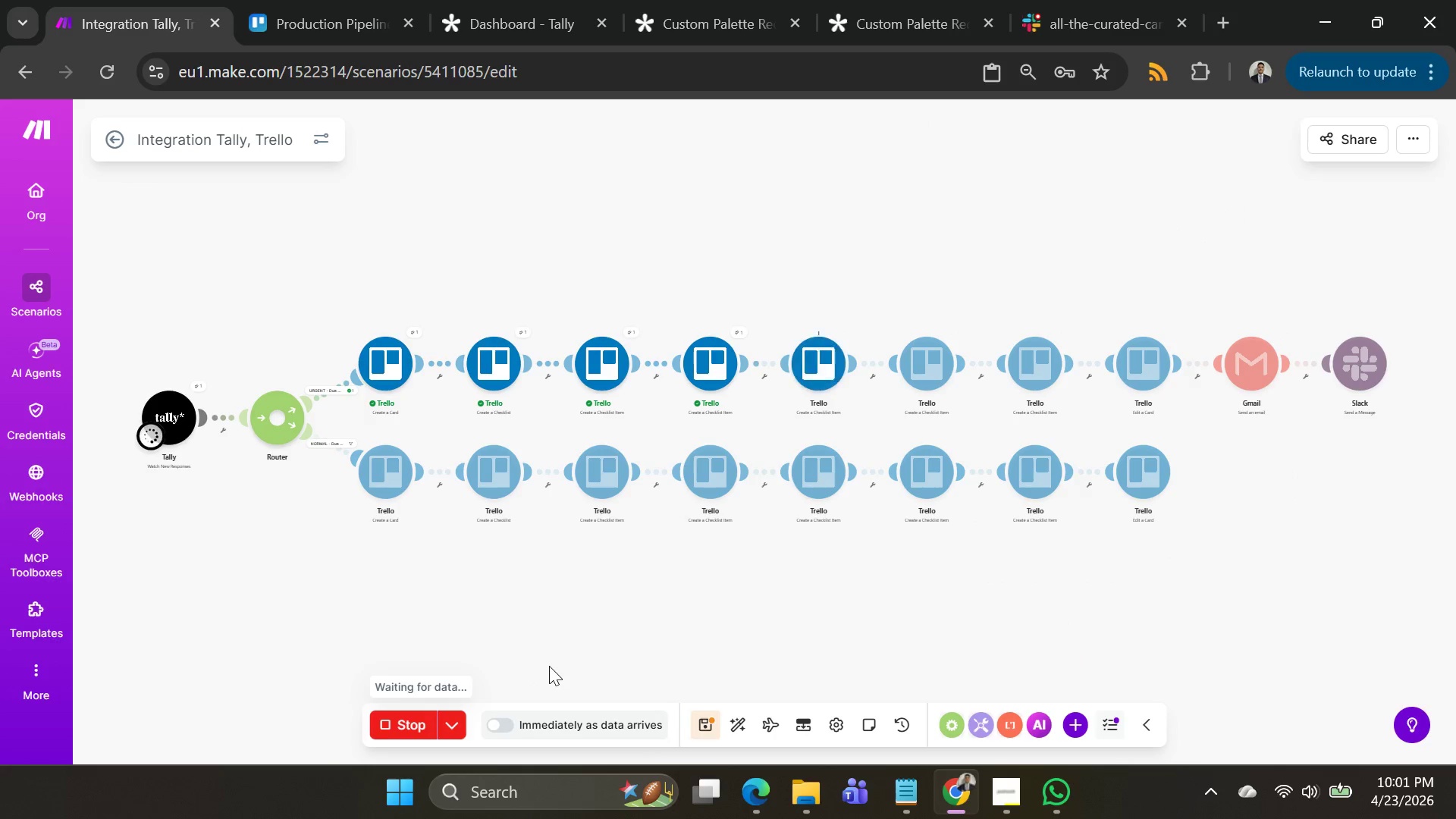 
left_click([1113, 32])
 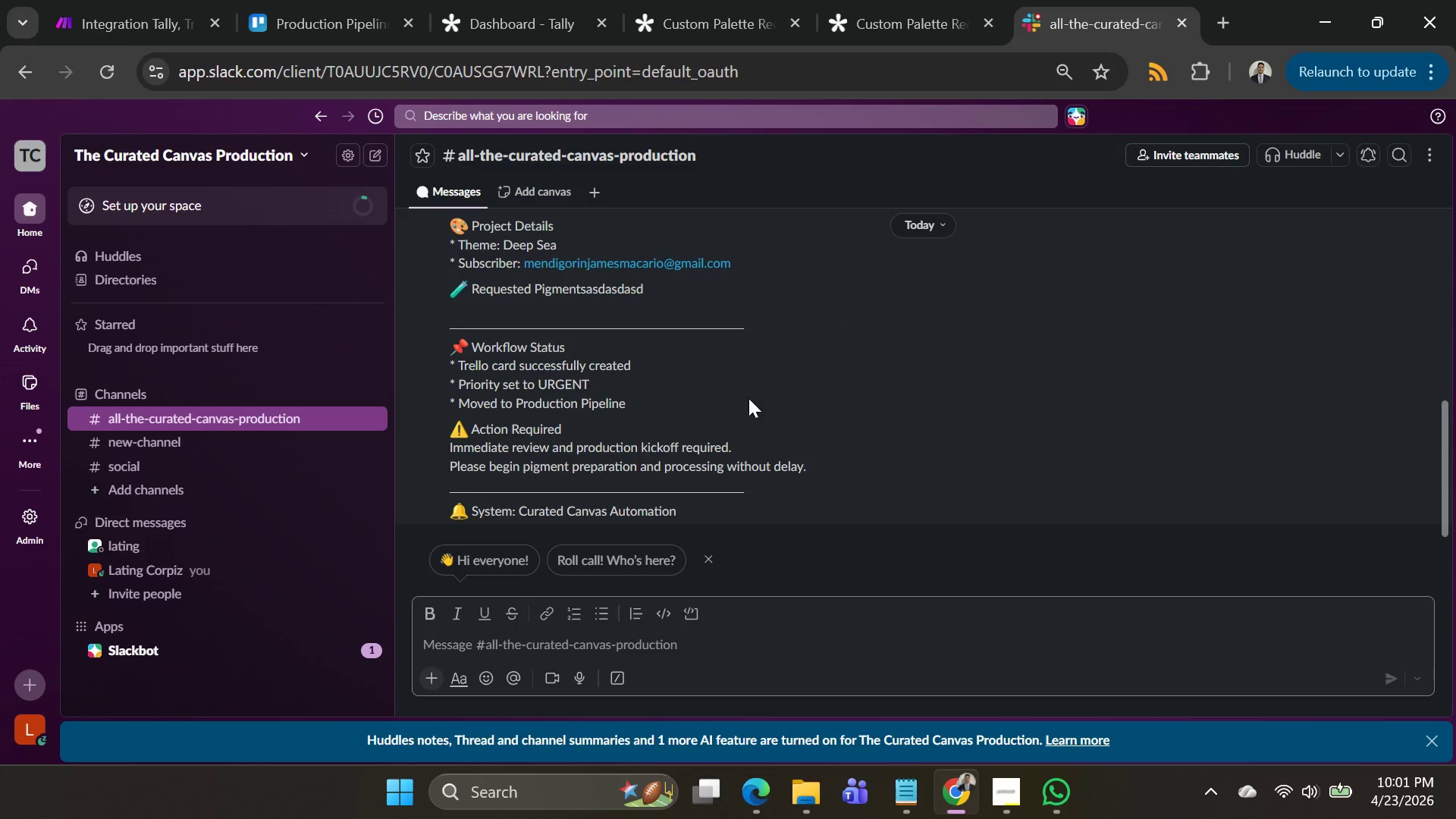 
scroll: coordinate [767, 390], scroll_direction: up, amount: 2.0
 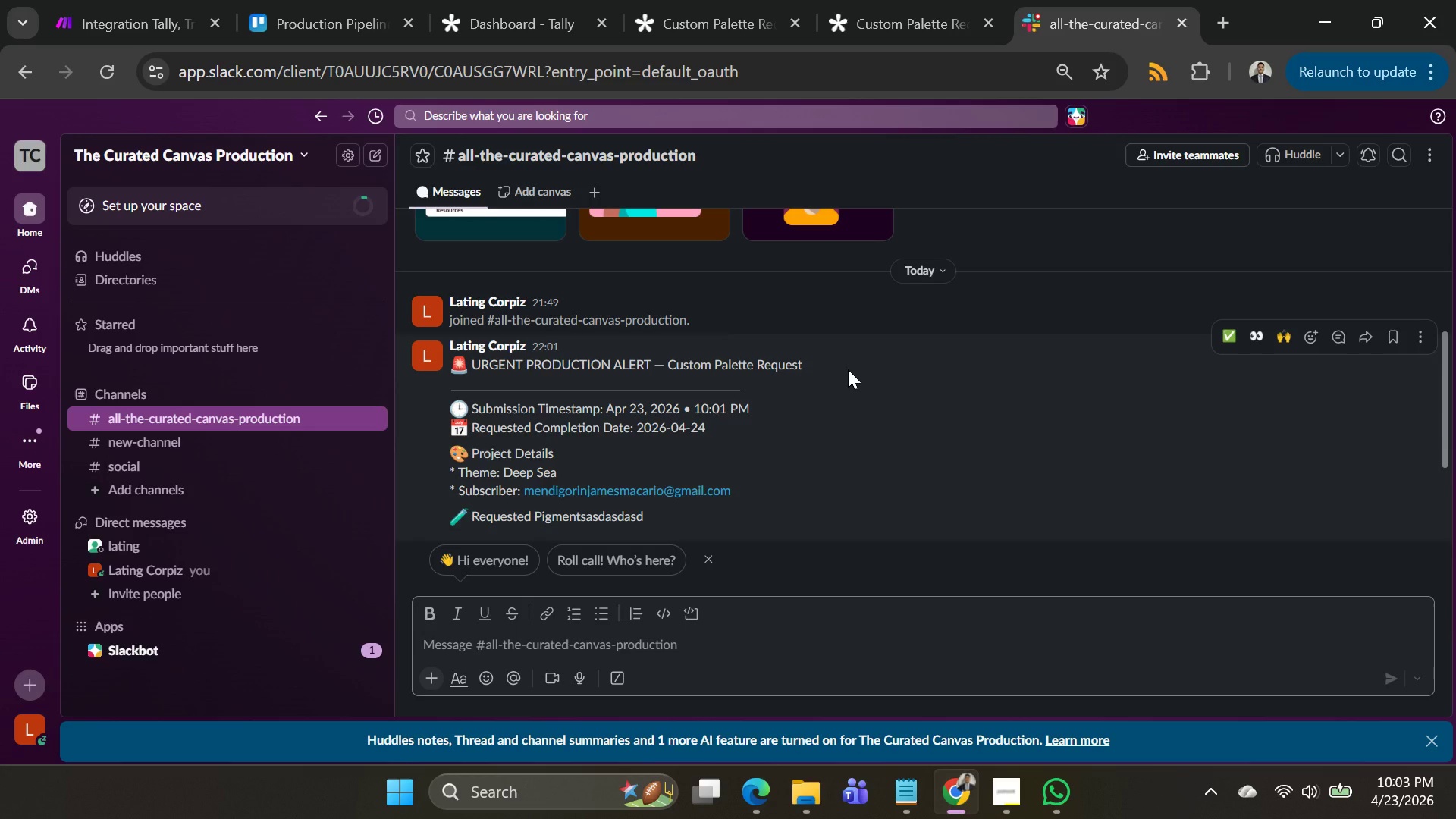 
wait(86.79)
 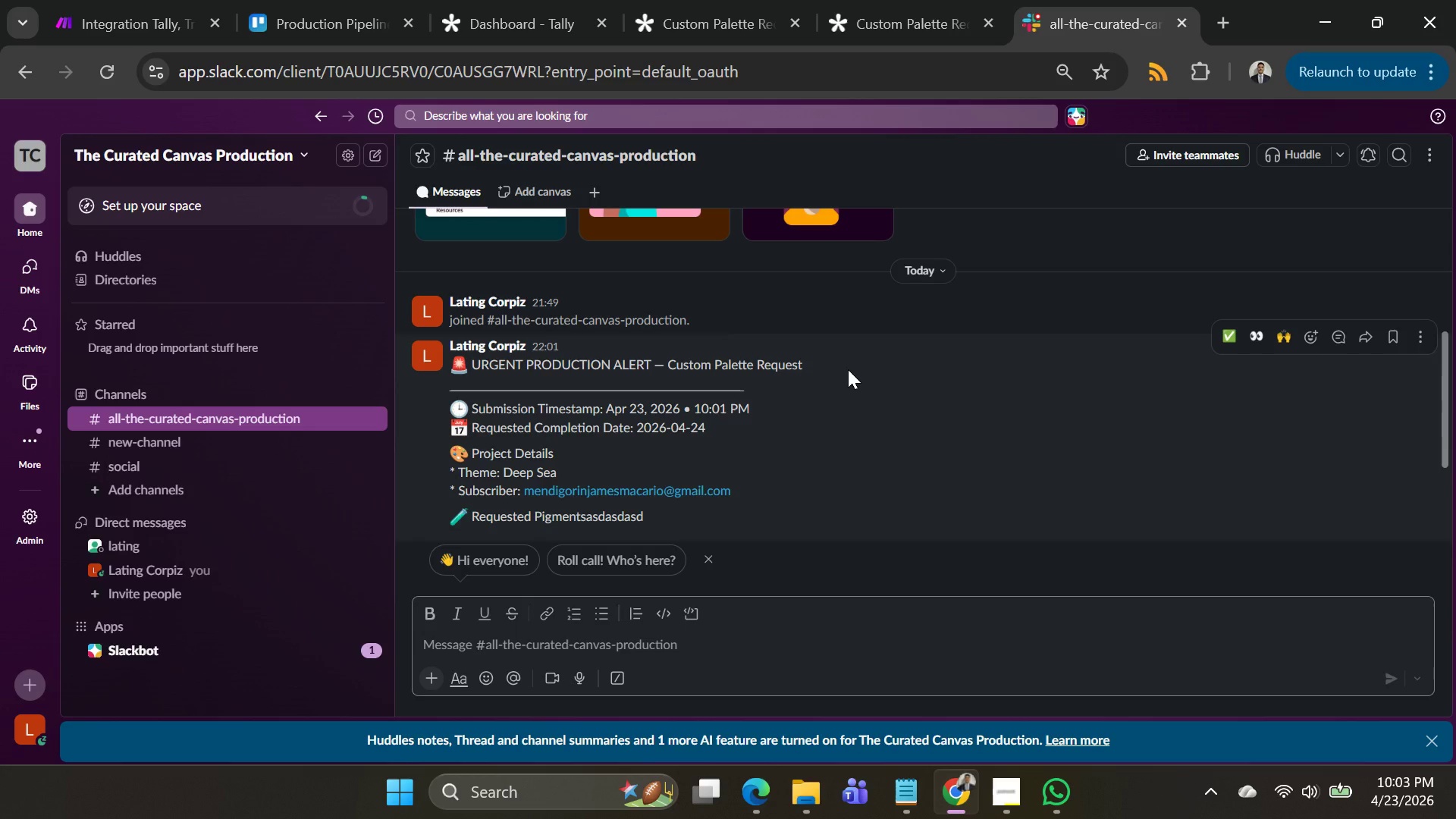 
scroll: coordinate [860, 357], scroll_direction: down, amount: 5.0
 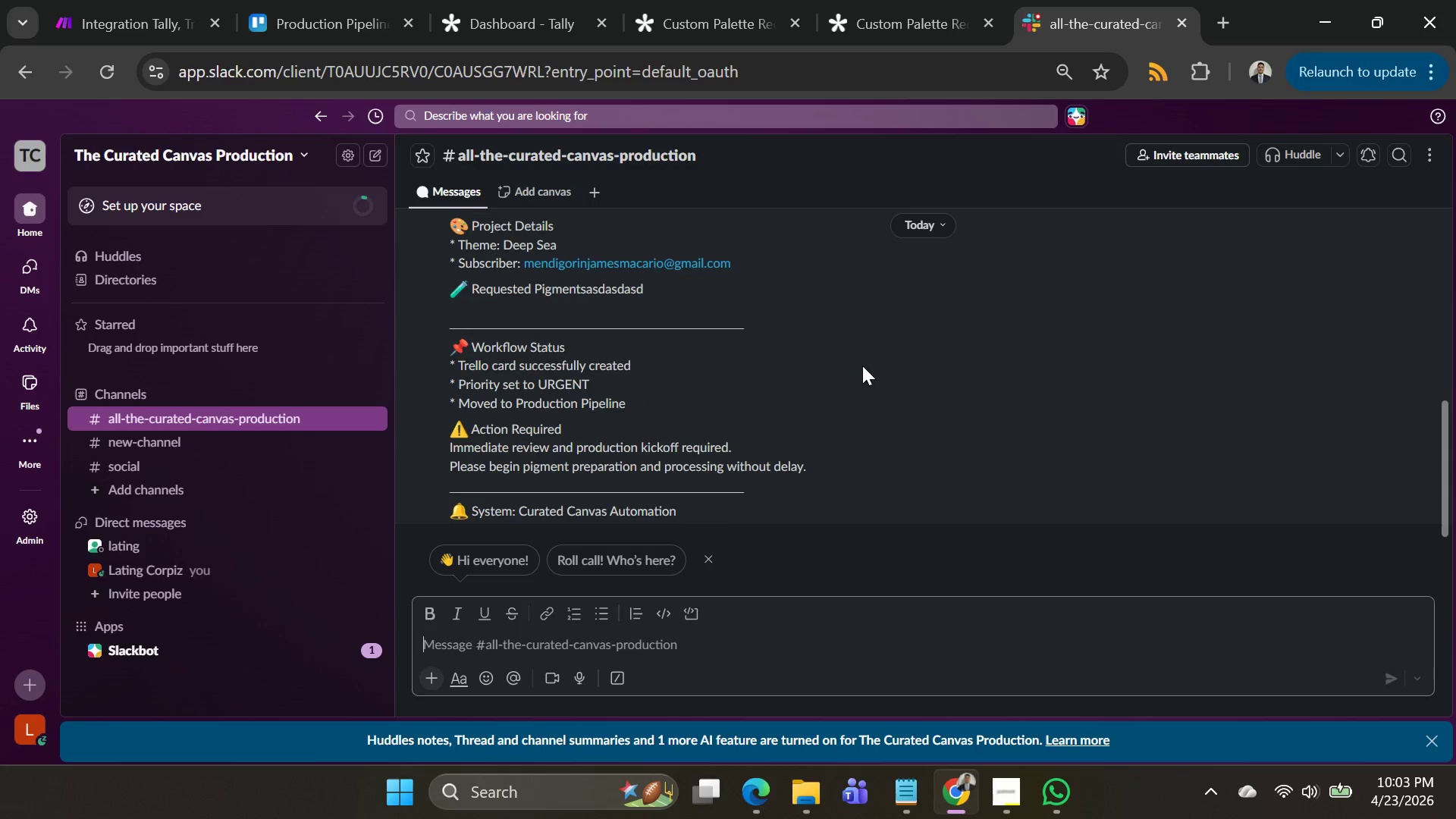 
scroll: coordinate [862, 366], scroll_direction: up, amount: 2.0
 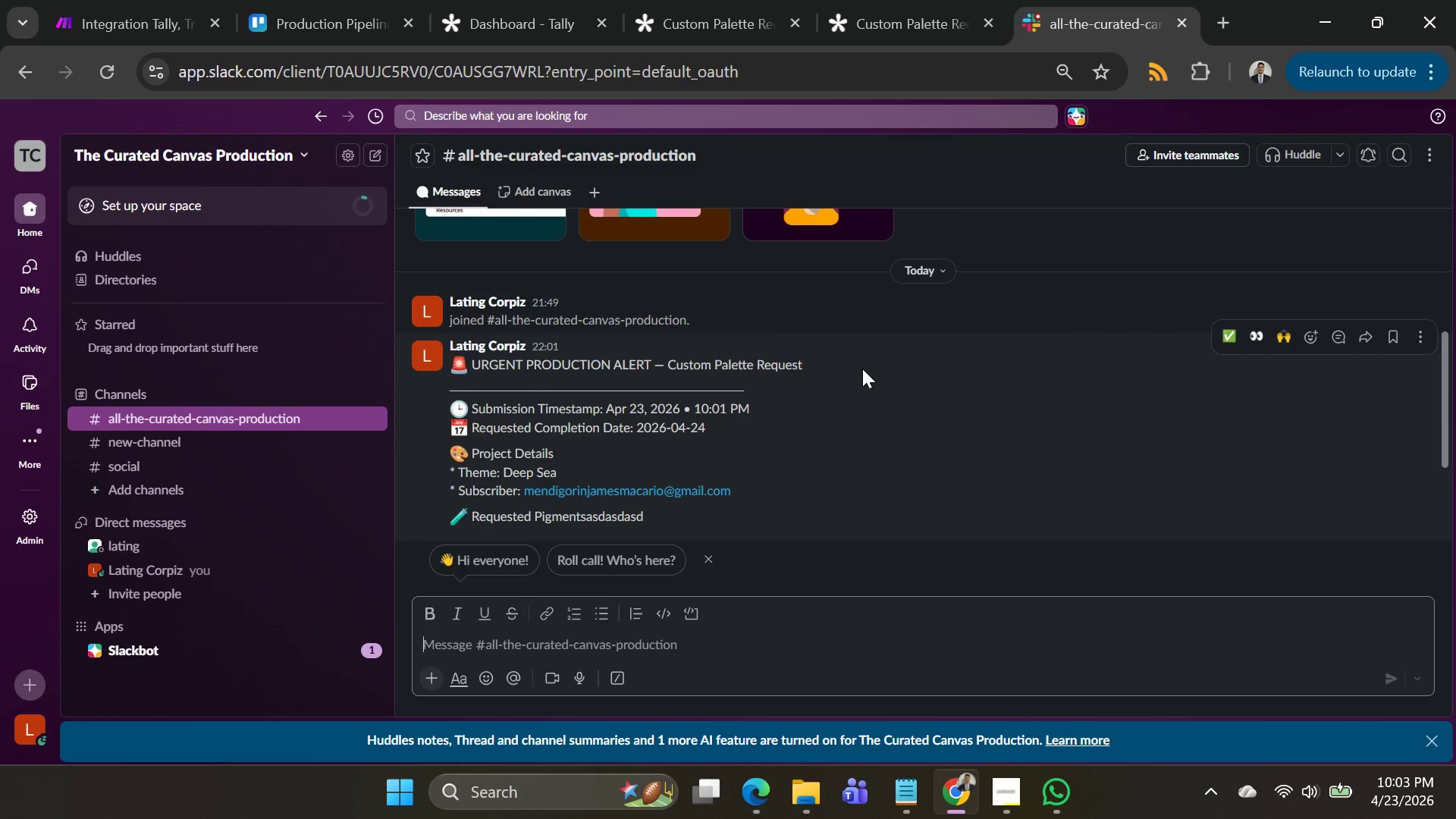 
scroll: coordinate [864, 402], scroll_direction: down, amount: 2.0
 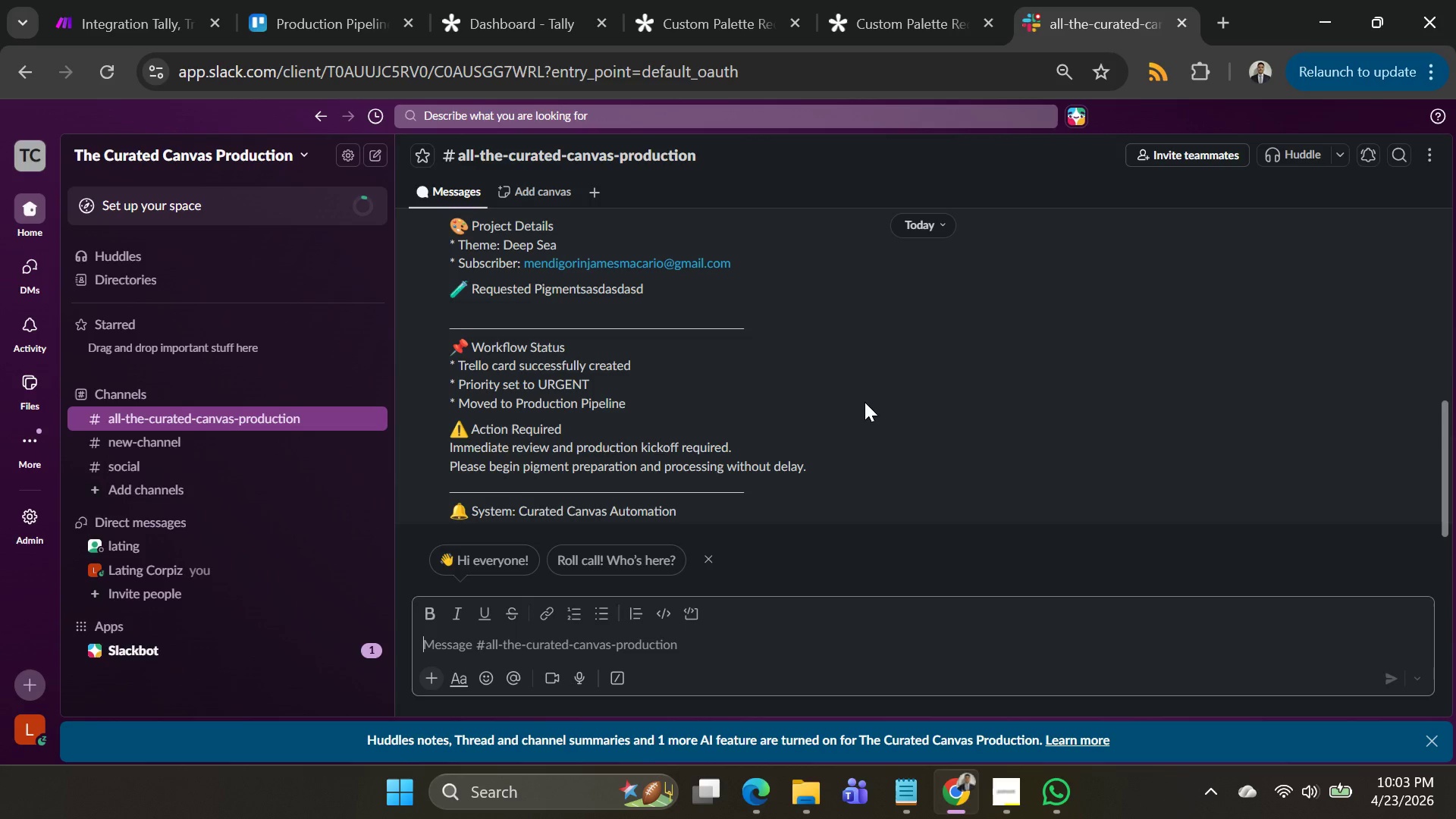 
wait(18.06)
 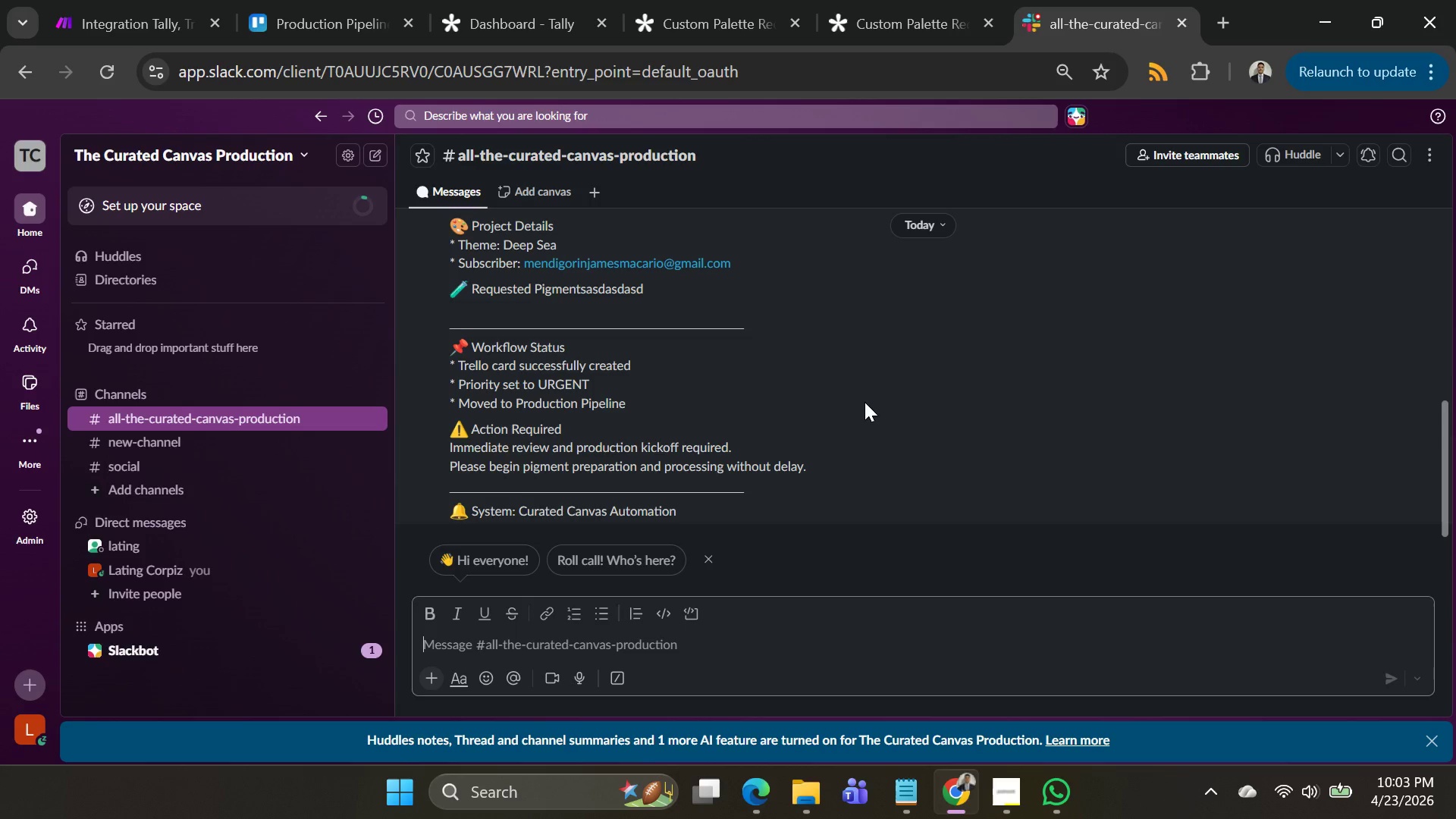 
key(Alt+AltLeft)
 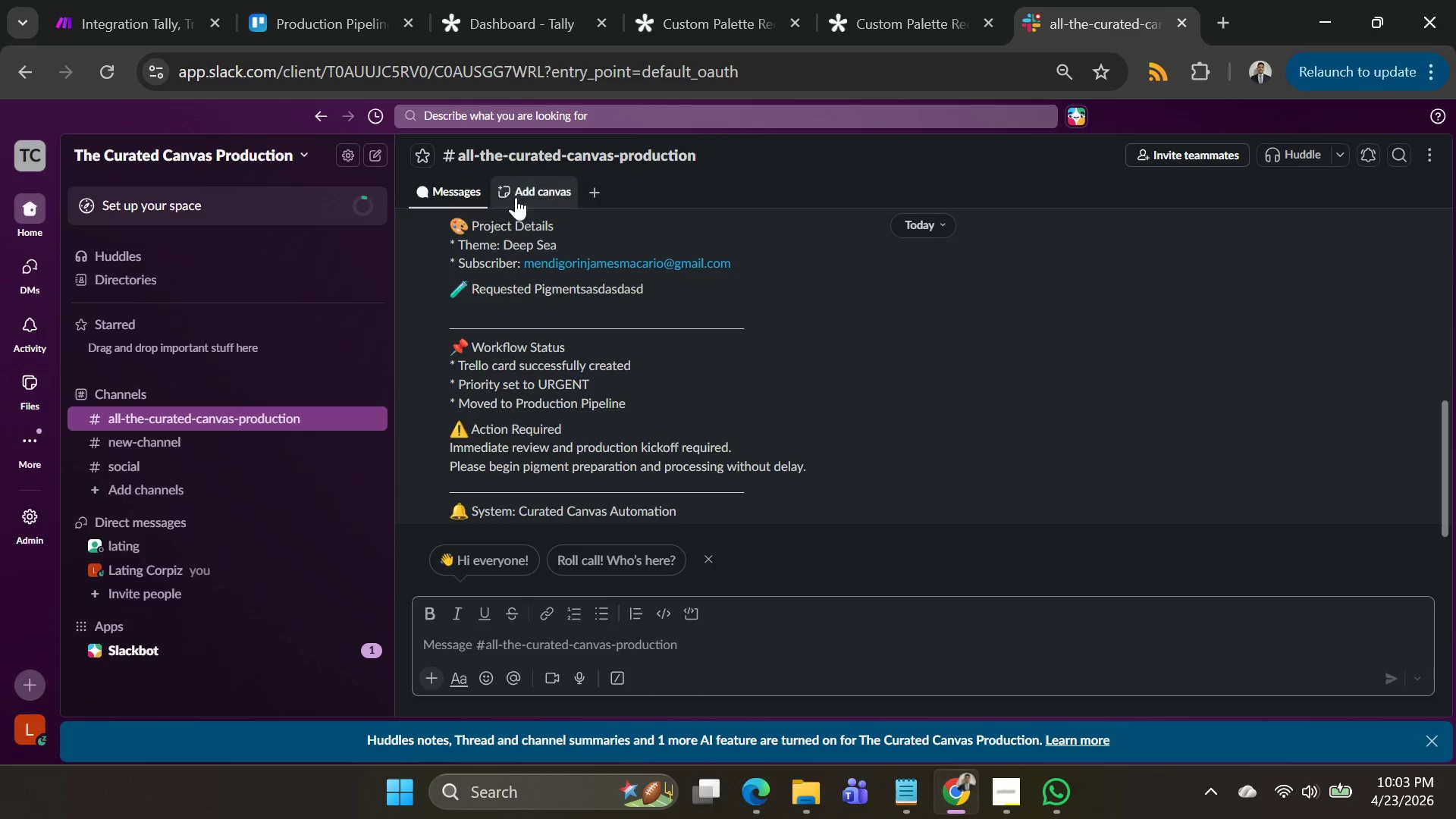 
key(Alt+Tab)
 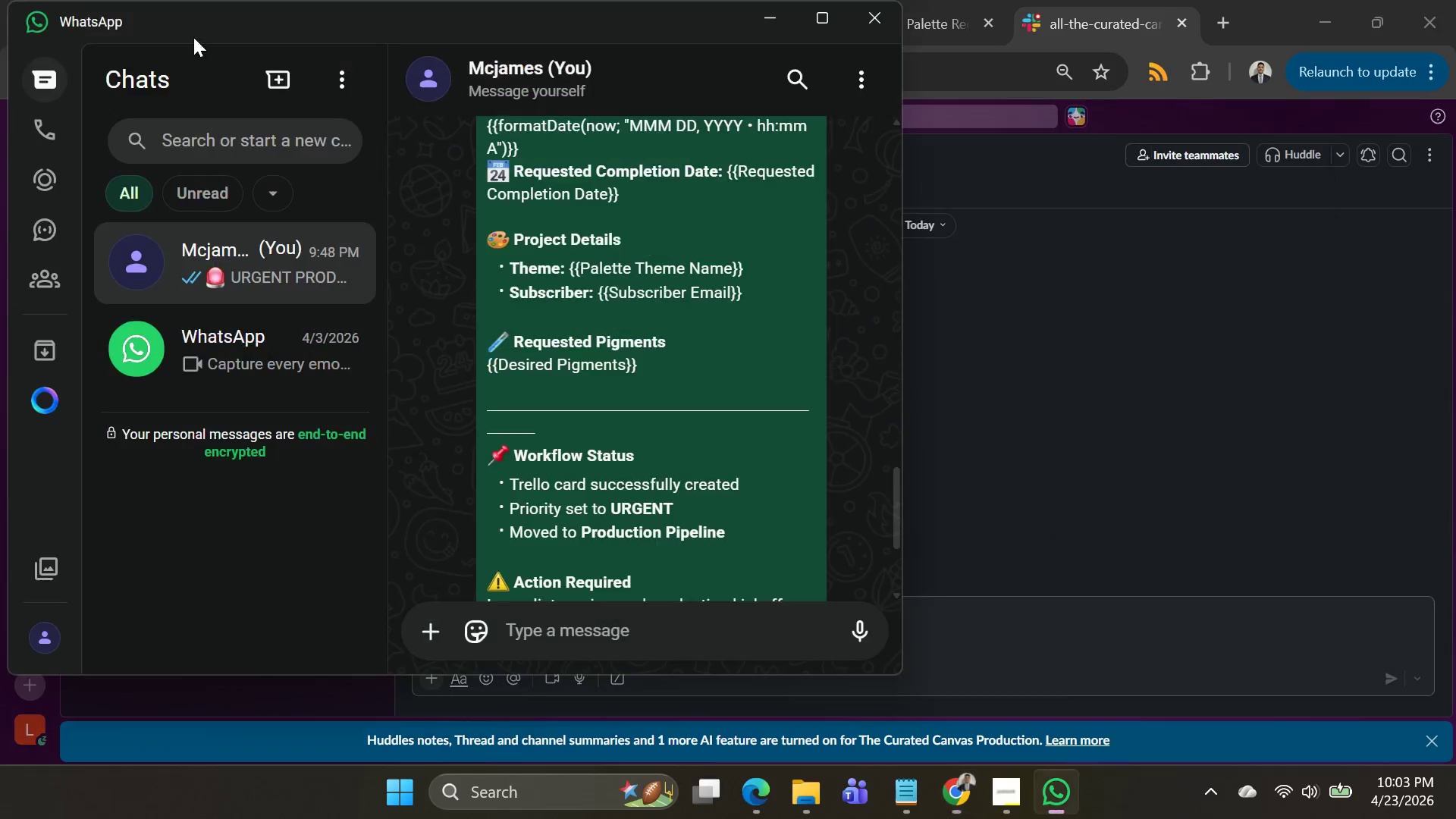 
key(Alt+AltLeft)
 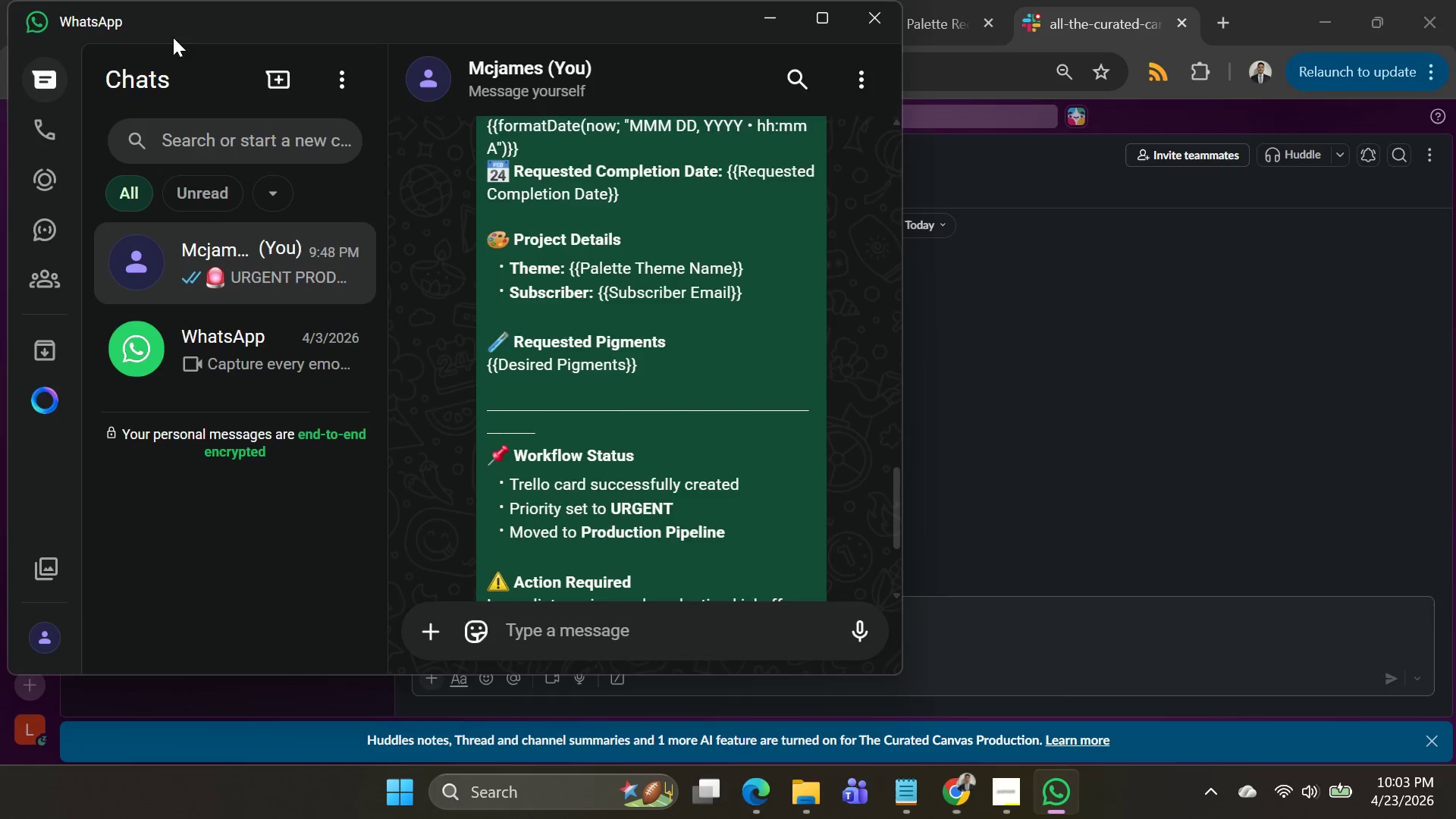 
key(Alt+Tab)
 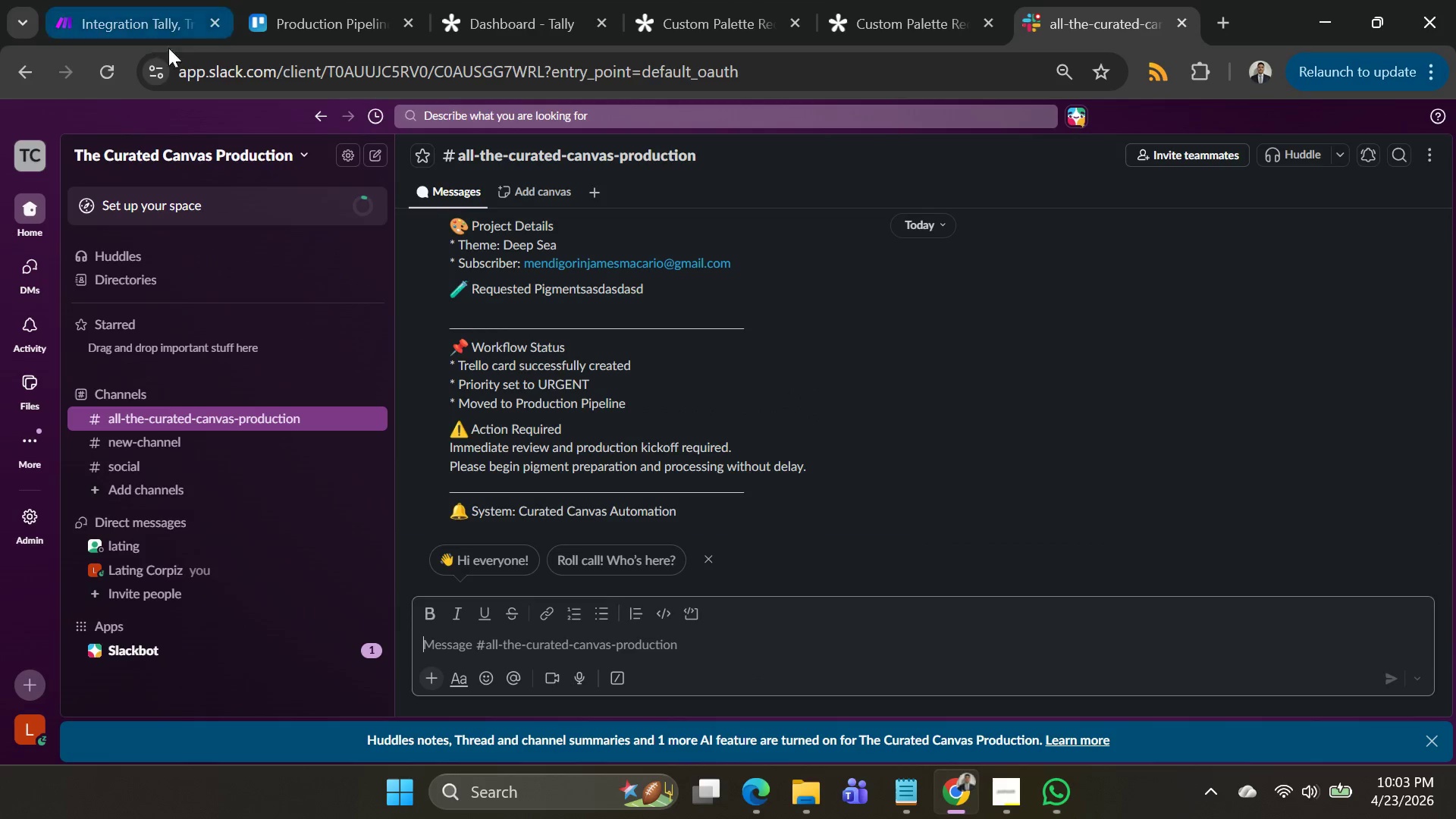 
key(Alt+AltLeft)
 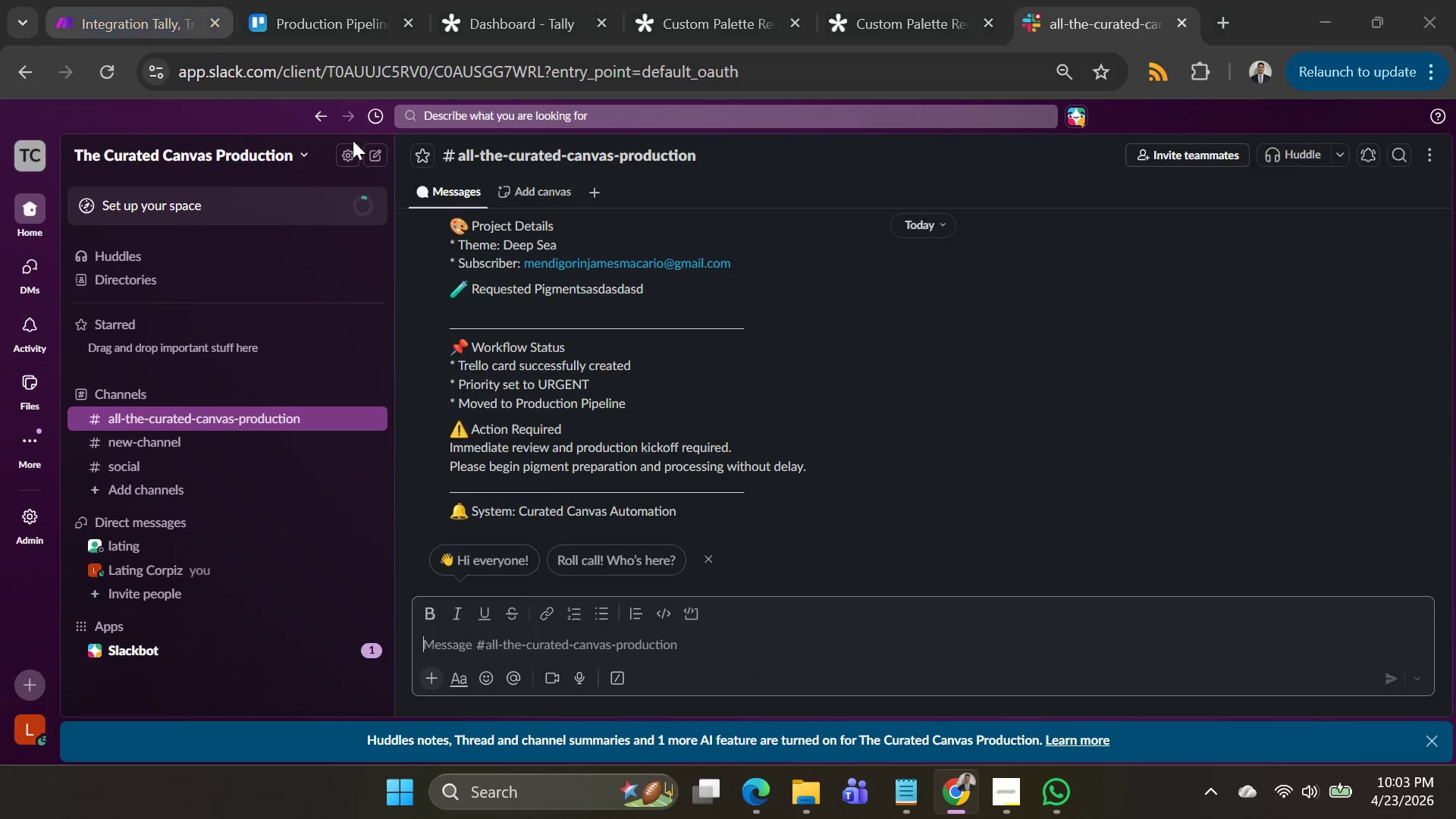 
key(Alt+Tab)
 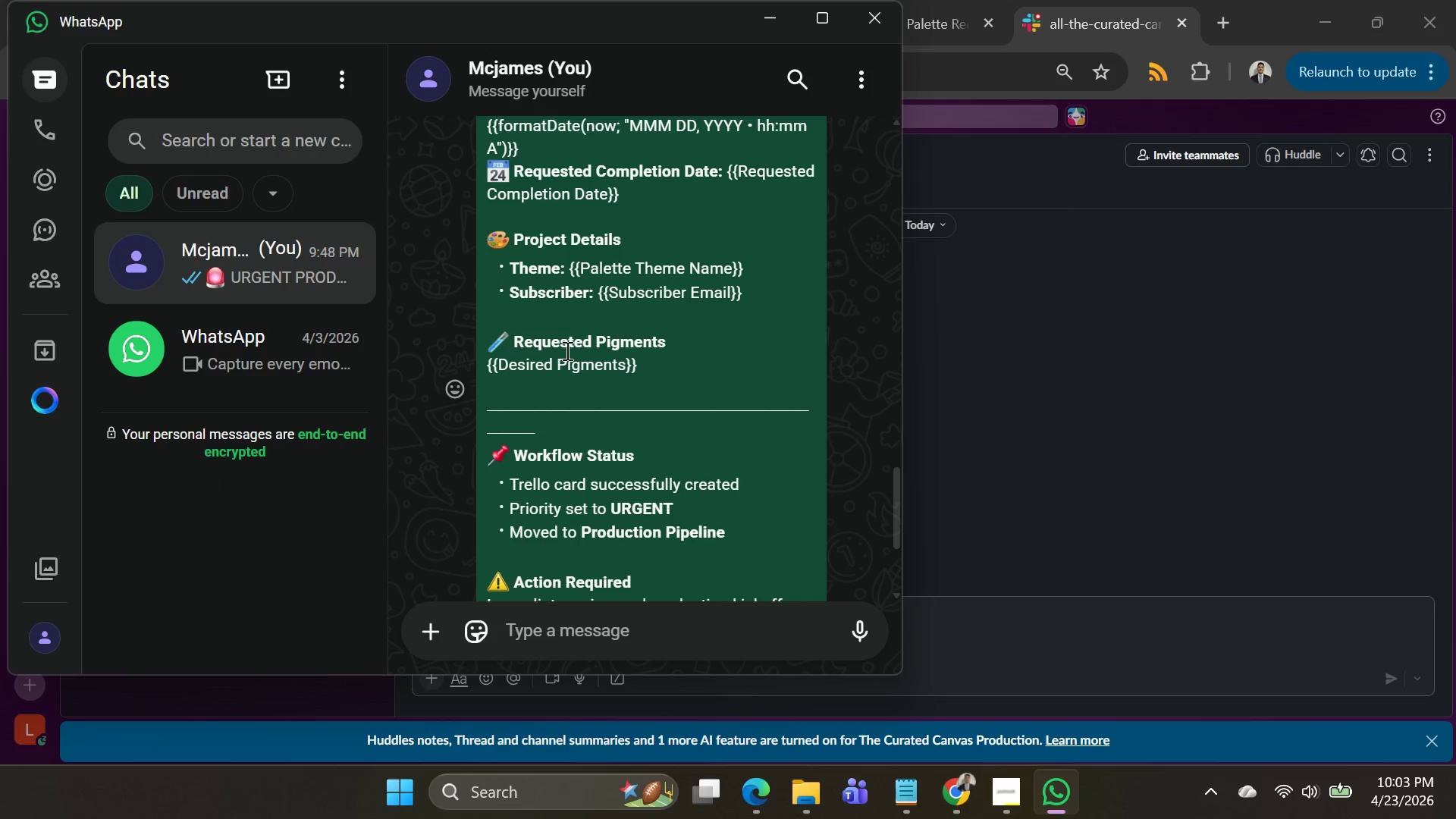 
key(Alt+AltLeft)
 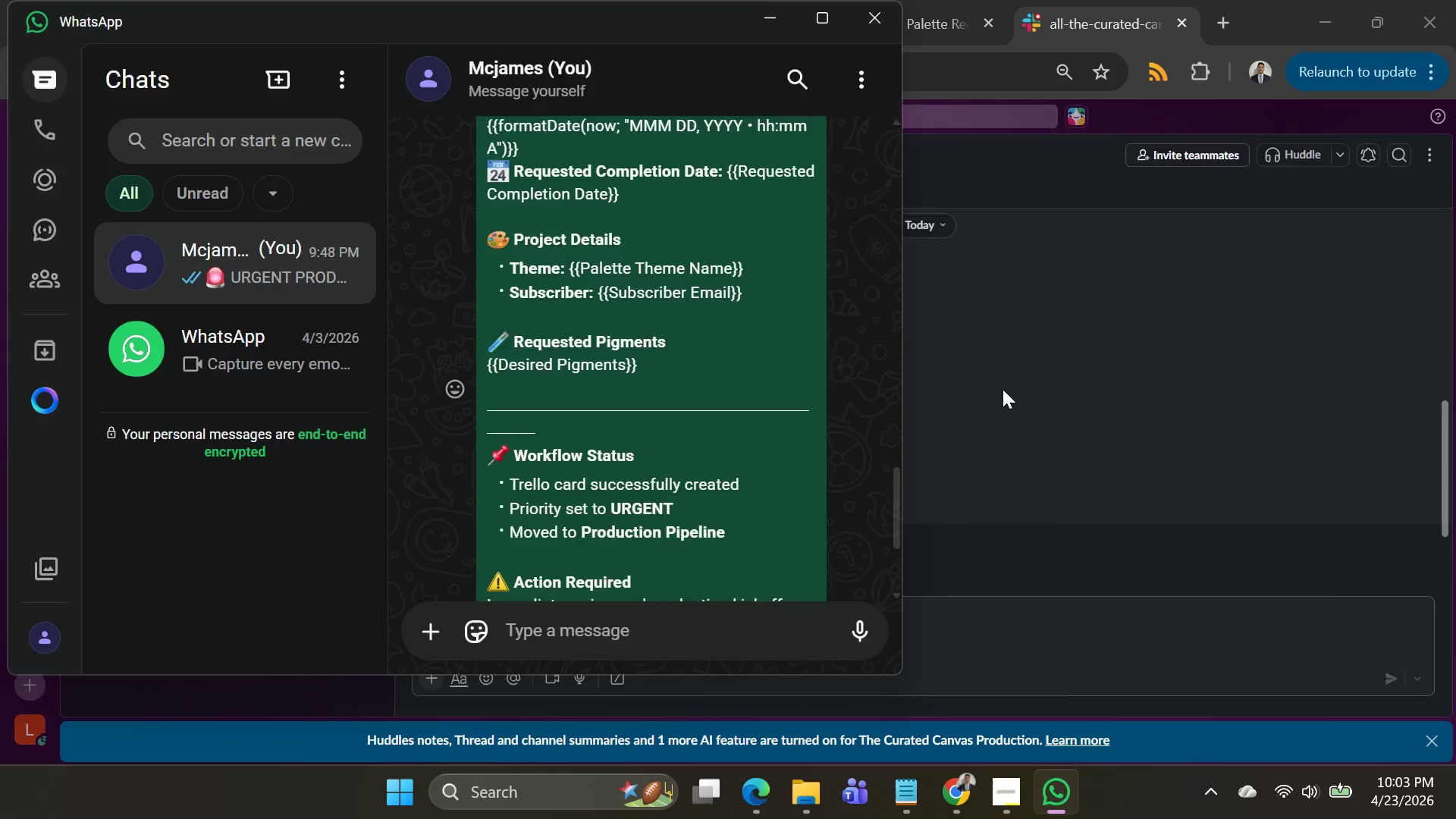 
key(Alt+Tab)
 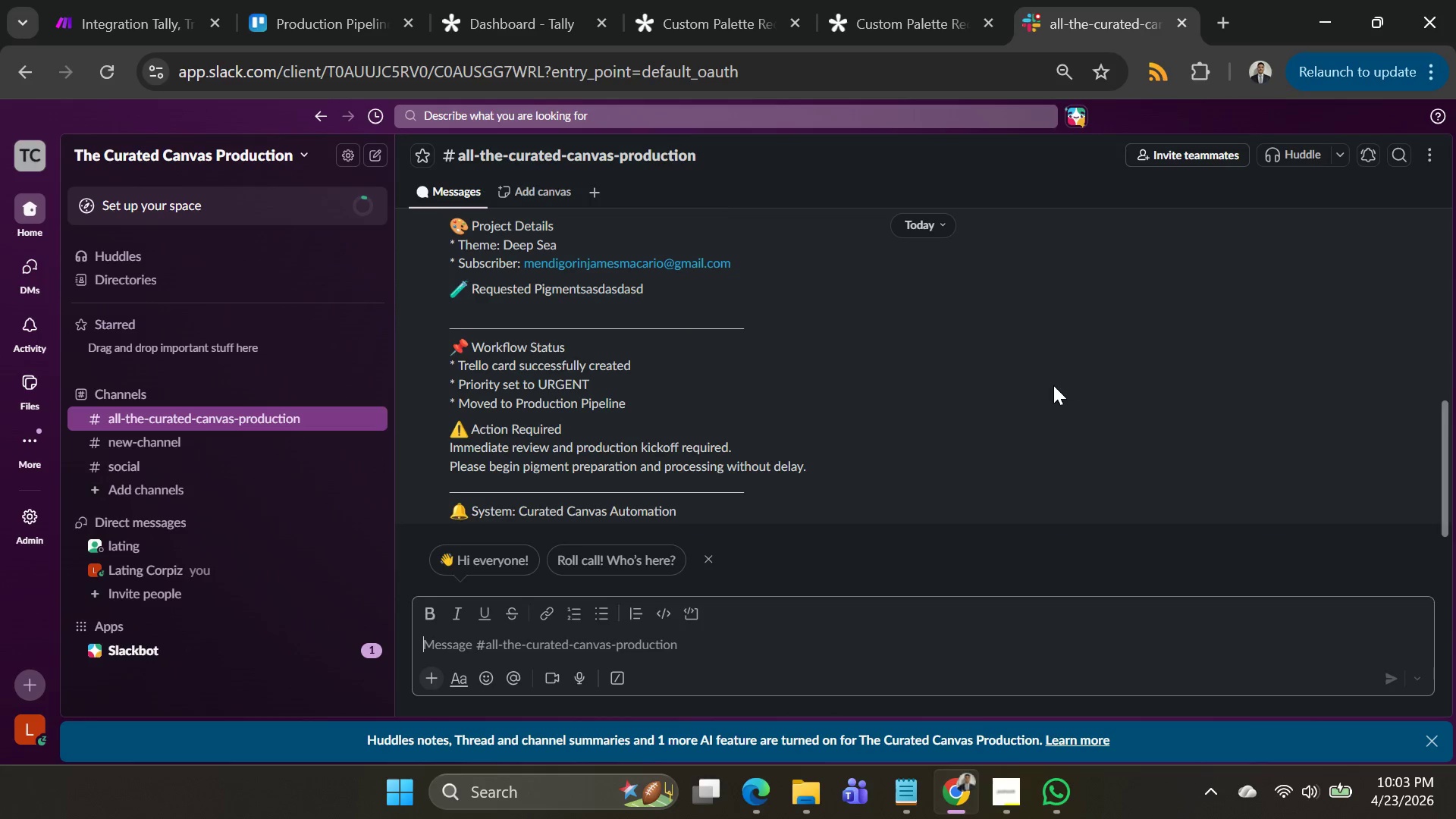 
scroll: coordinate [1017, 376], scroll_direction: up, amount: 2.0
 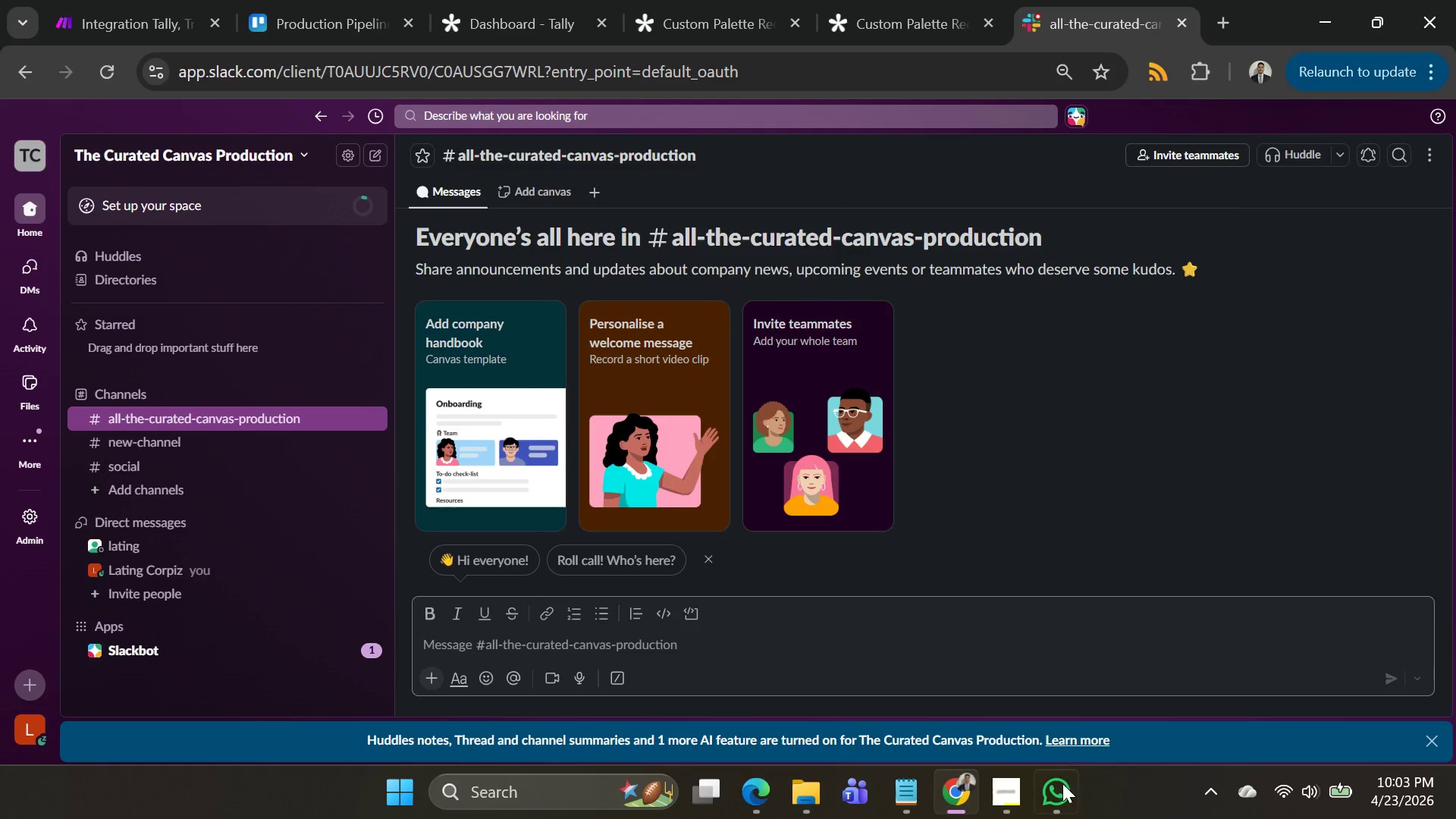 
left_click([1065, 795])
 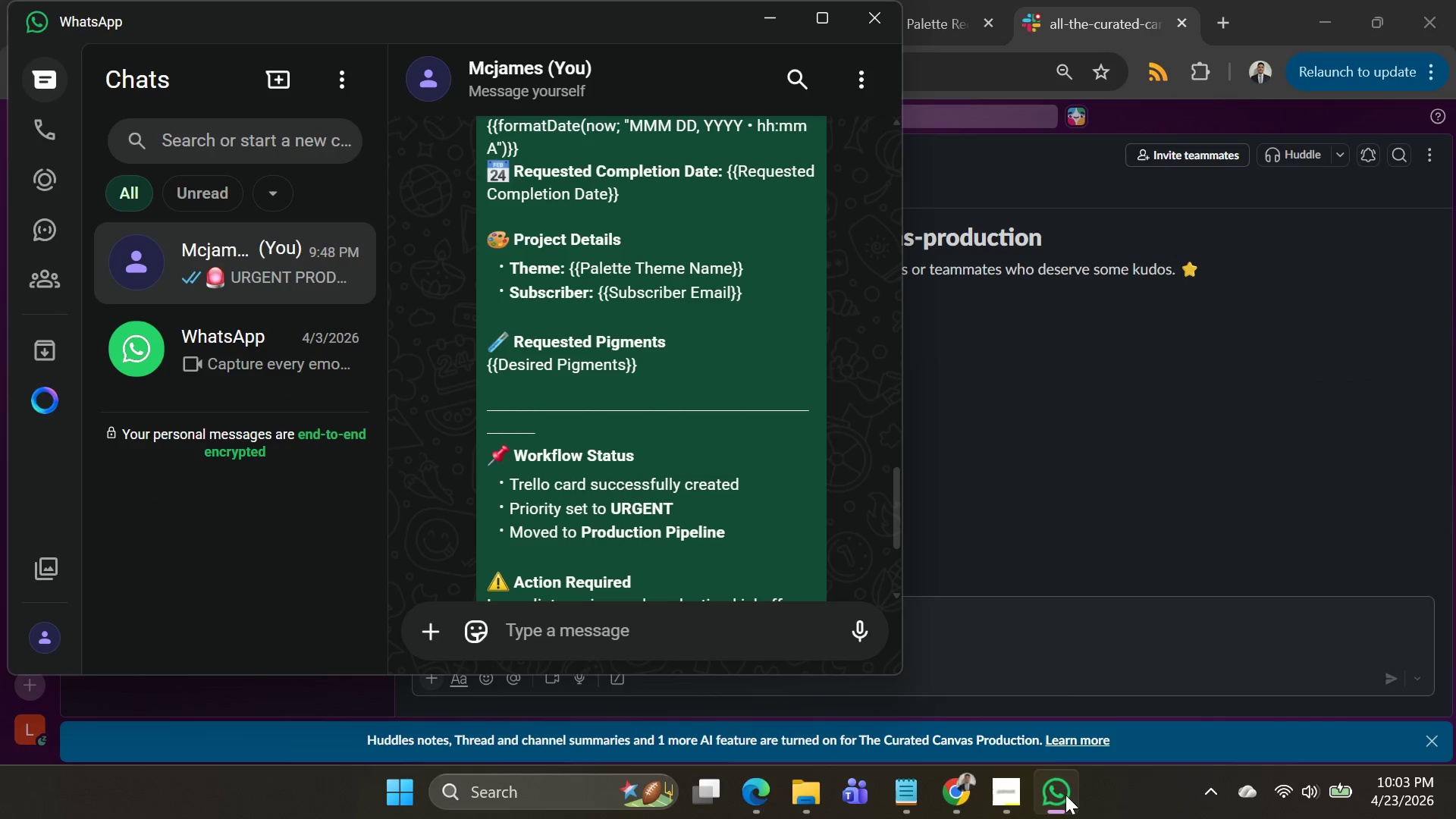 
left_click([1065, 795])
 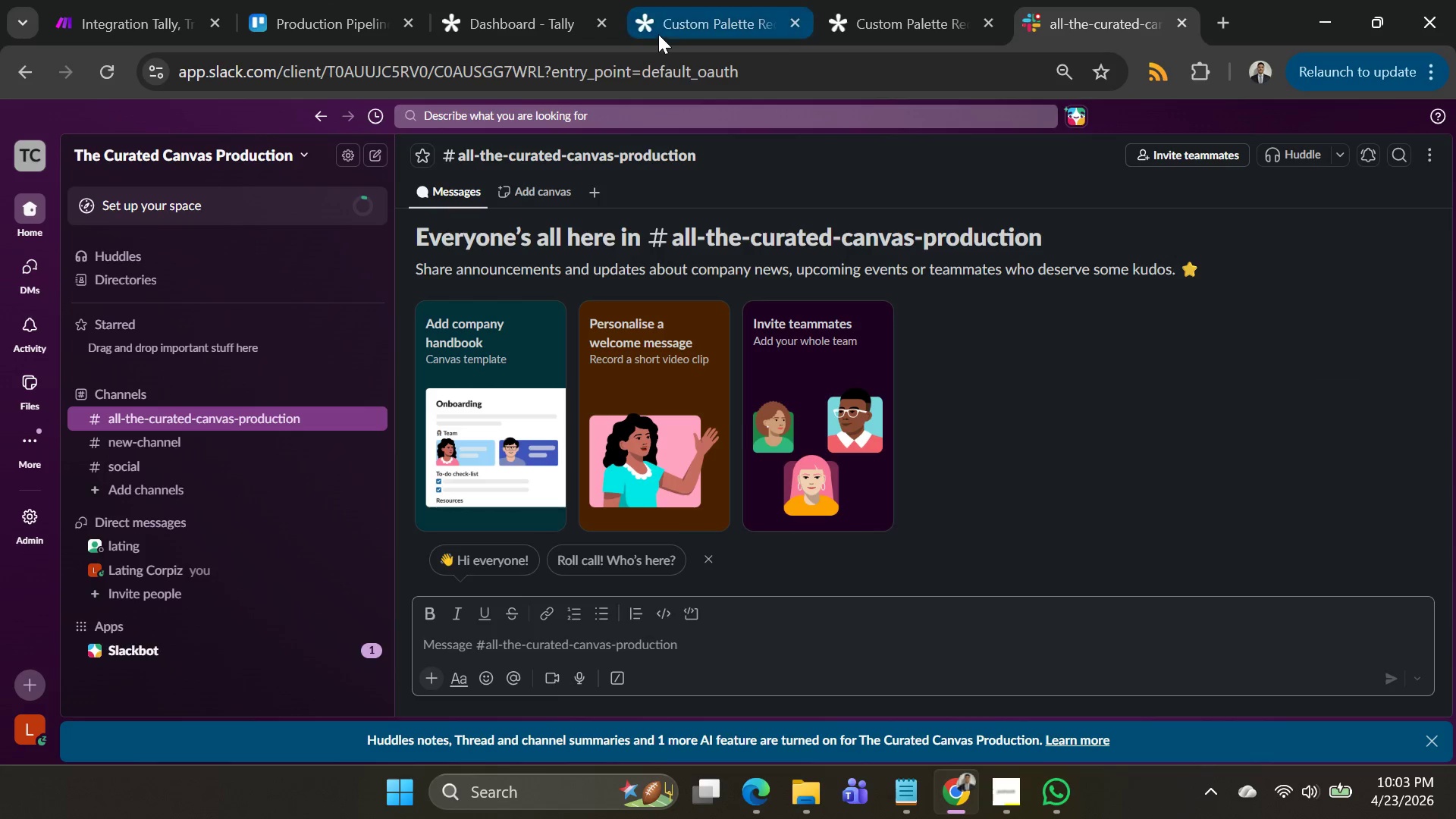 
left_click([664, 27])
 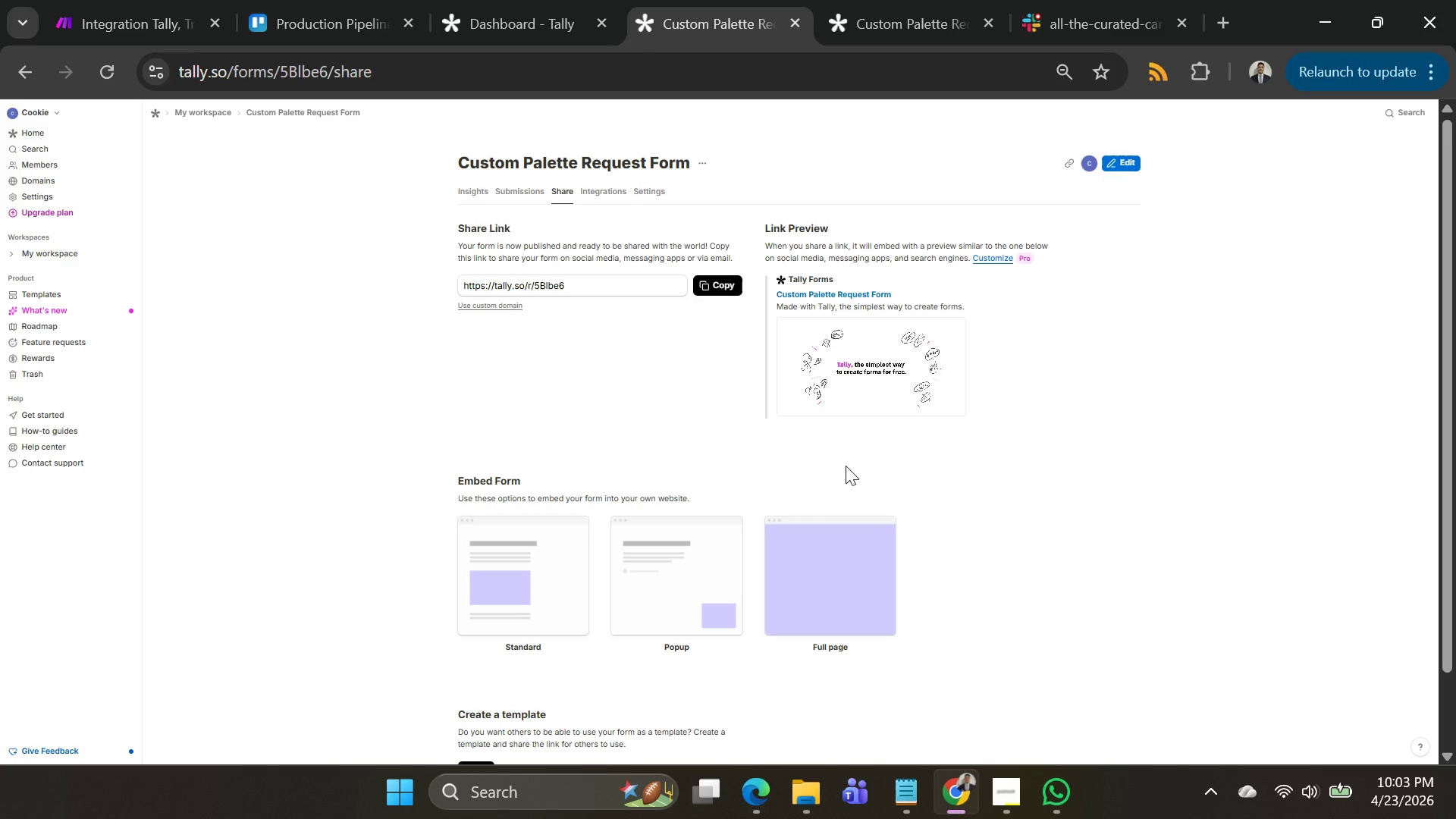 
scroll: coordinate [858, 452], scroll_direction: up, amount: 3.0
 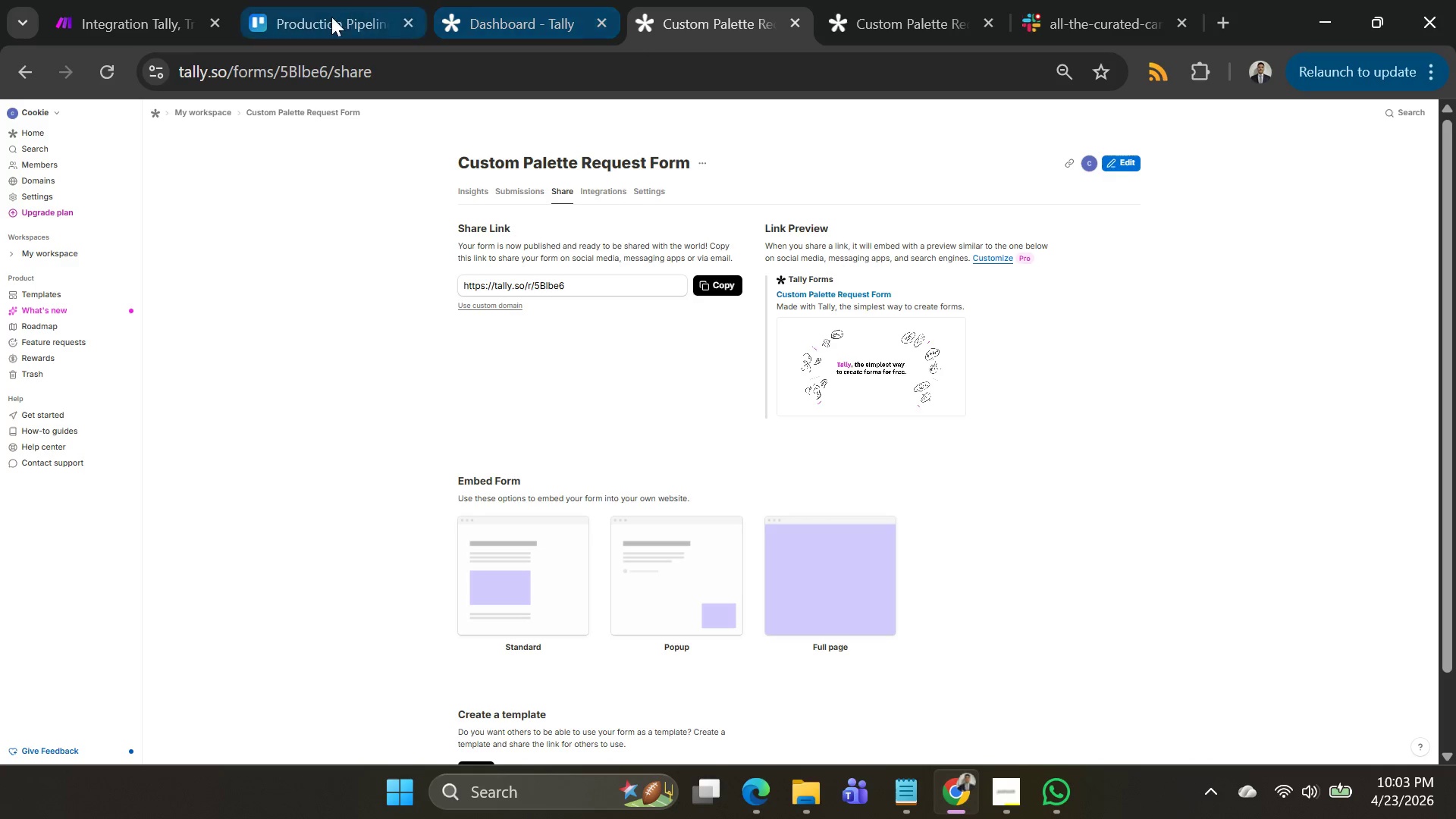 
left_click([318, 19])
 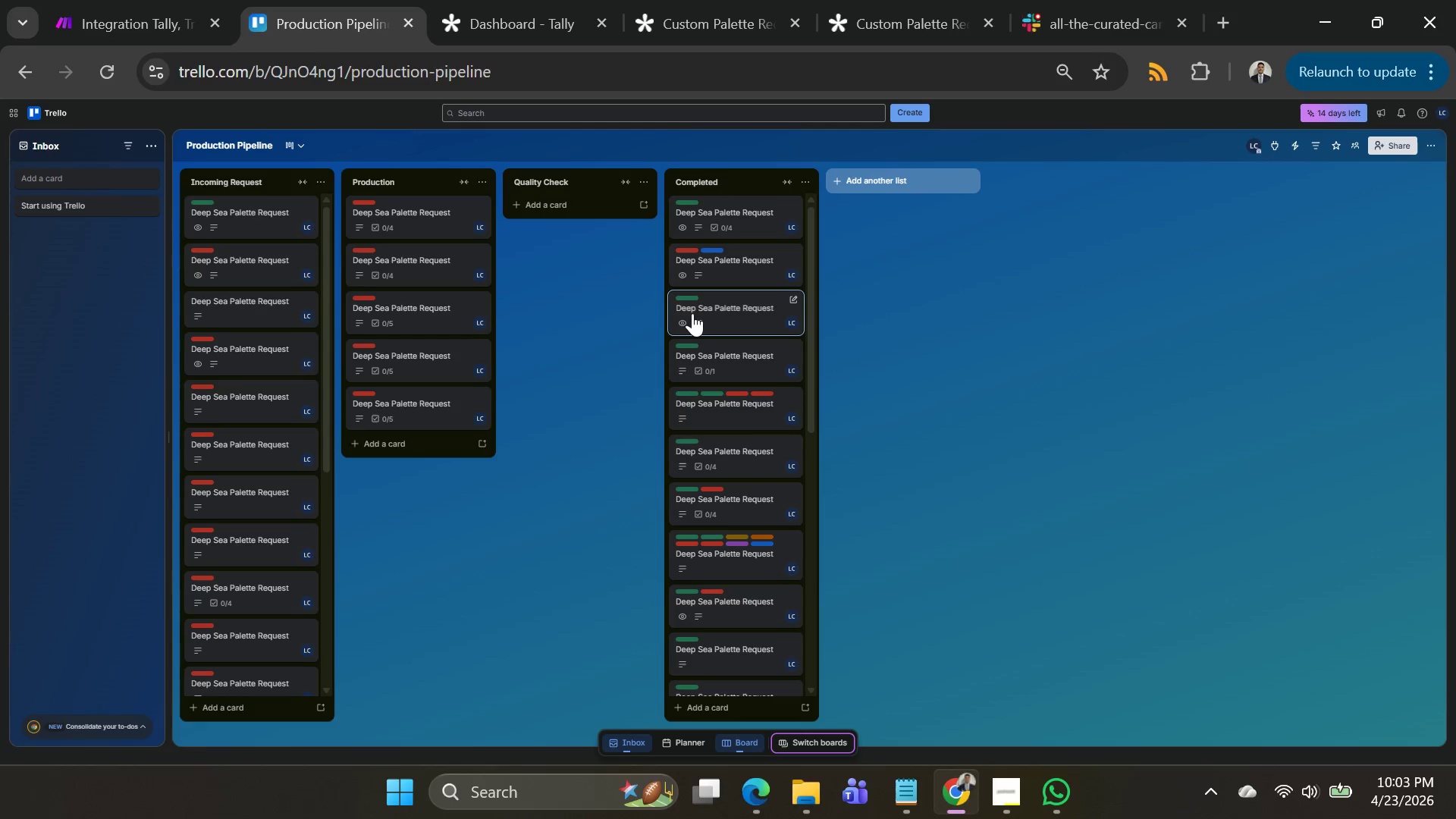 
scroll: coordinate [240, 339], scroll_direction: down, amount: 13.0
 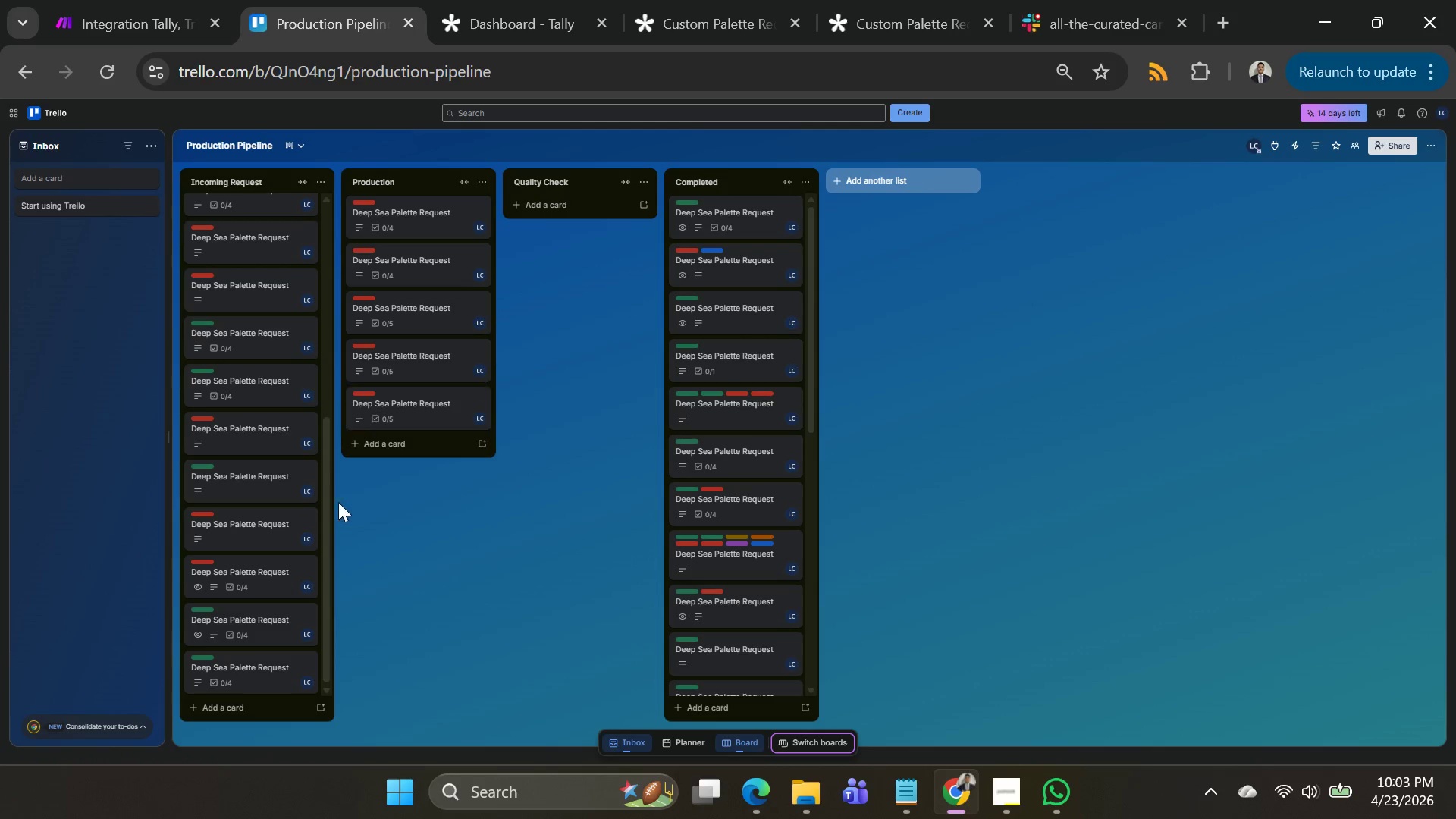 
scroll: coordinate [258, 475], scroll_direction: up, amount: 4.0
 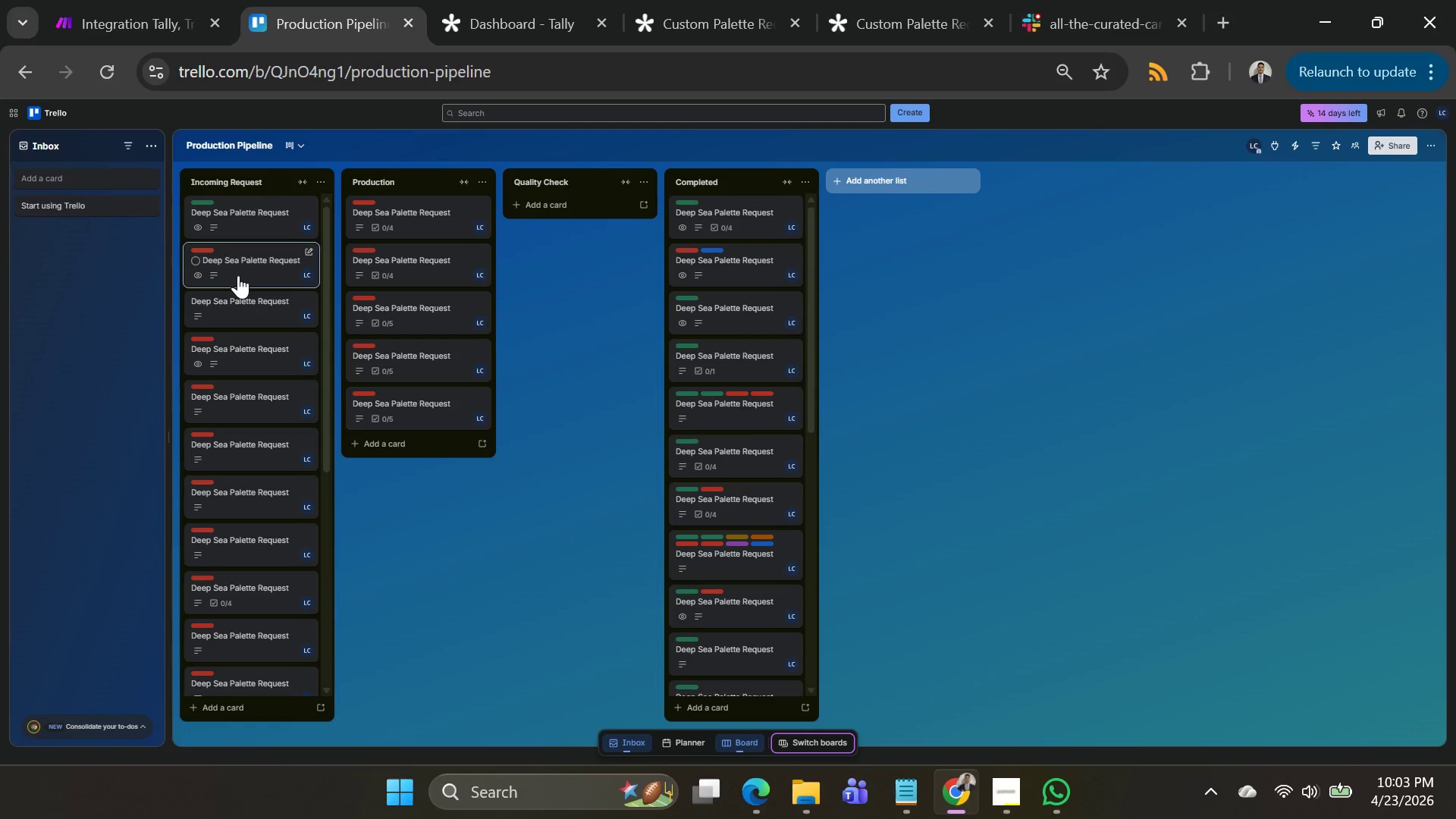 
left_click_drag(start_coordinate=[238, 275], to_coordinate=[406, 457])
 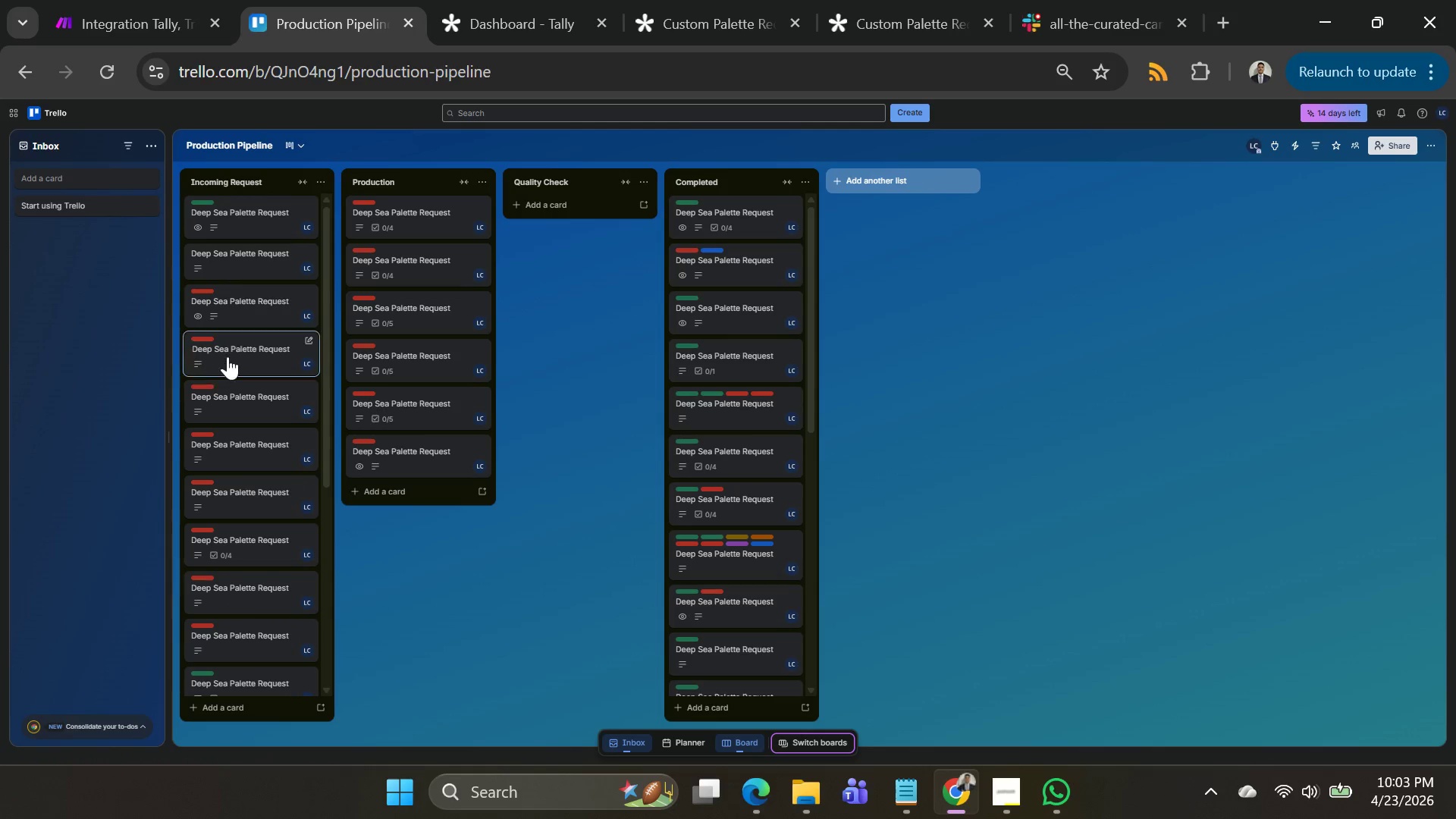 
scroll: coordinate [240, 370], scroll_direction: none, amount: 0.0
 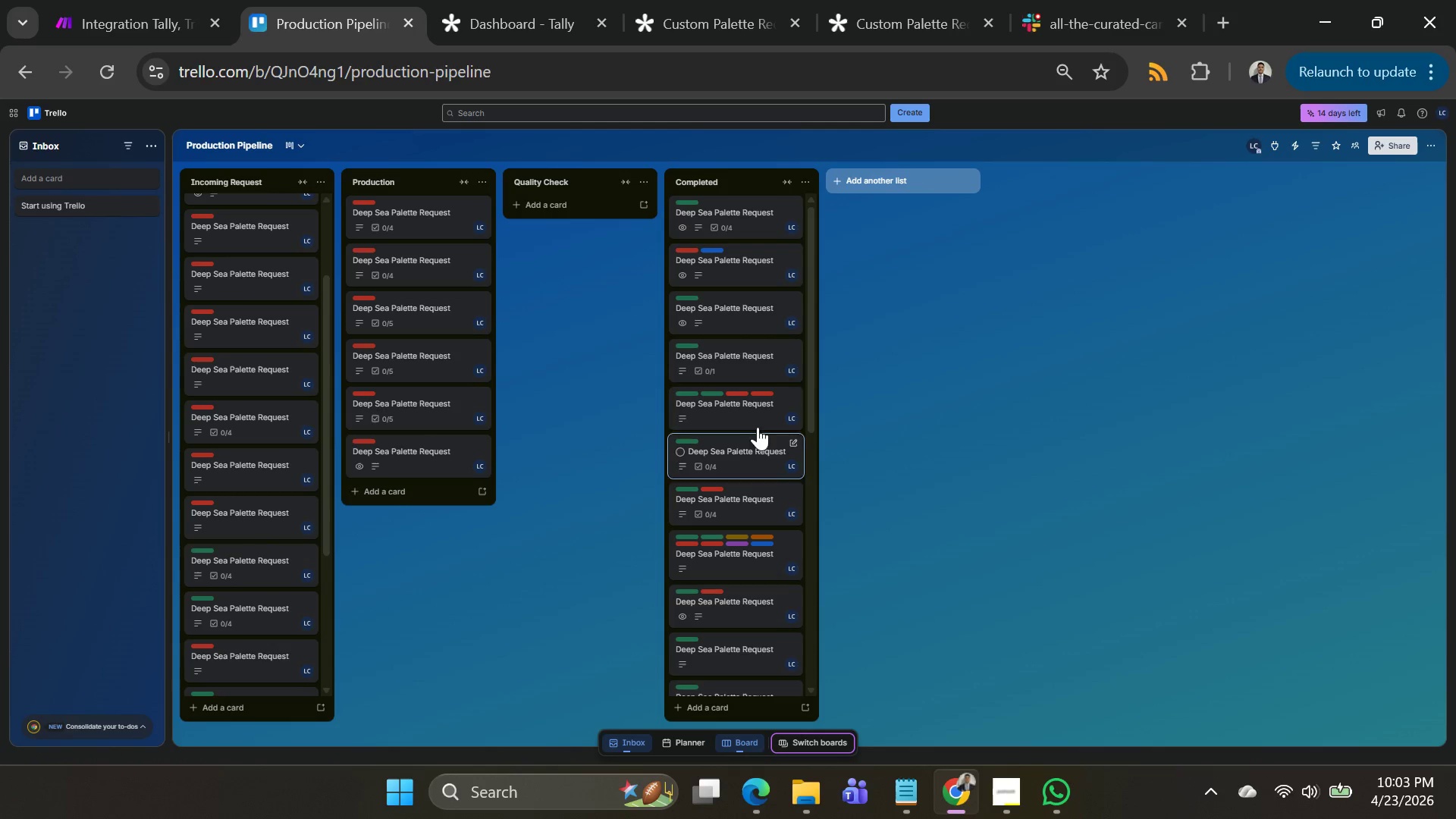 
right_click([748, 409])
 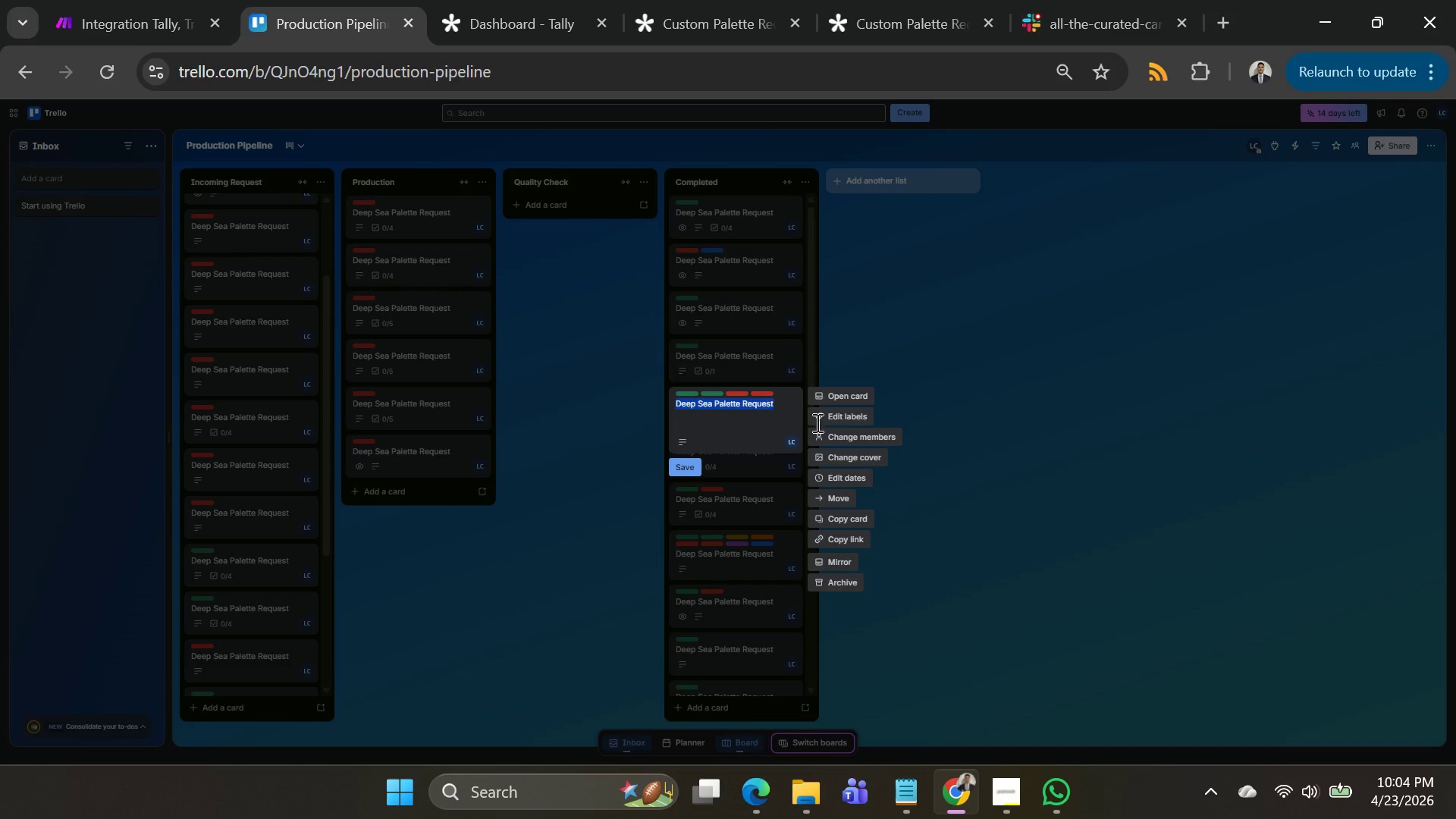 
left_click([837, 419])
 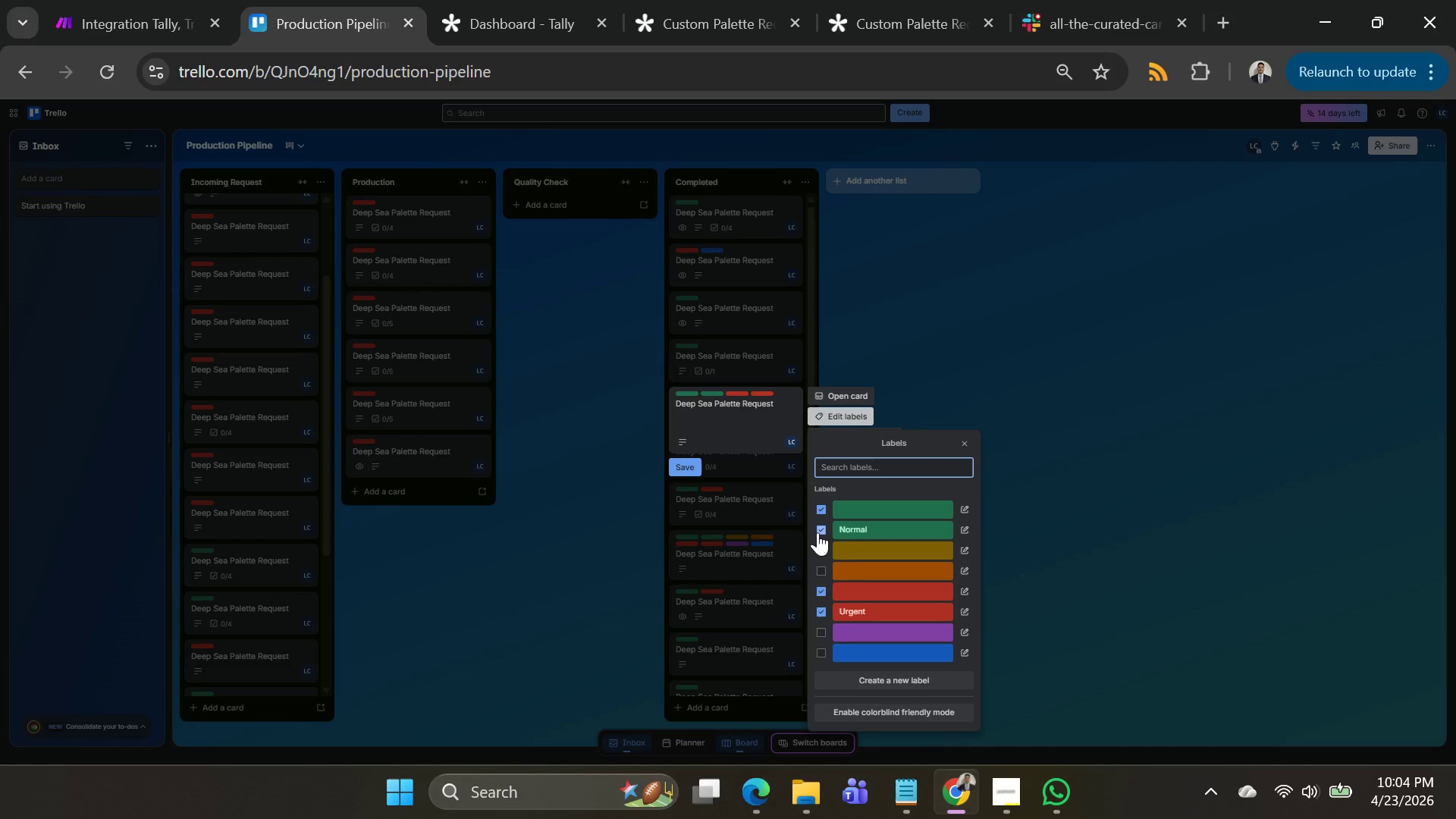 
left_click([818, 511])
 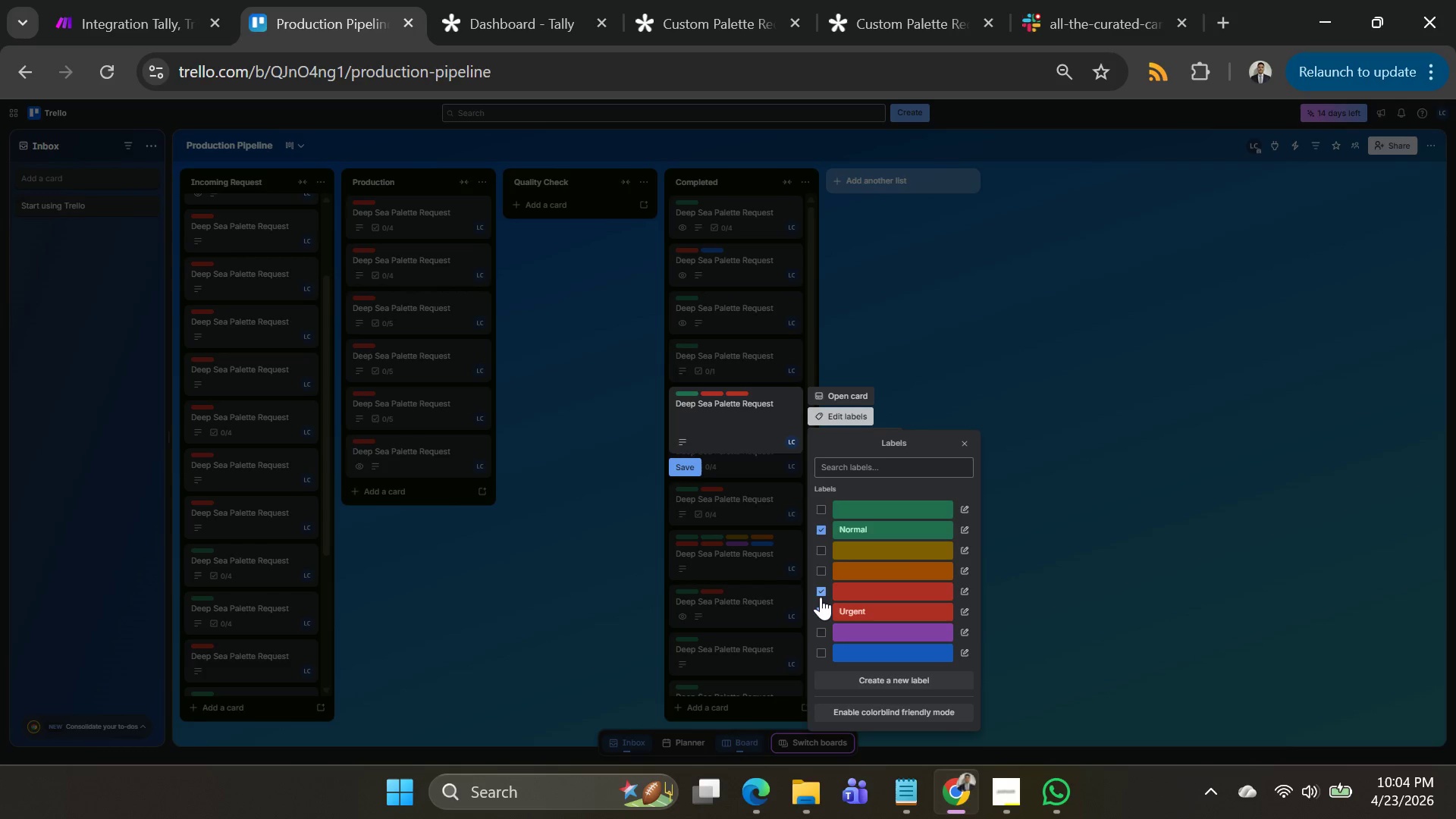 
left_click([822, 591])
 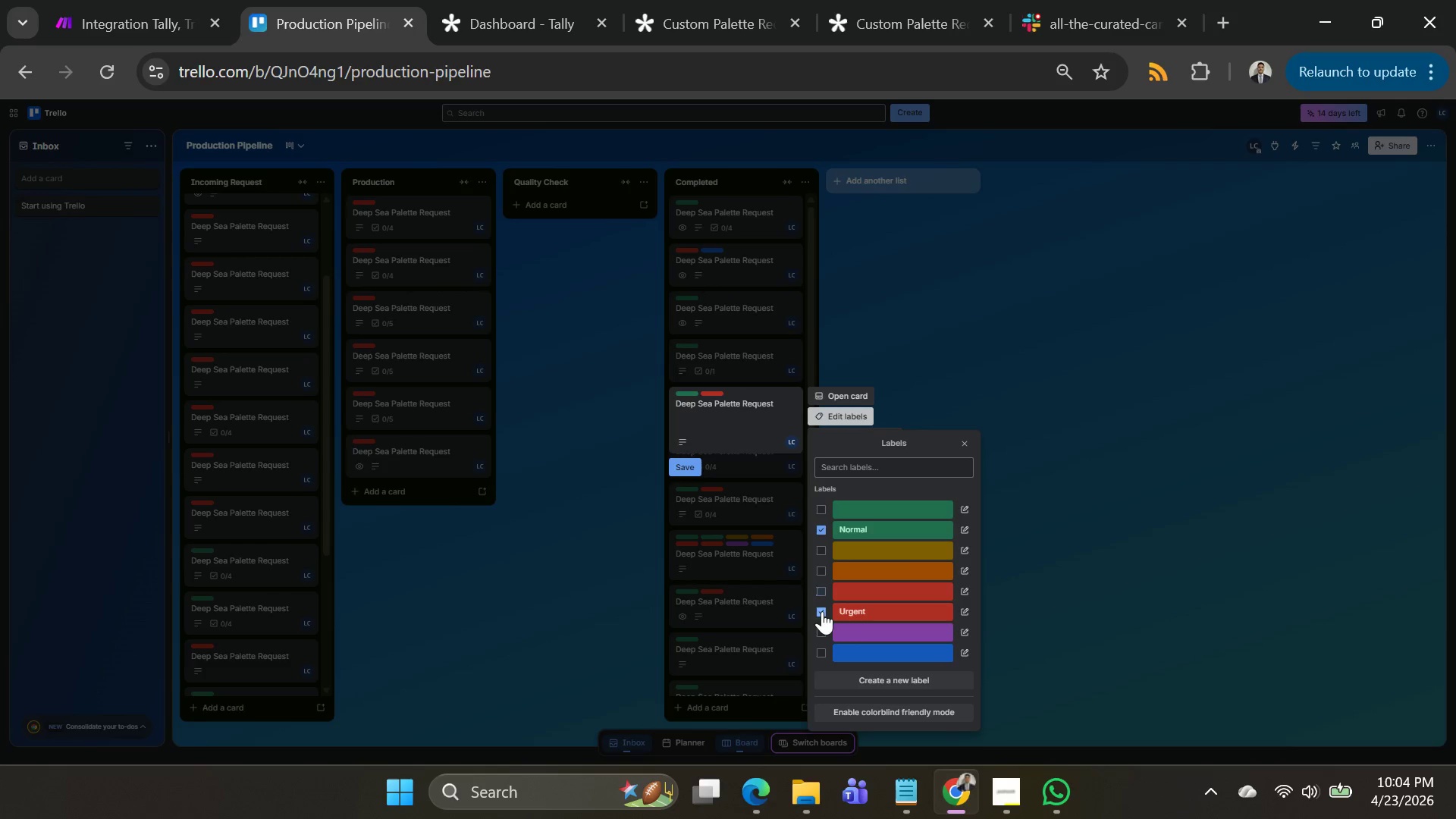 
left_click([822, 611])
 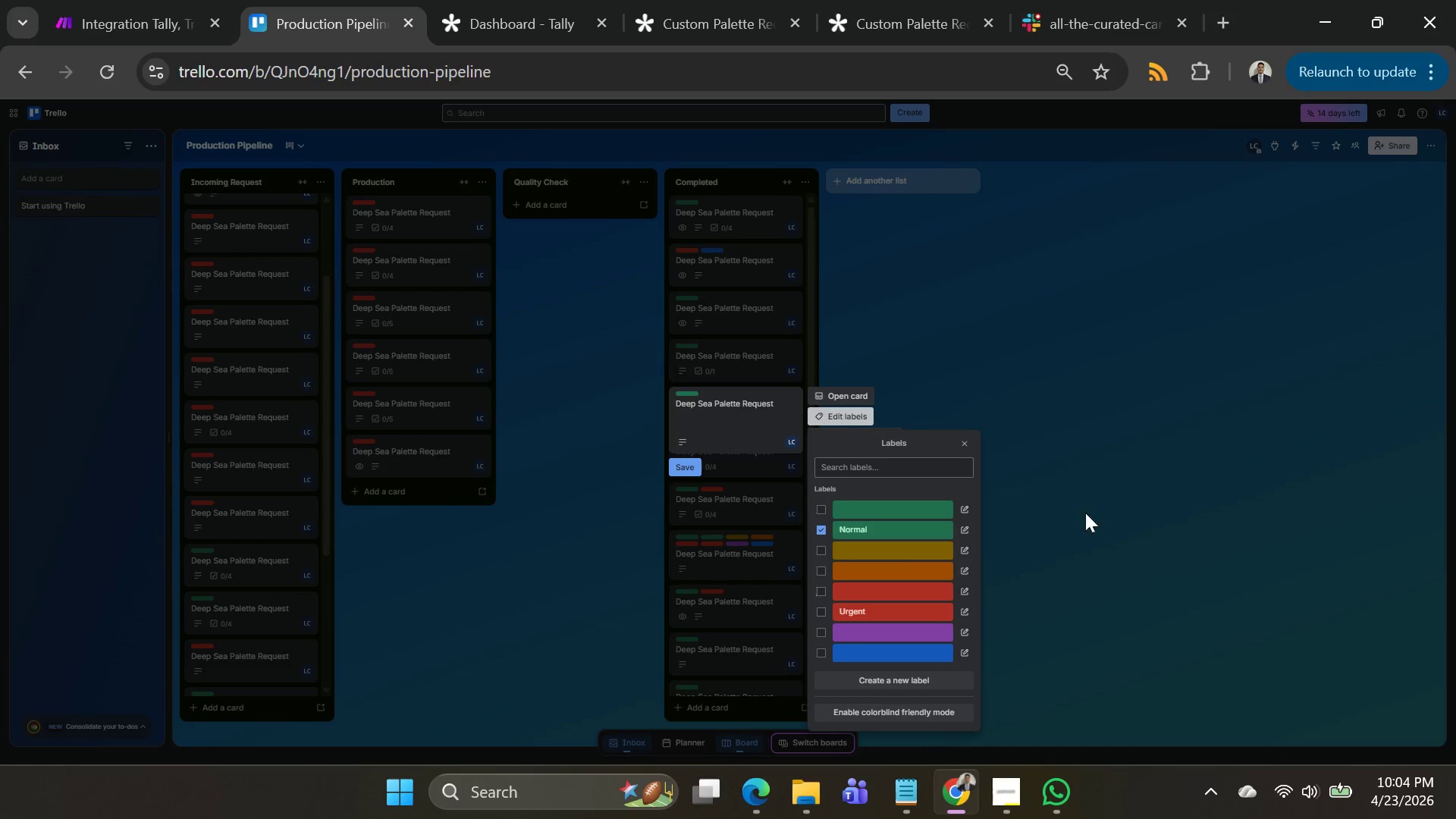 
left_click_drag(start_coordinate=[1094, 494], to_coordinate=[1088, 496])
 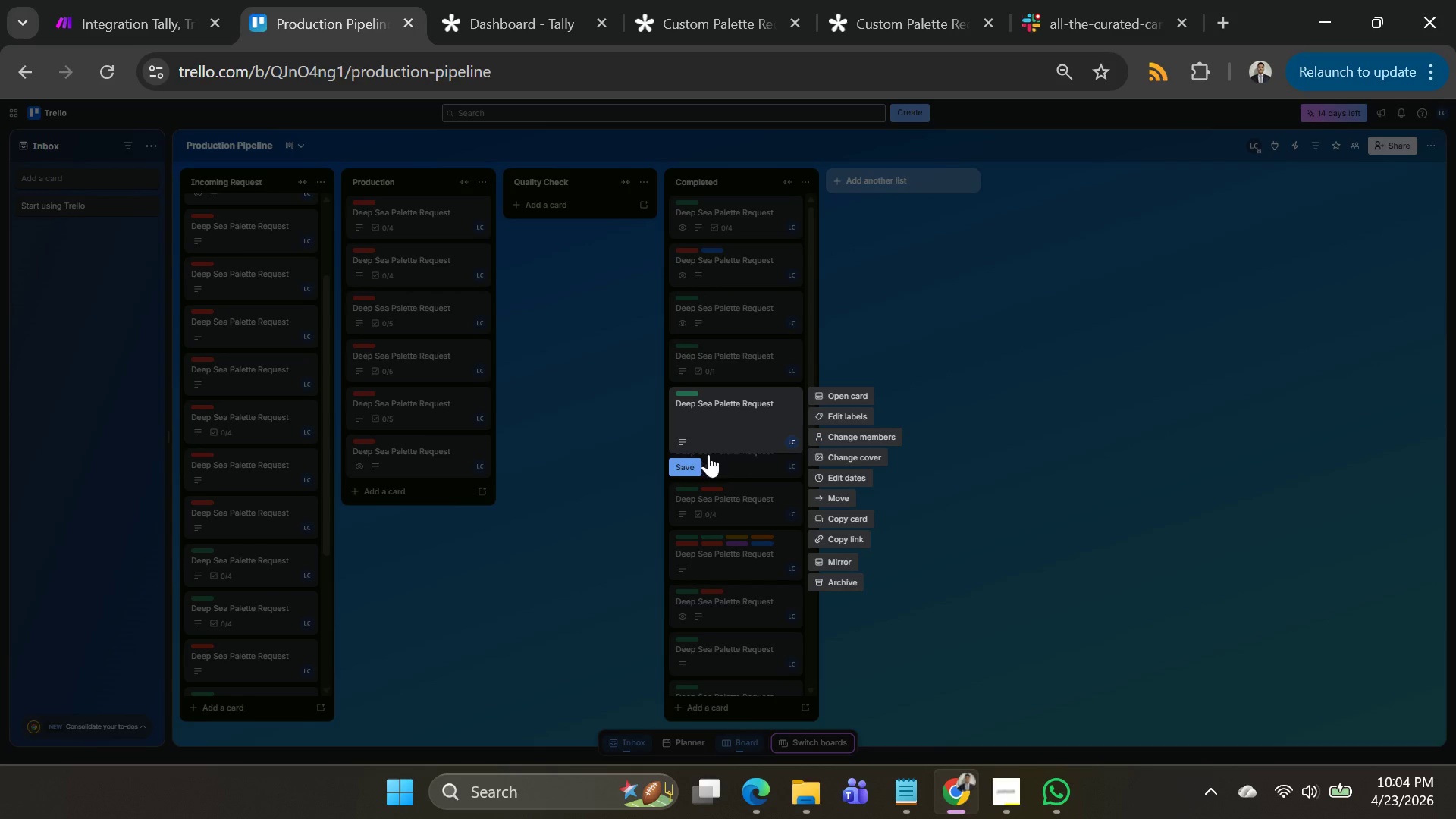 
left_click([682, 469])
 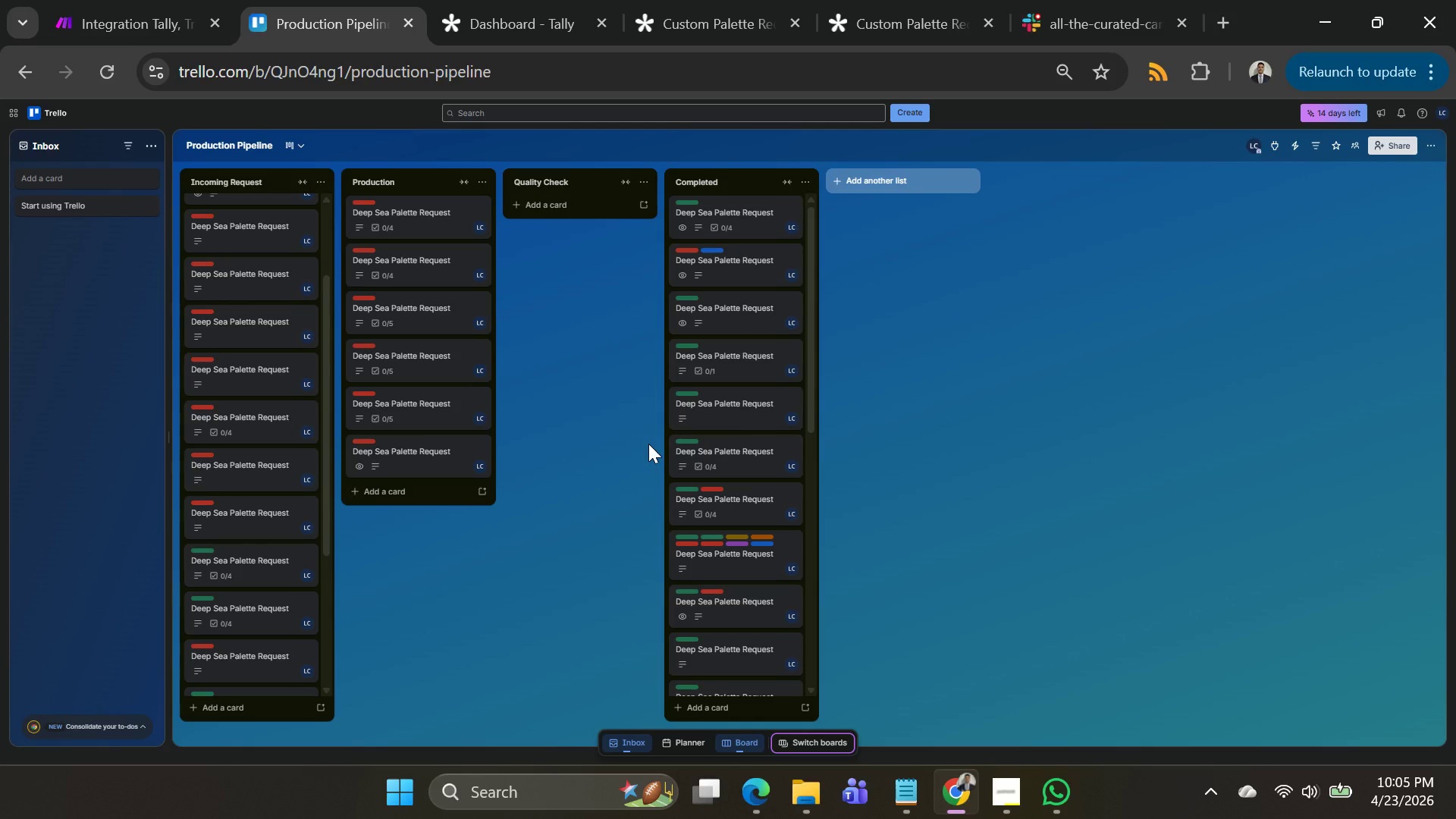 
wait(63.67)
 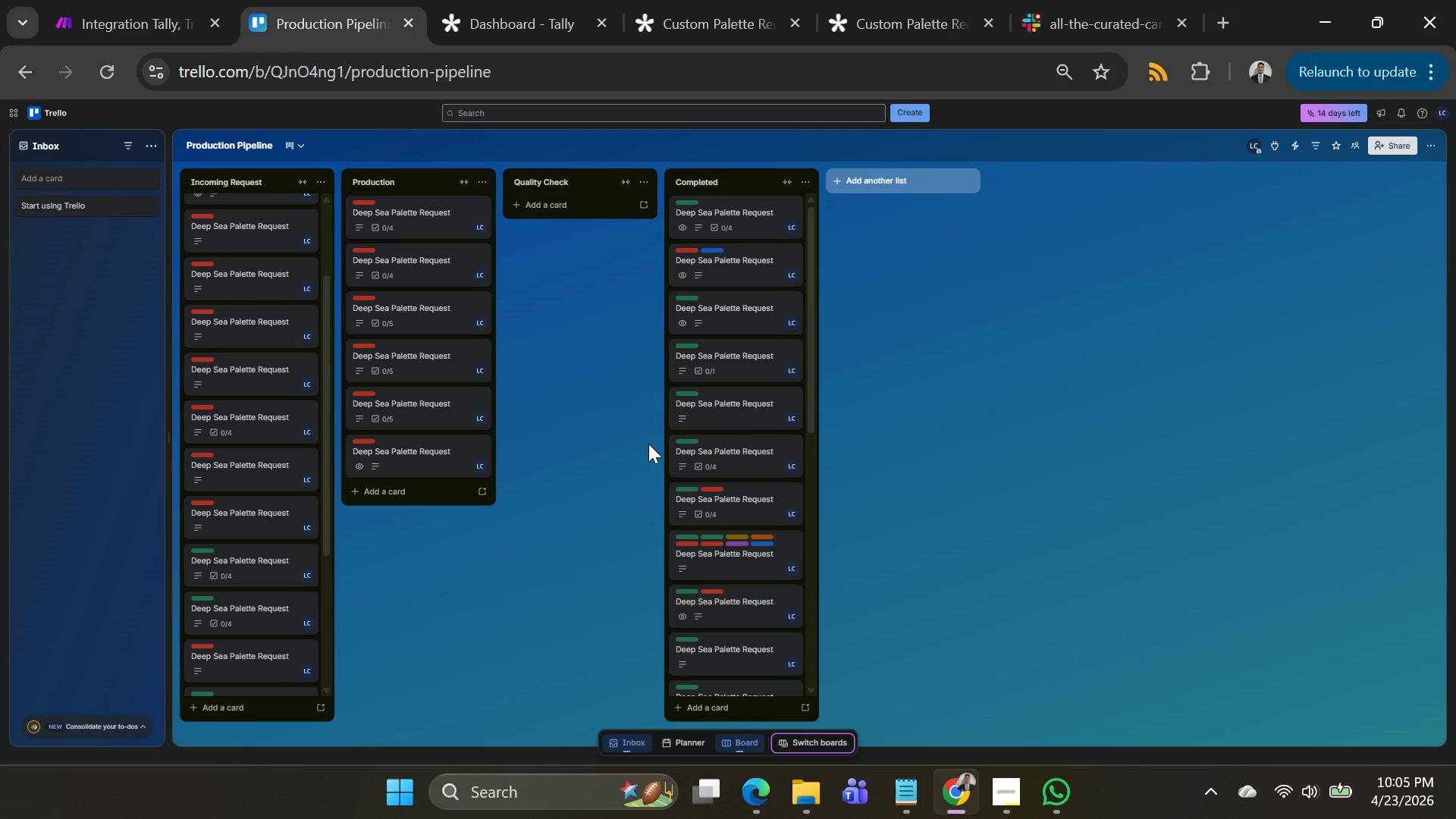 
left_click([105, 0])
 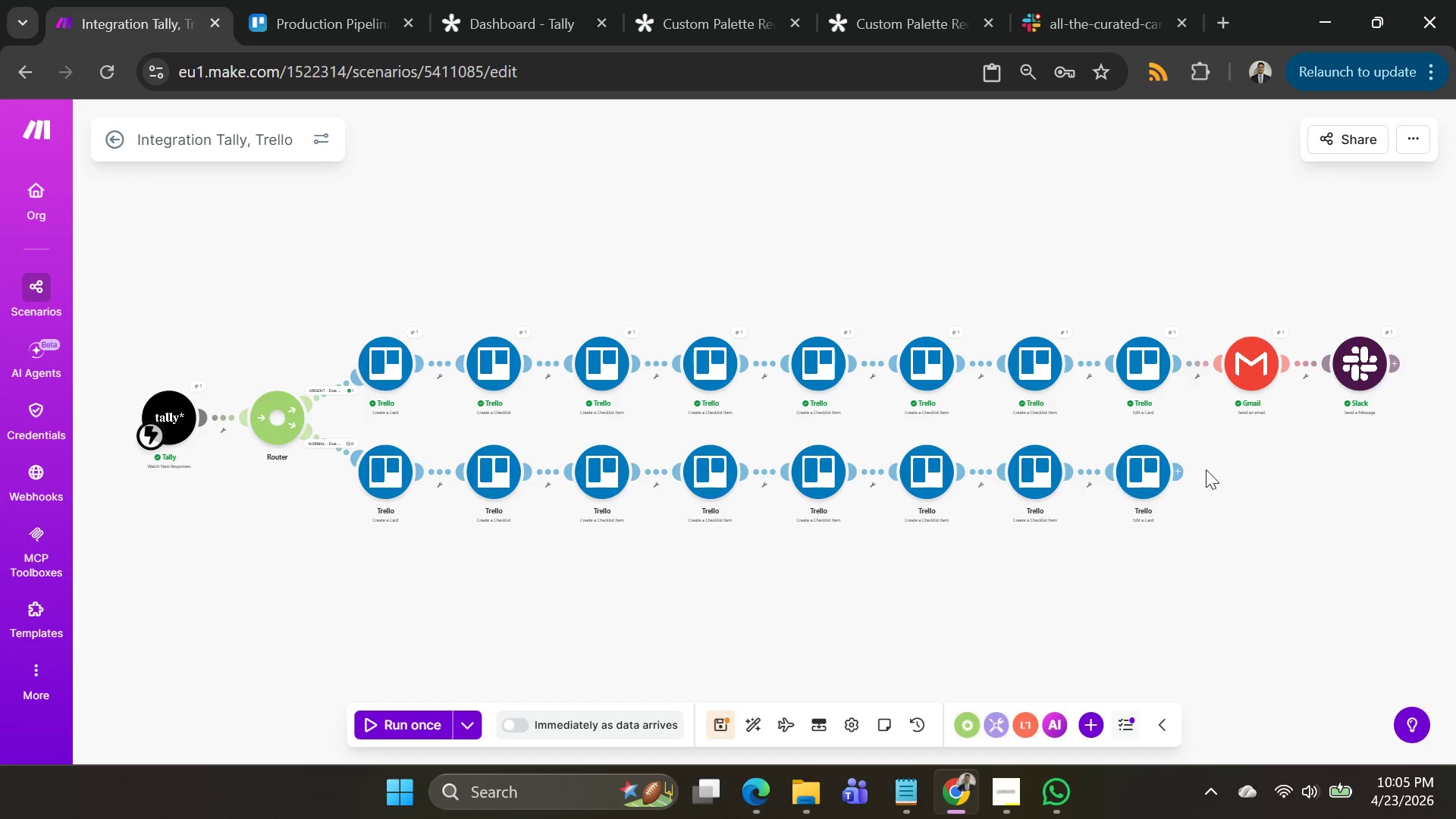 
right_click([1248, 373])
 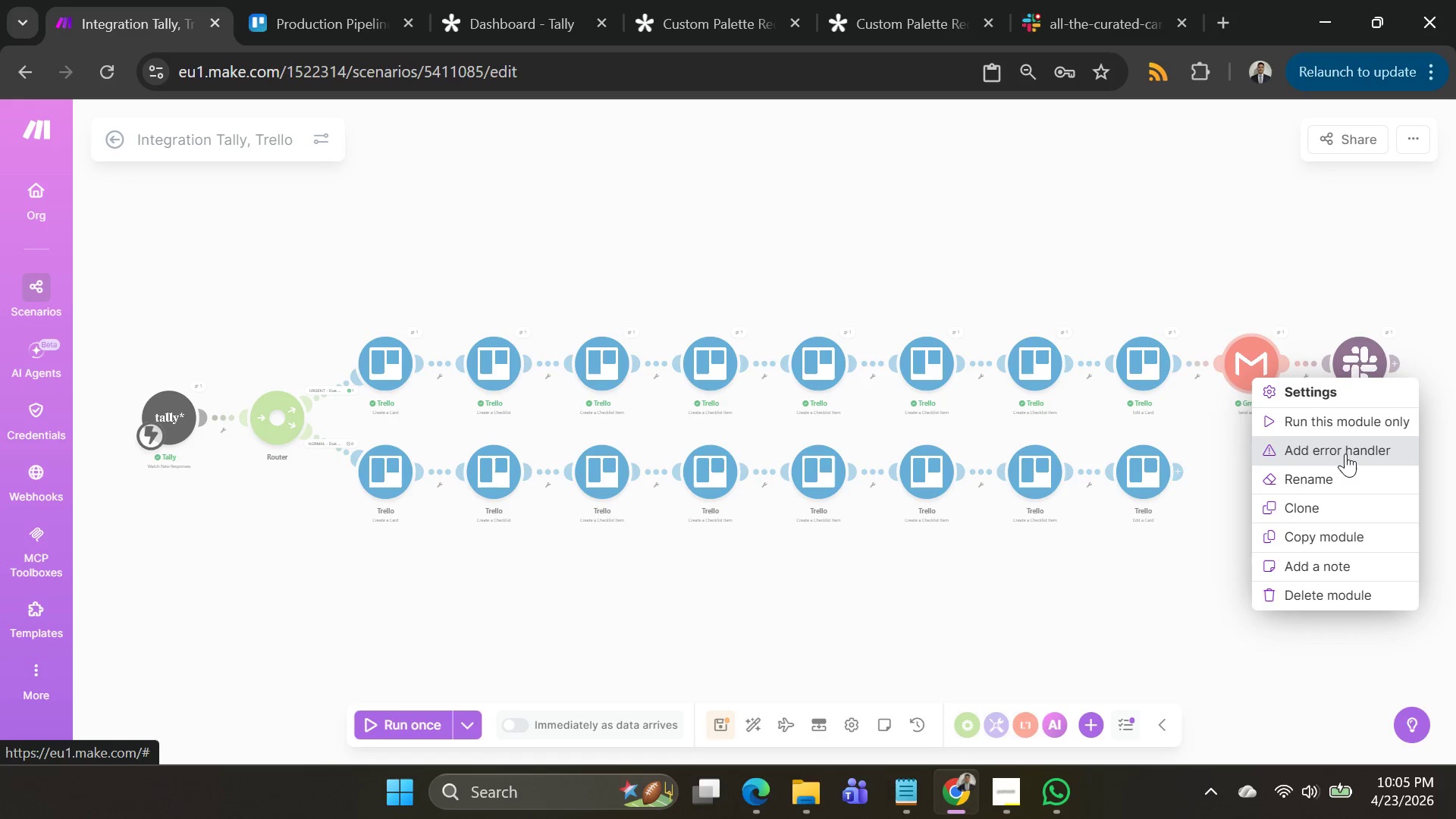 
left_click([1330, 516])
 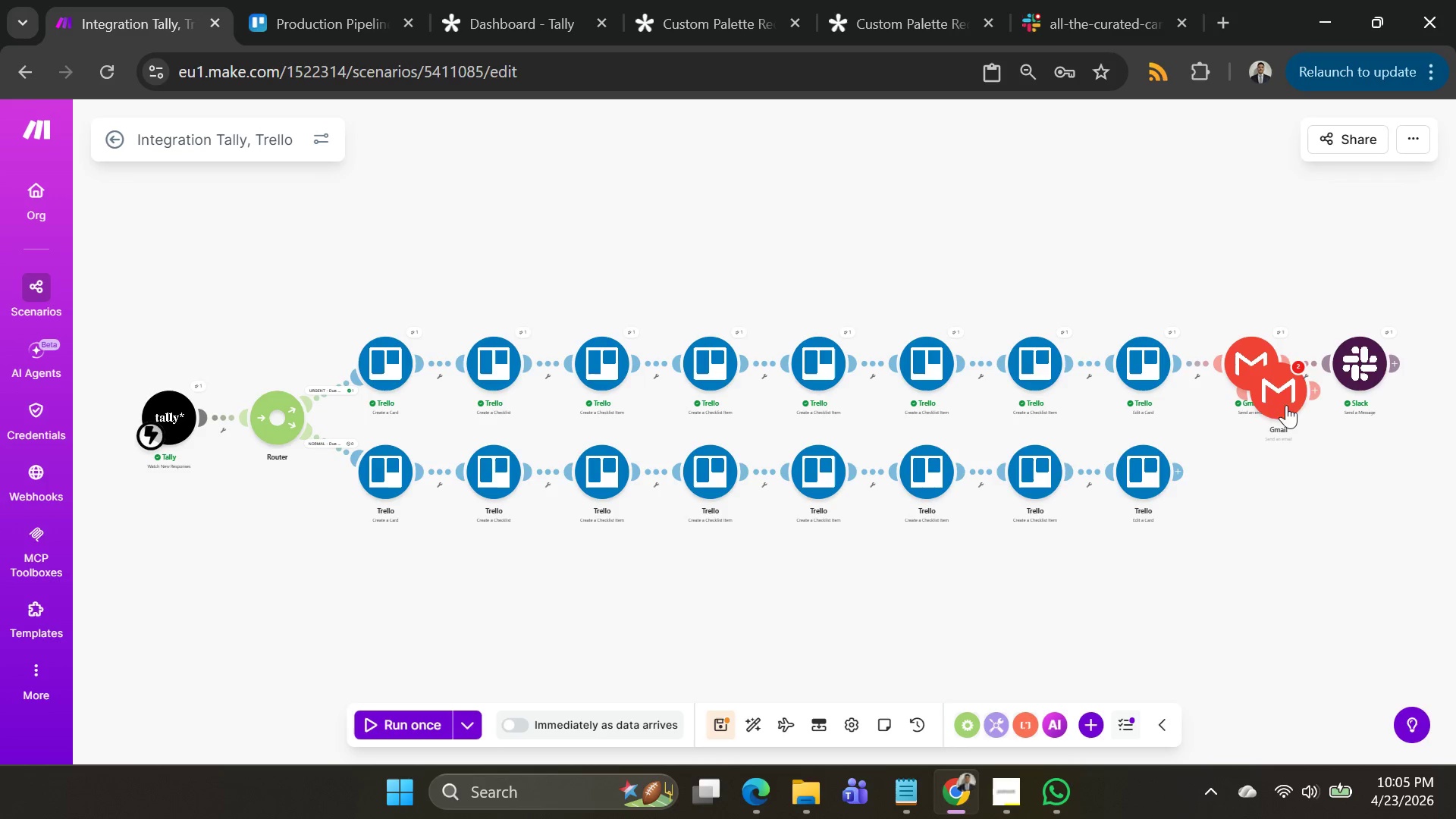 
left_click_drag(start_coordinate=[1276, 389], to_coordinate=[1273, 469])
 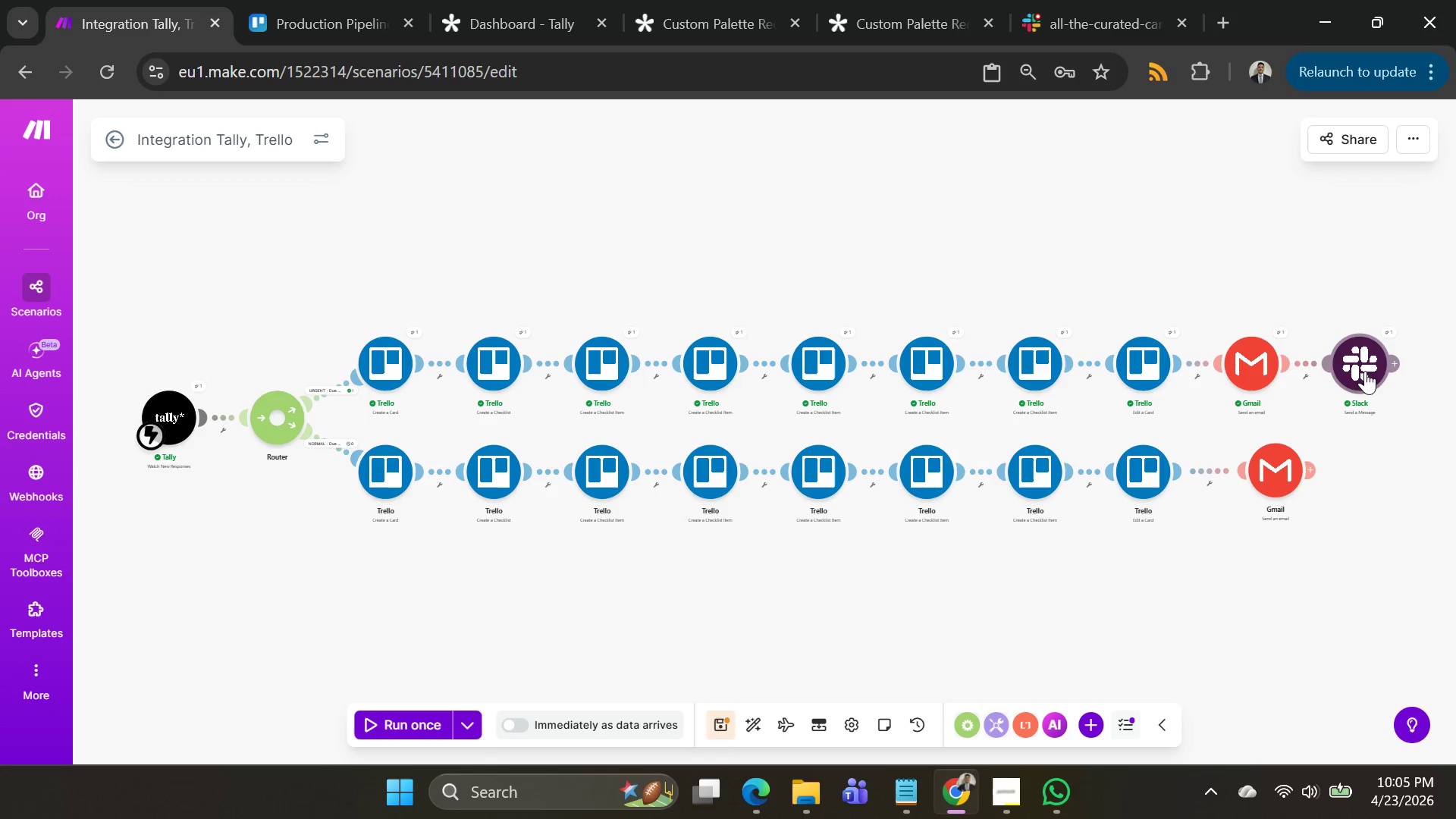 
right_click([1367, 365])
 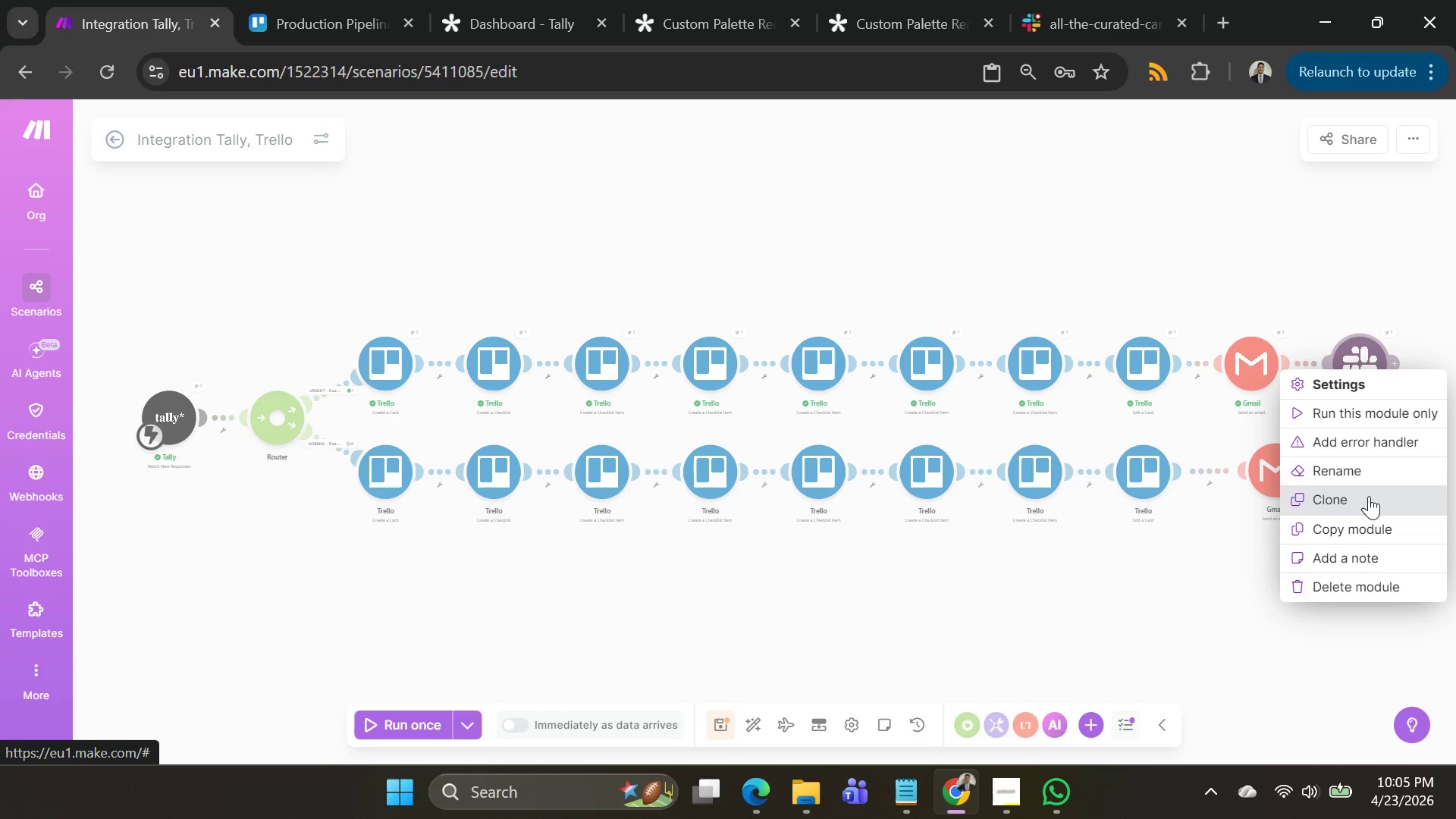 
left_click_drag(start_coordinate=[1385, 395], to_coordinate=[1392, 493])
 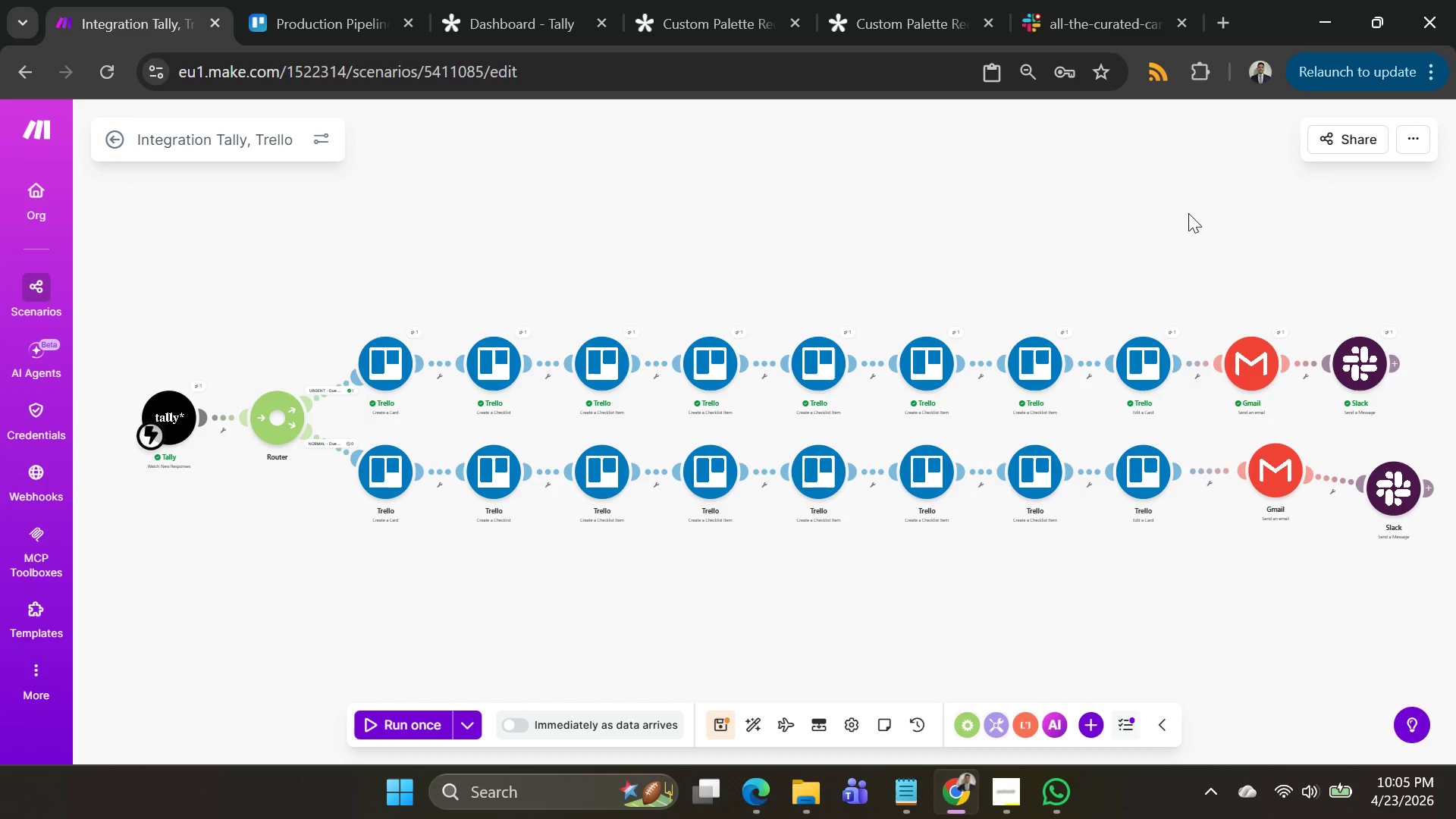 
left_click_drag(start_coordinate=[1175, 200], to_coordinate=[944, 130])
 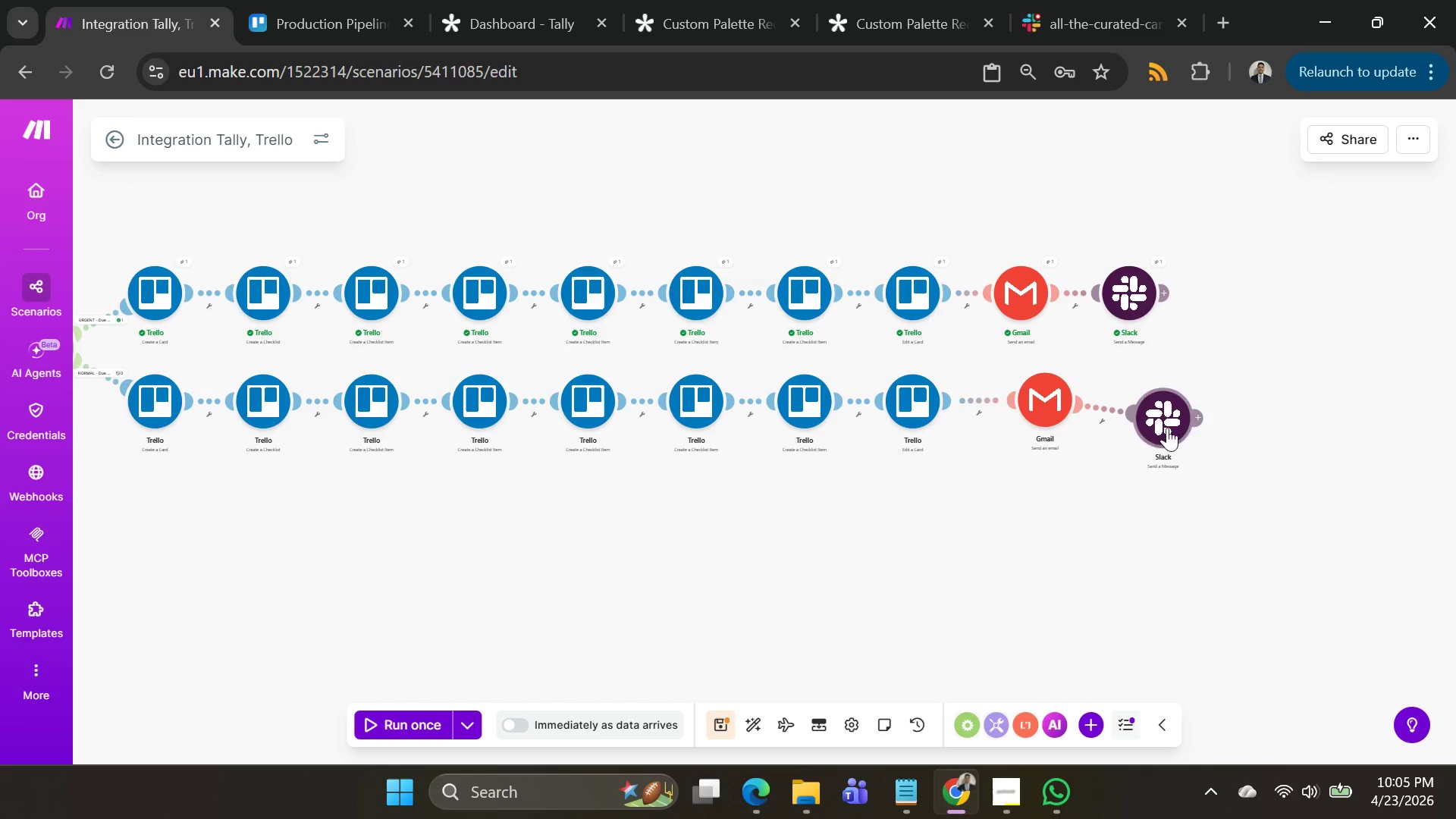 
left_click_drag(start_coordinate=[1163, 422], to_coordinate=[1158, 410])
 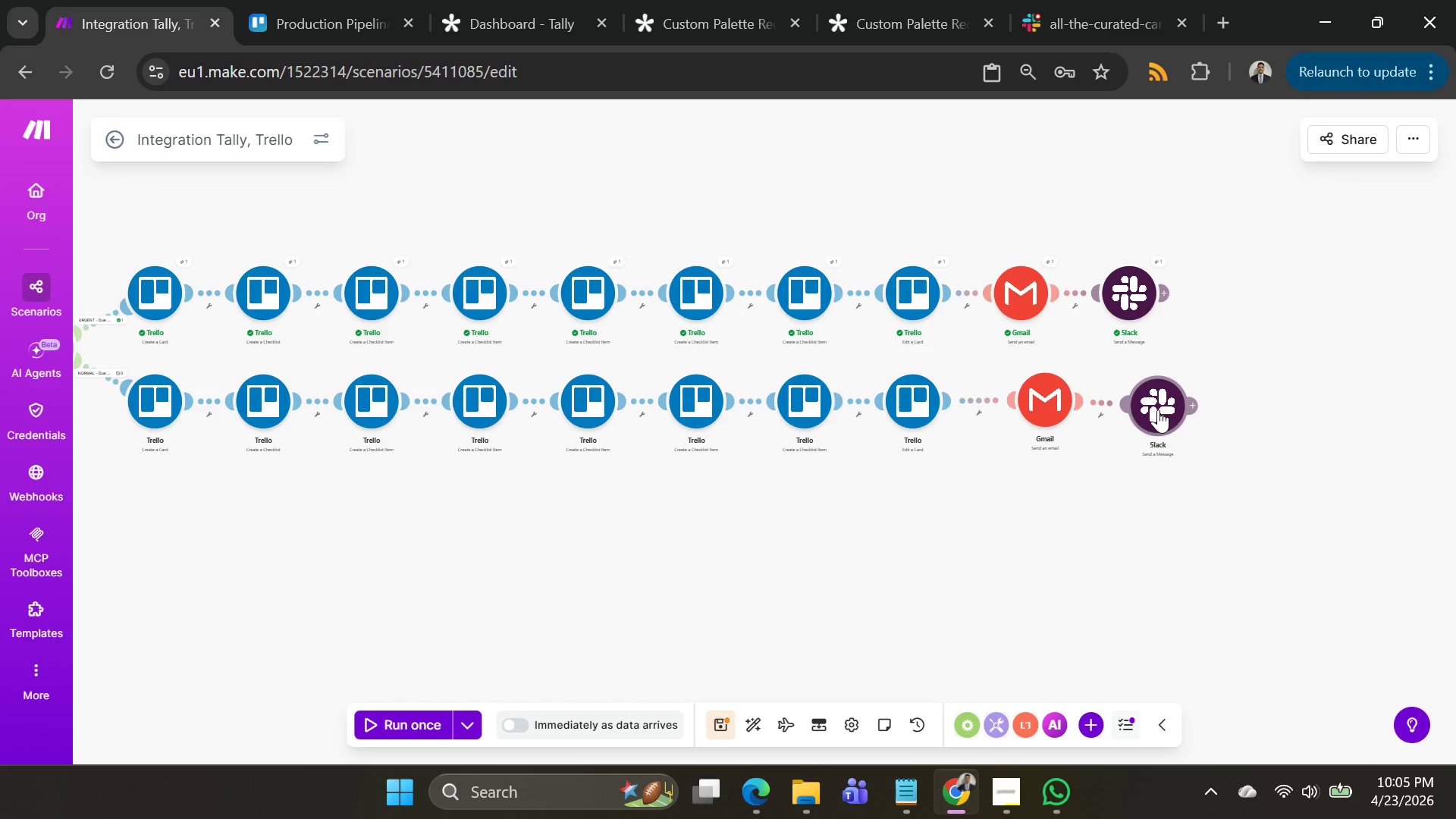 
wait(7.38)
 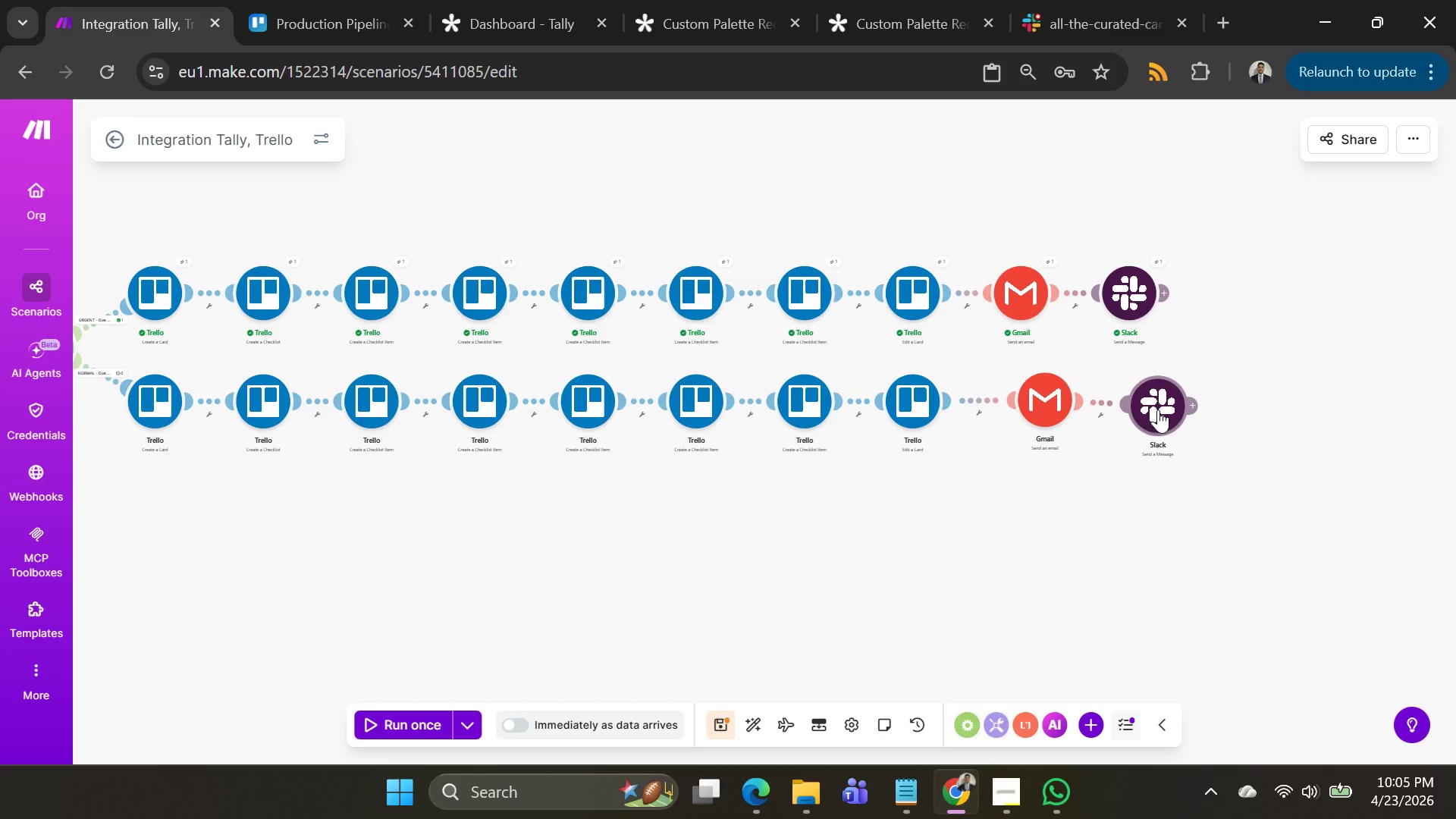 
left_click_drag(start_coordinate=[847, 184], to_coordinate=[1067, 230])
 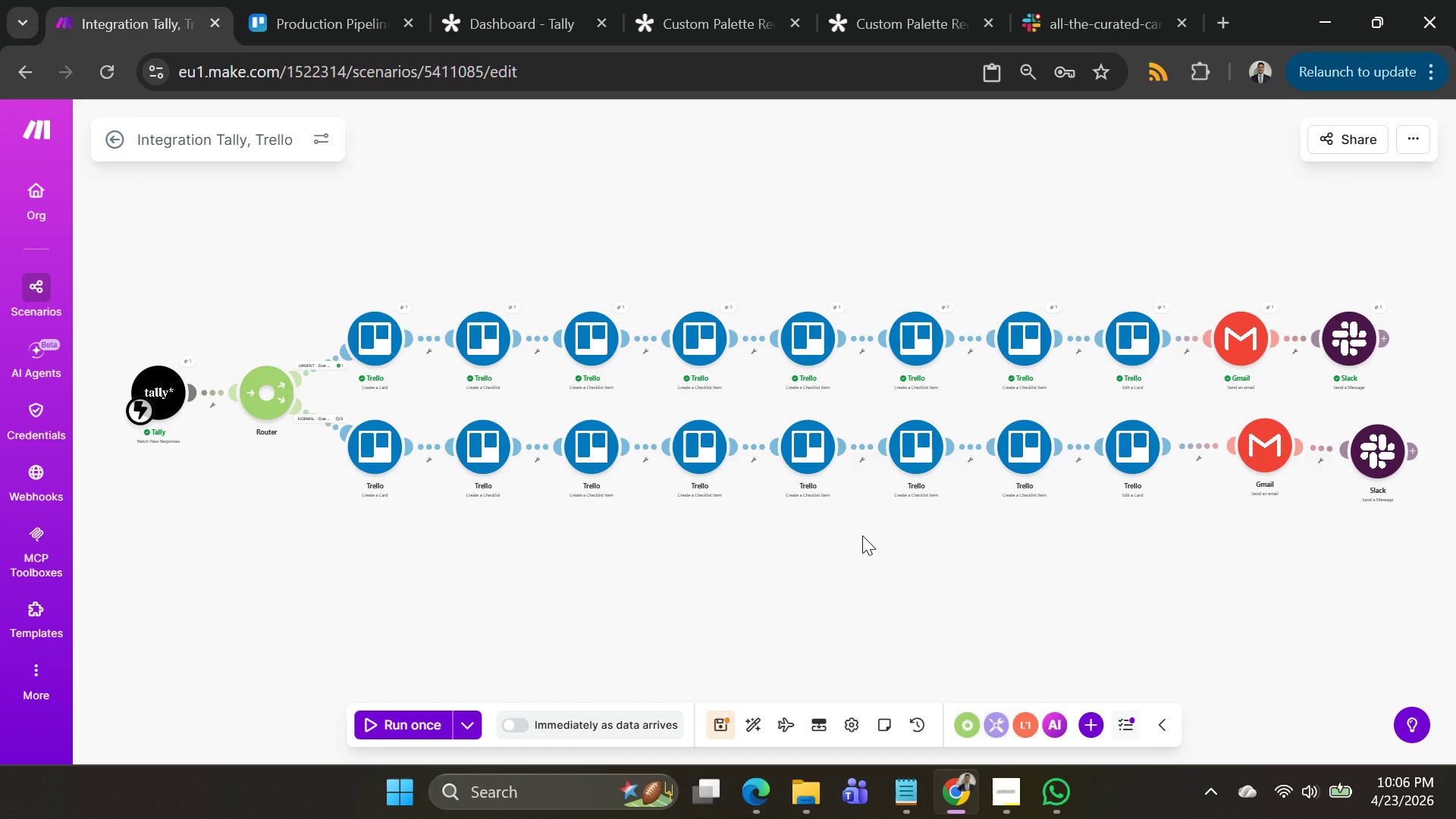 
wait(46.8)
 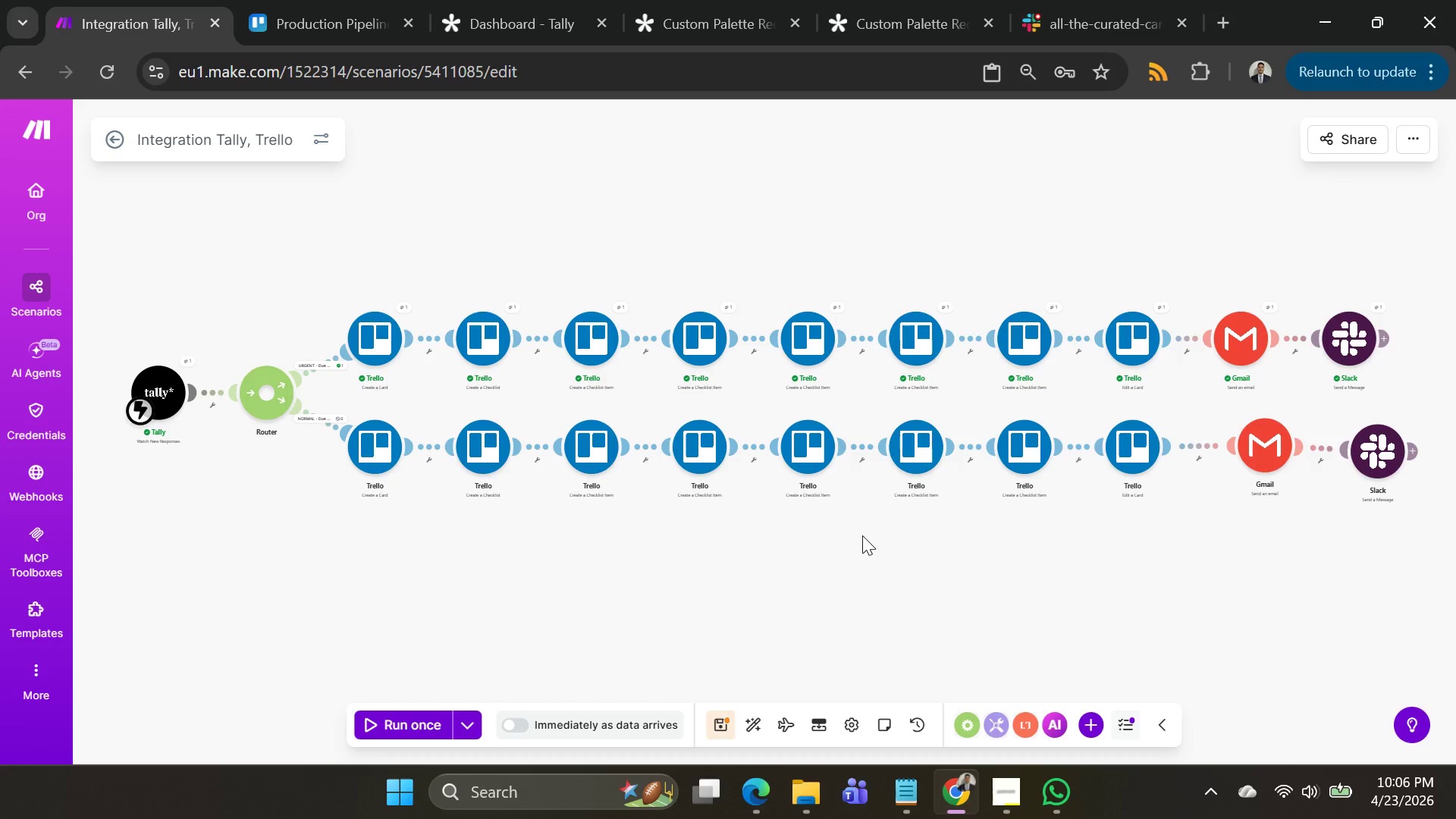 
left_click_drag(start_coordinate=[1200, 212], to_coordinate=[980, 173])
 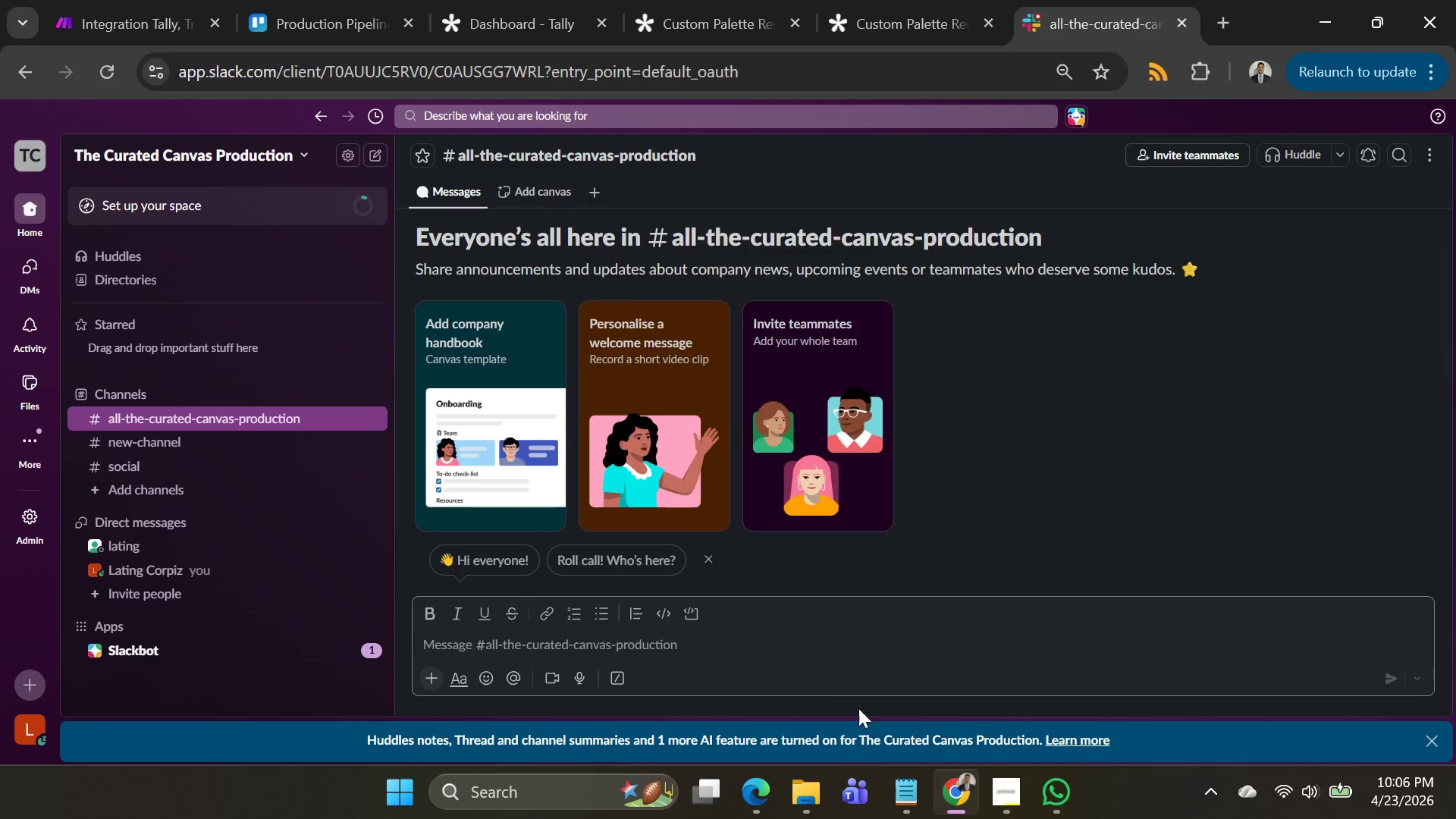 
left_click([1056, 789])
 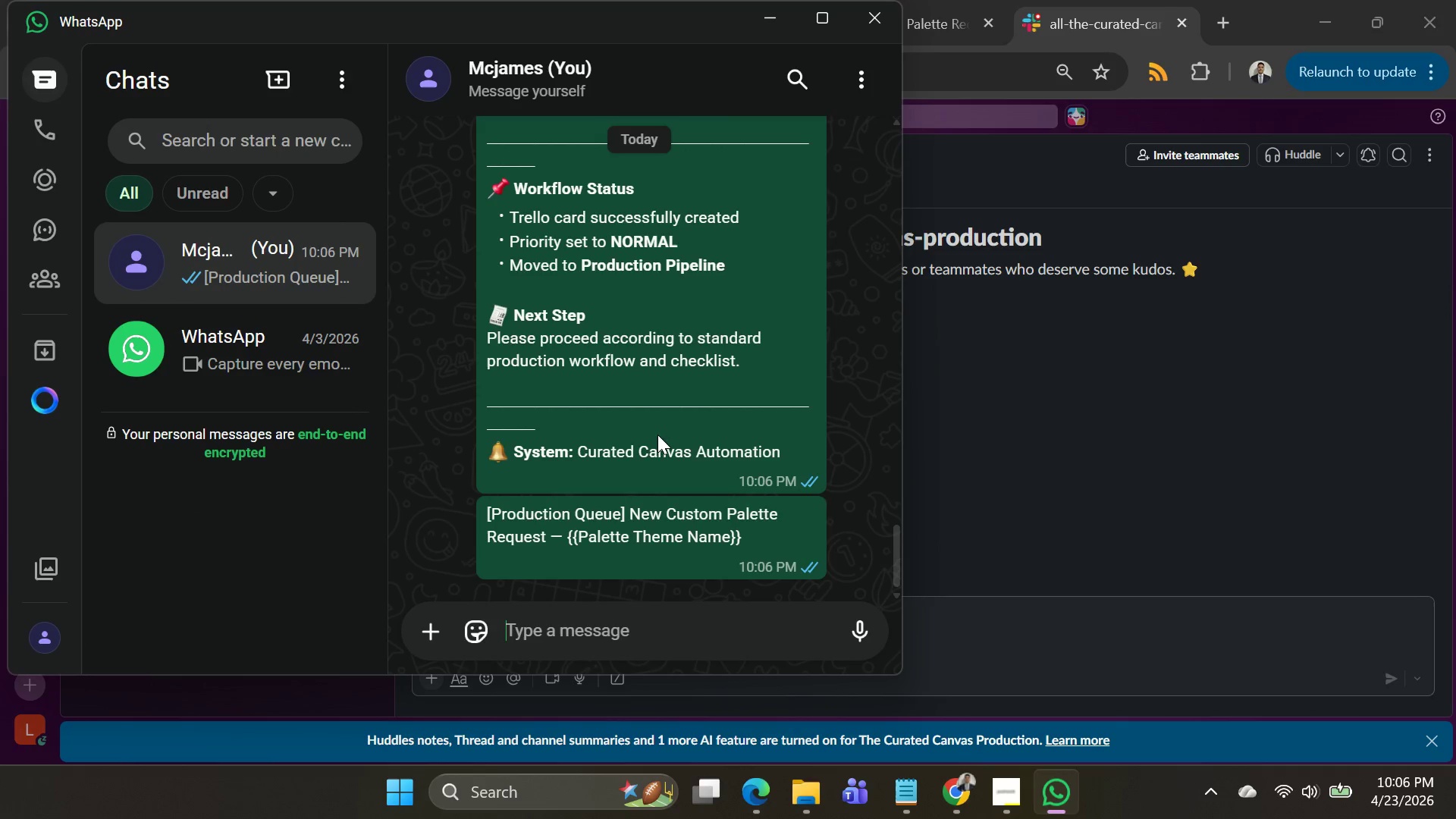 
scroll: coordinate [576, 480], scroll_direction: down, amount: 13.0
 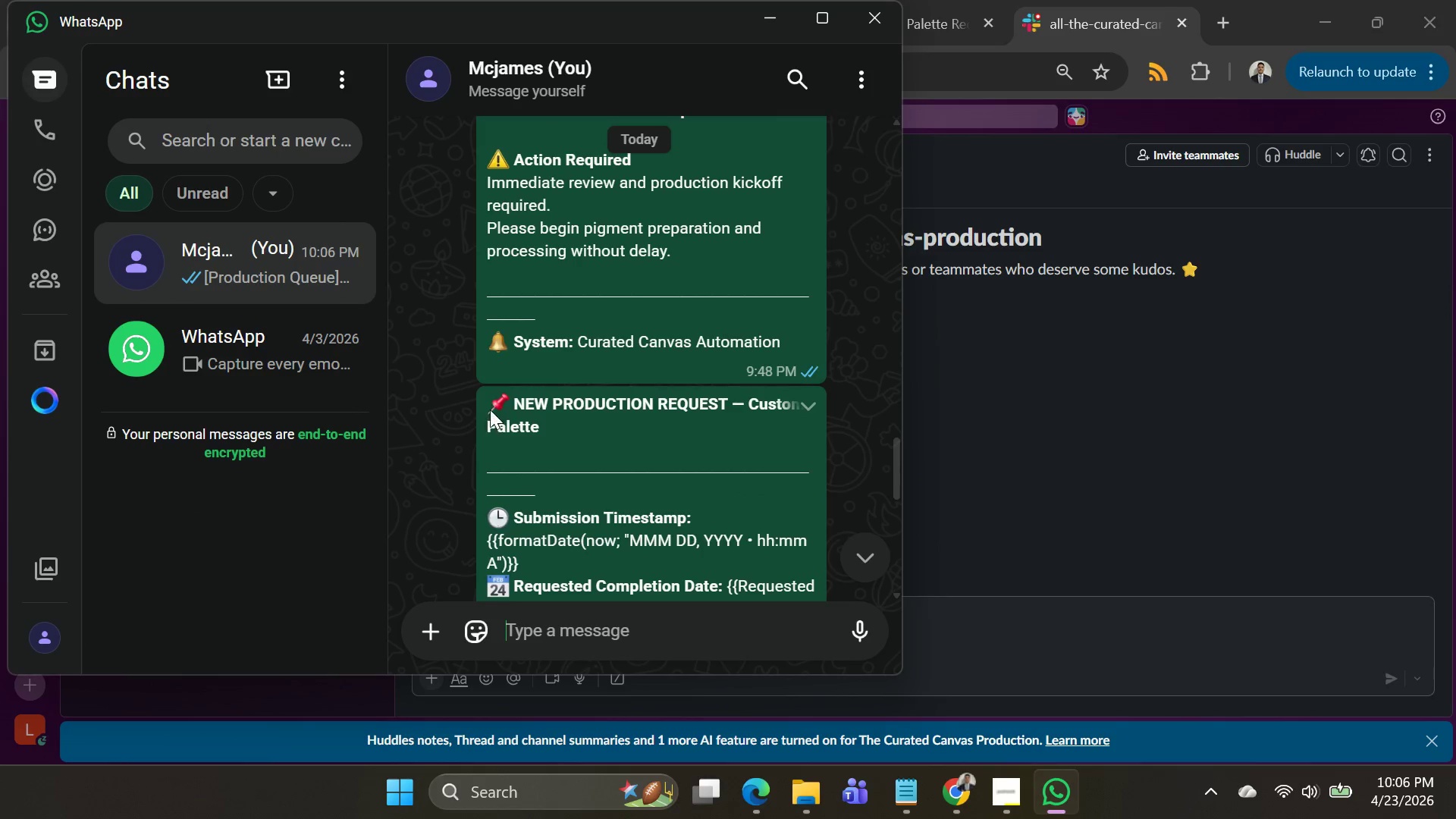 
left_click_drag(start_coordinate=[486, 394], to_coordinate=[605, 492])
 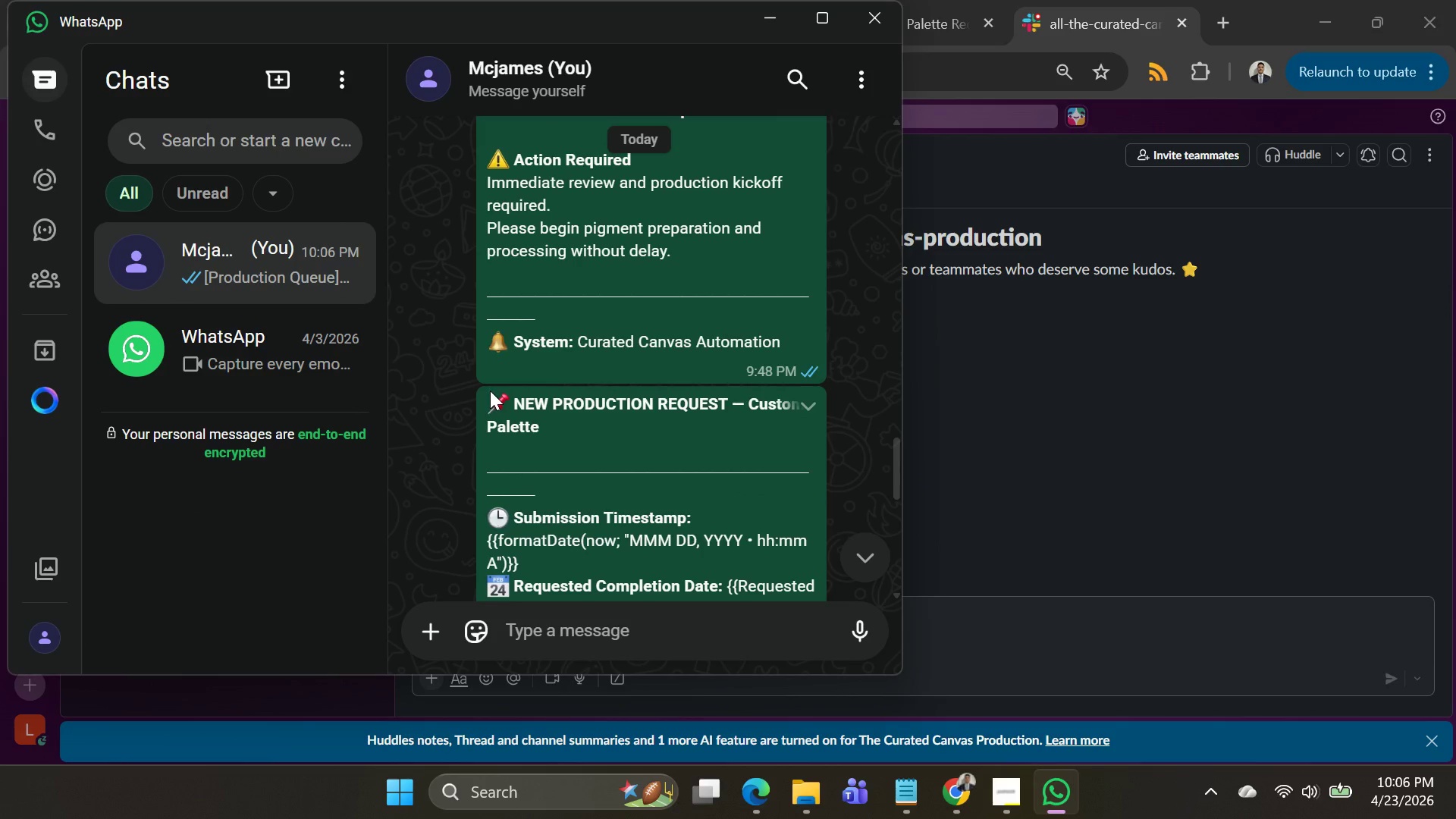 
left_click_drag(start_coordinate=[490, 391], to_coordinate=[796, 460])
 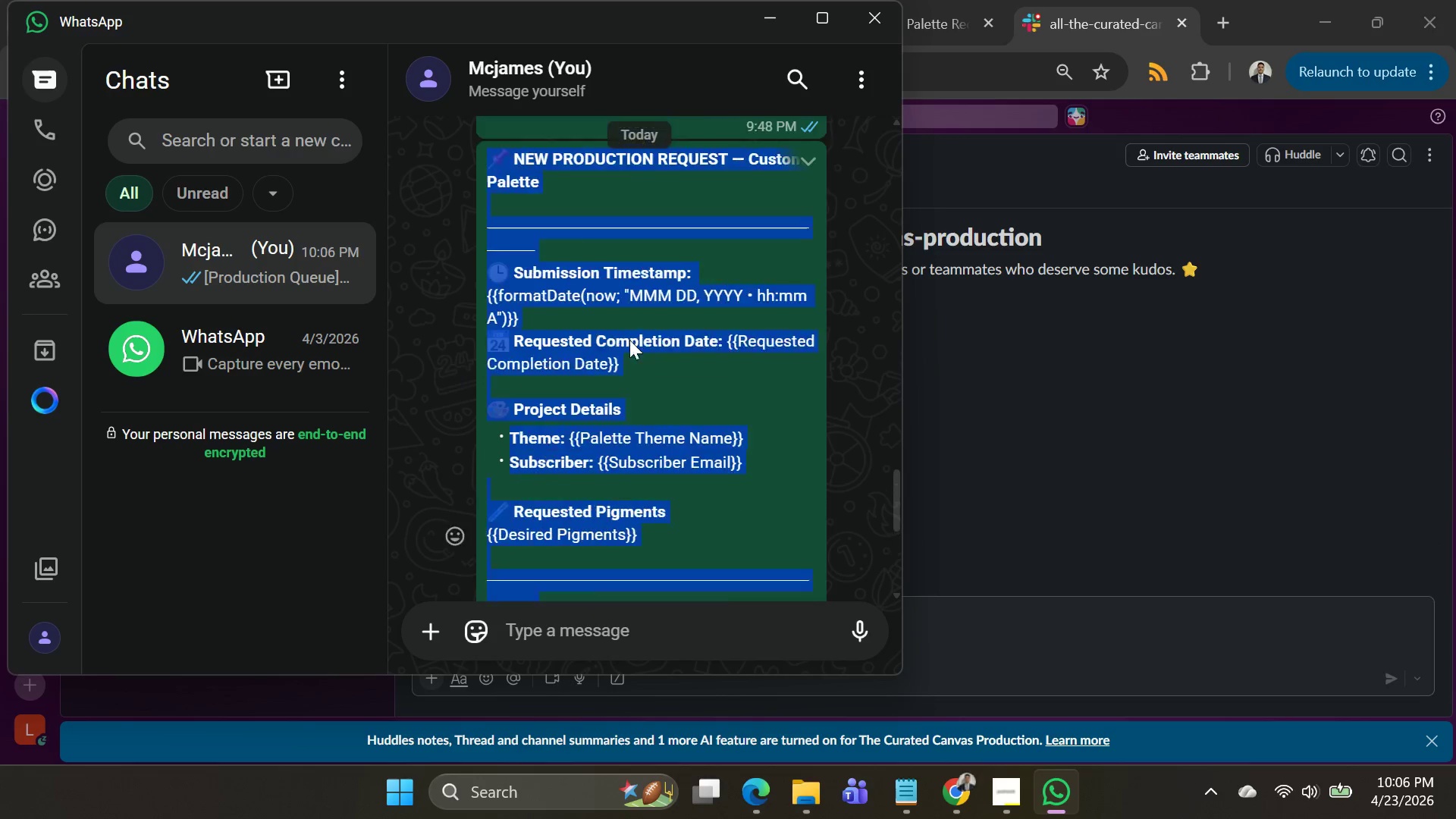 
scroll: coordinate [632, 519], scroll_direction: down, amount: 7.0
 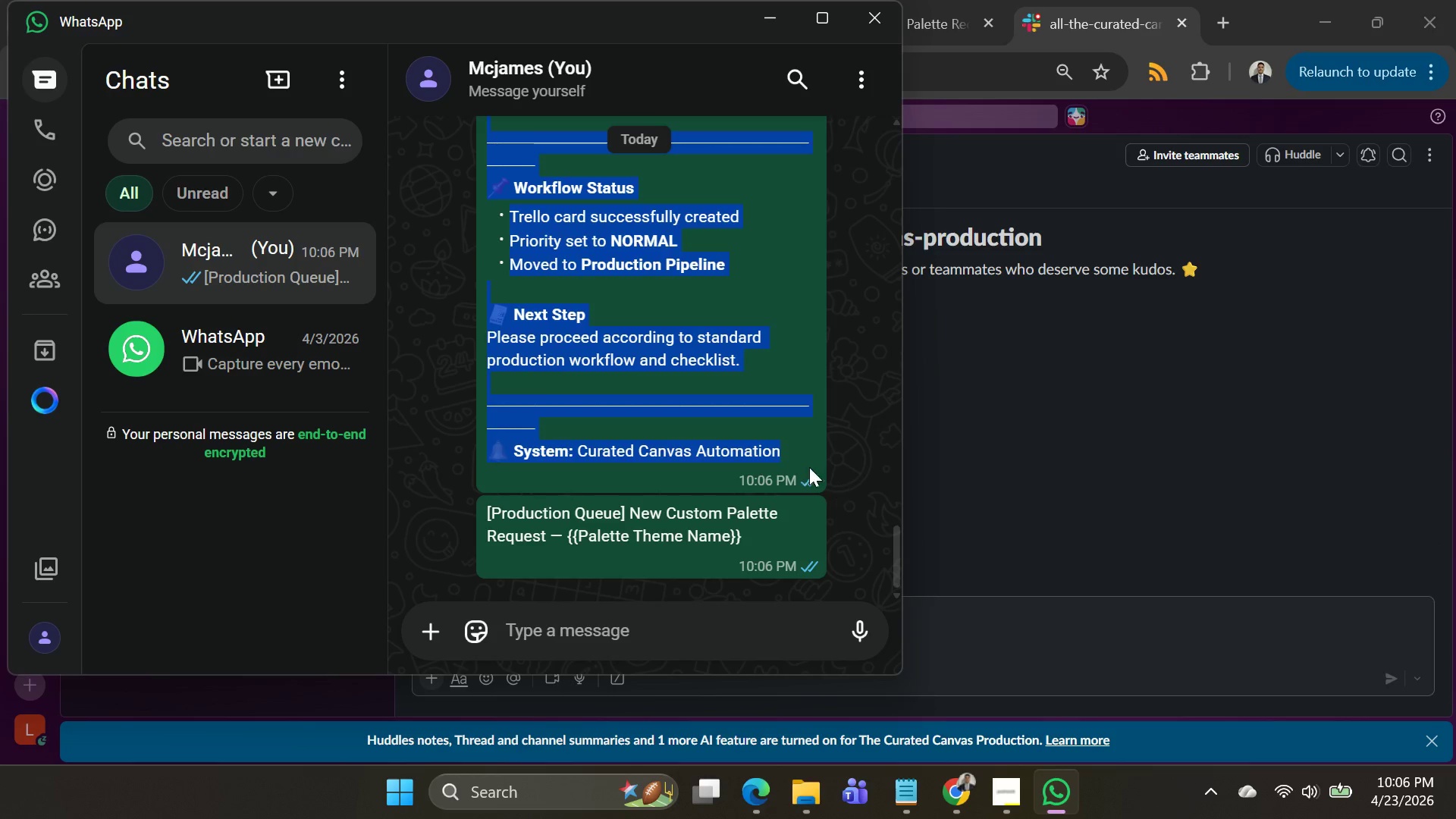 
key(Control+C)
 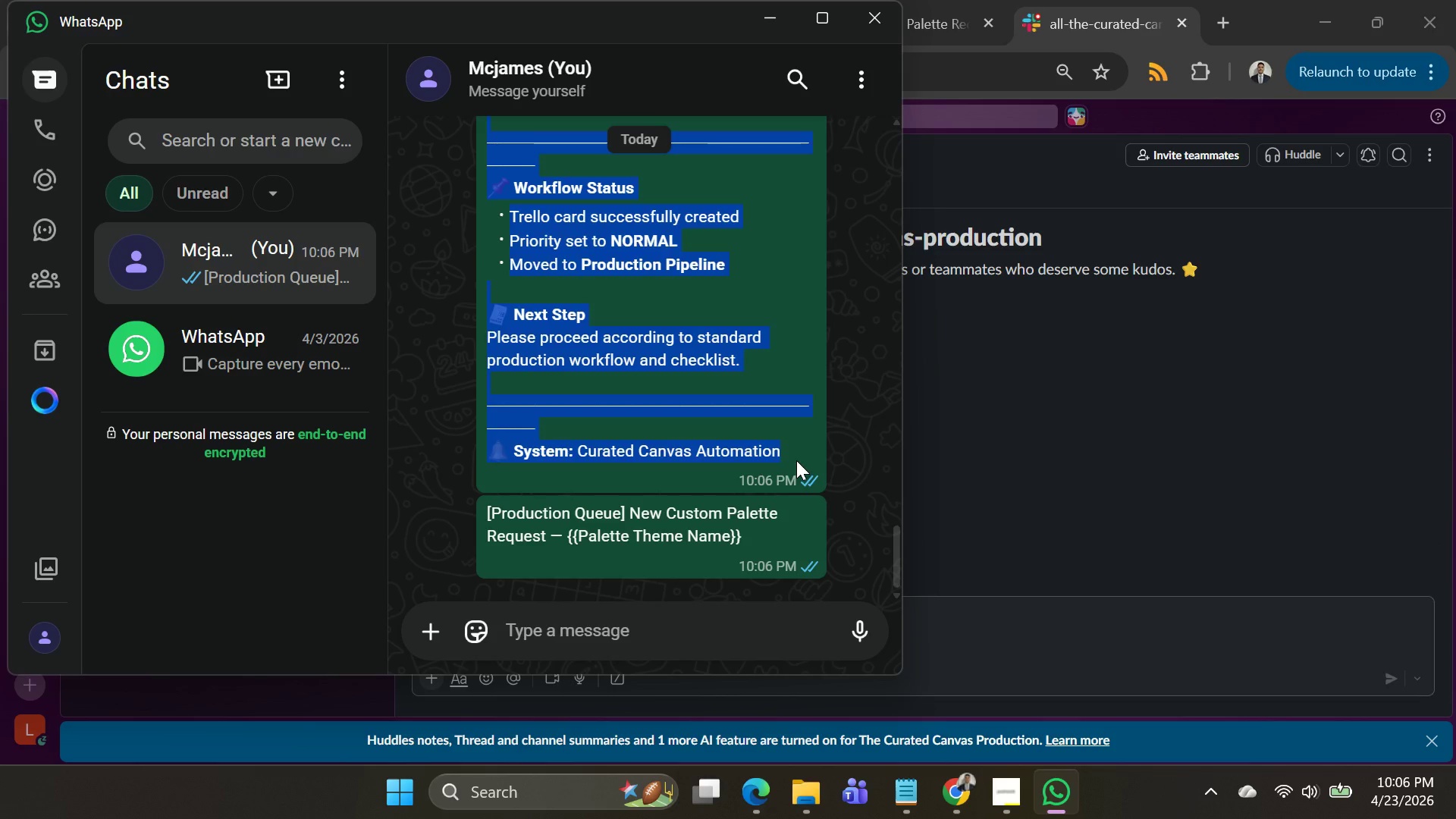 
key(Control+C)
 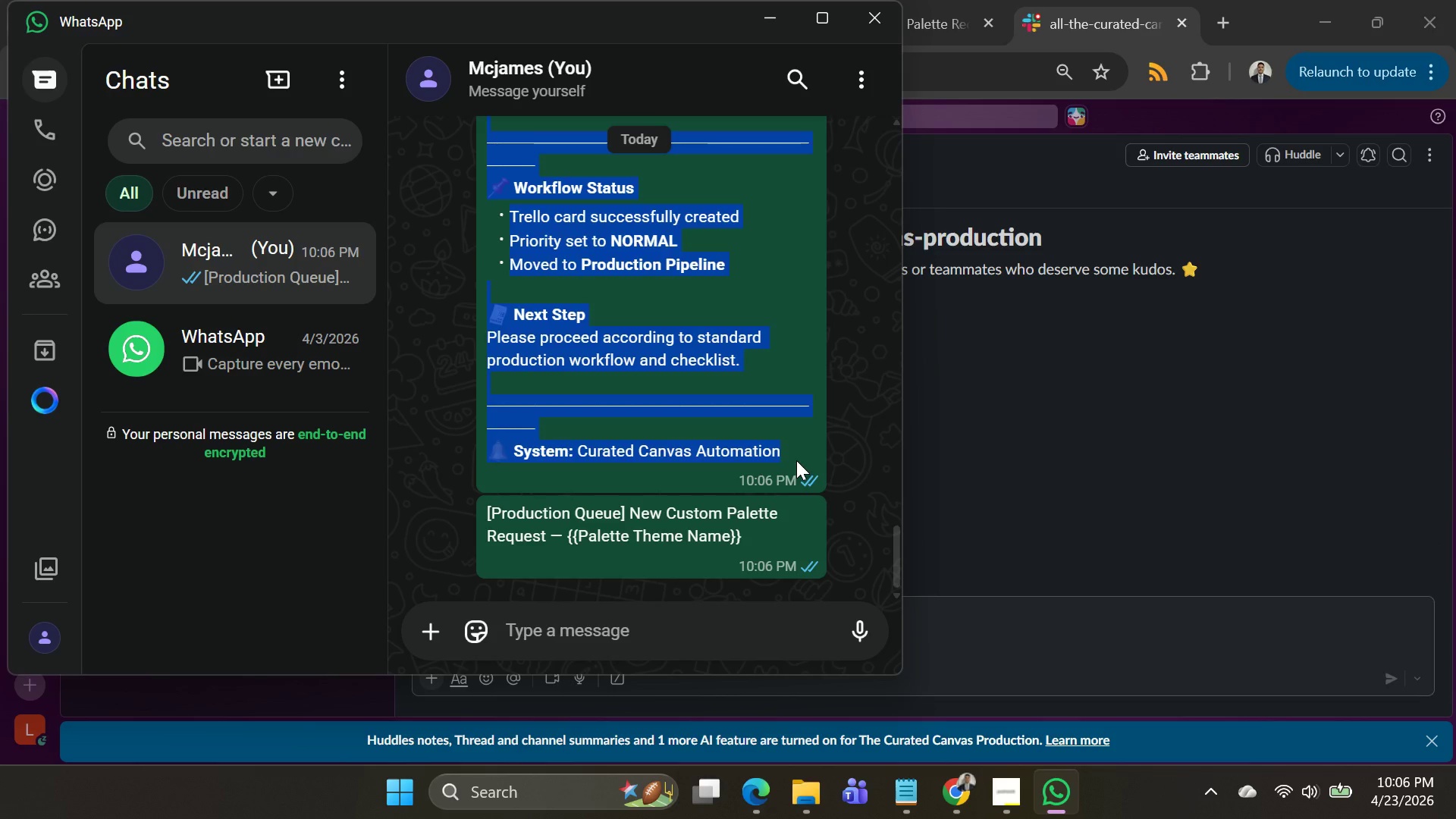 
key(Control+C)
 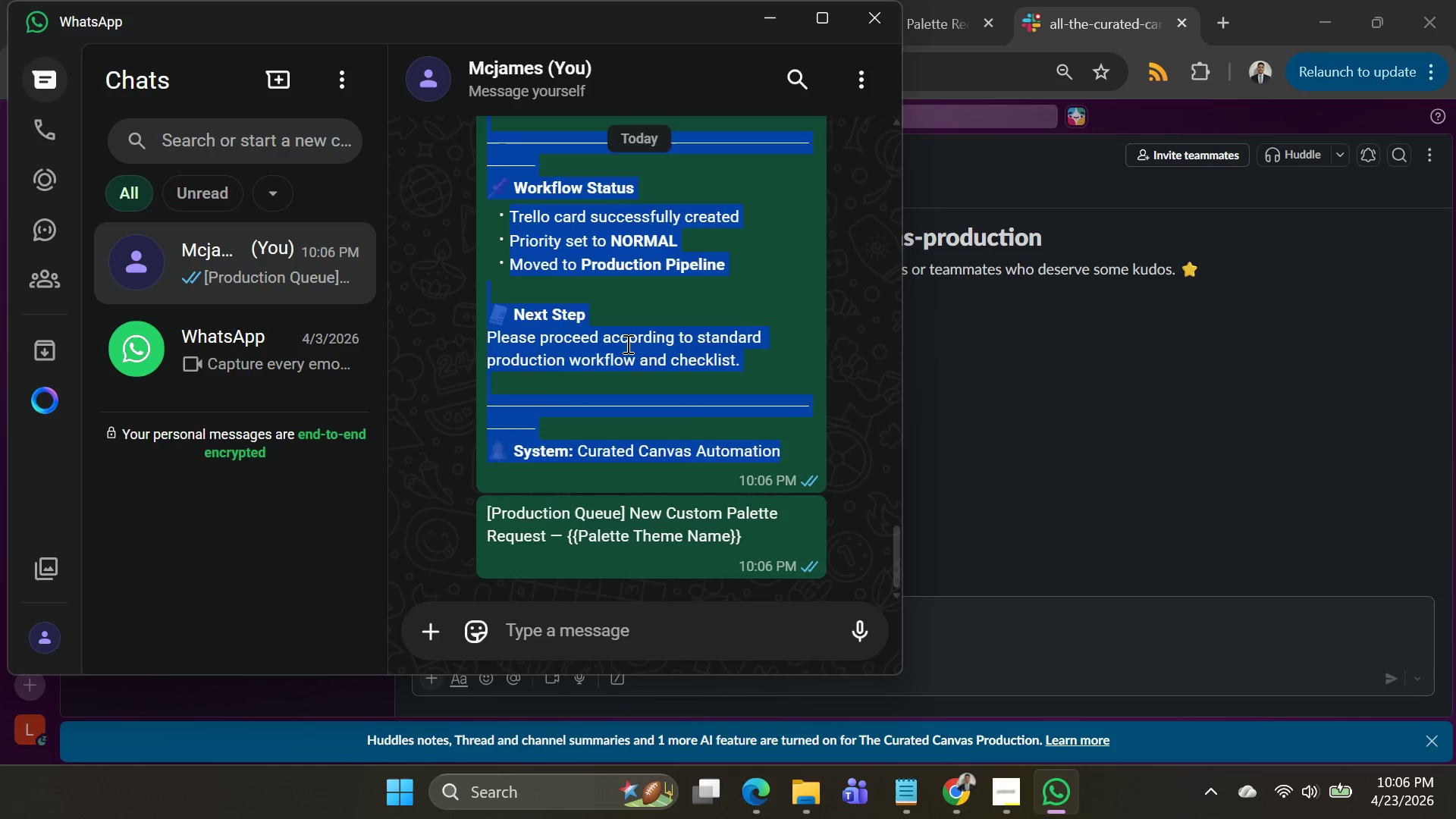 
key(Alt+AltLeft)
 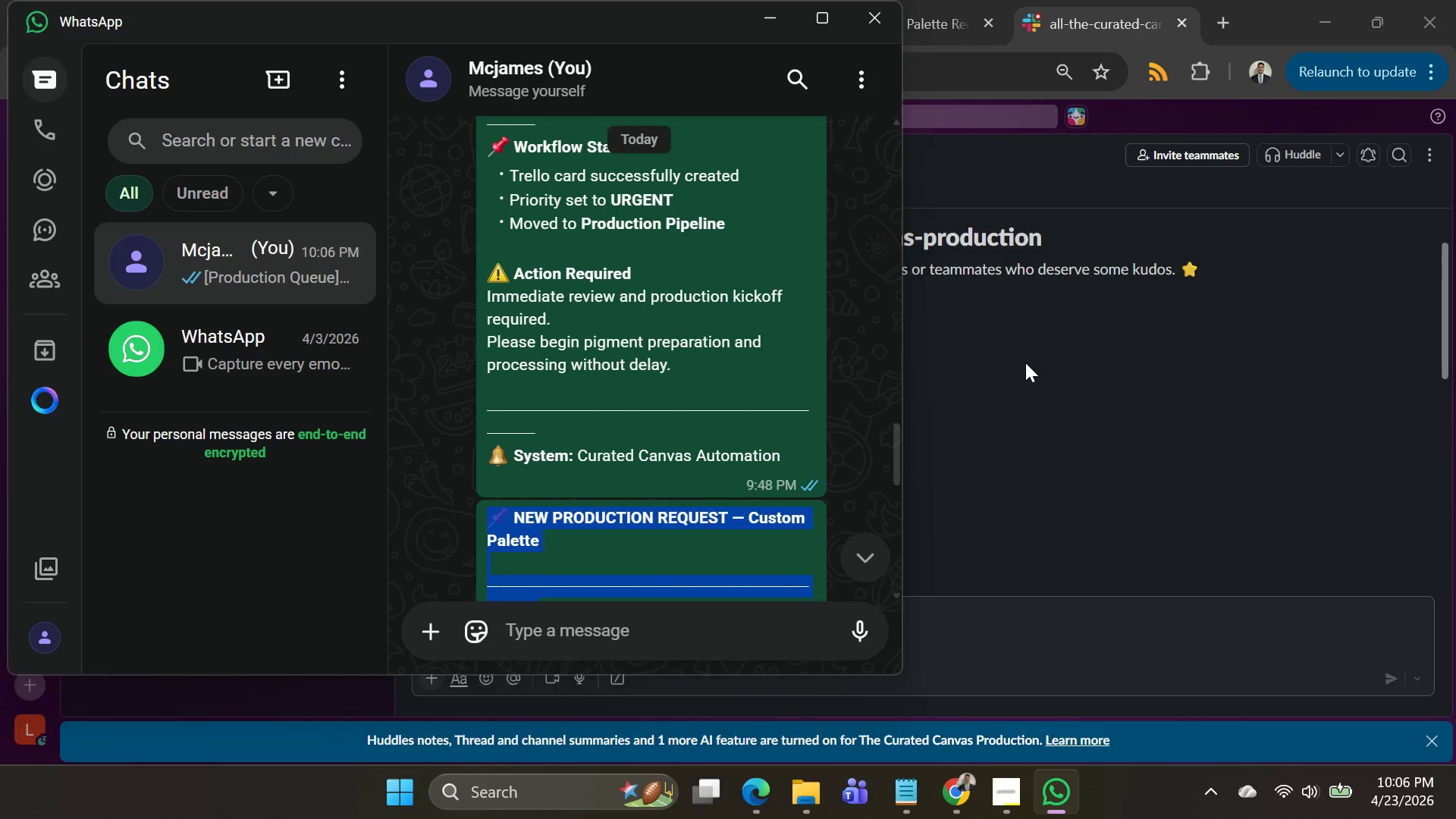 
key(Alt+Tab)
 